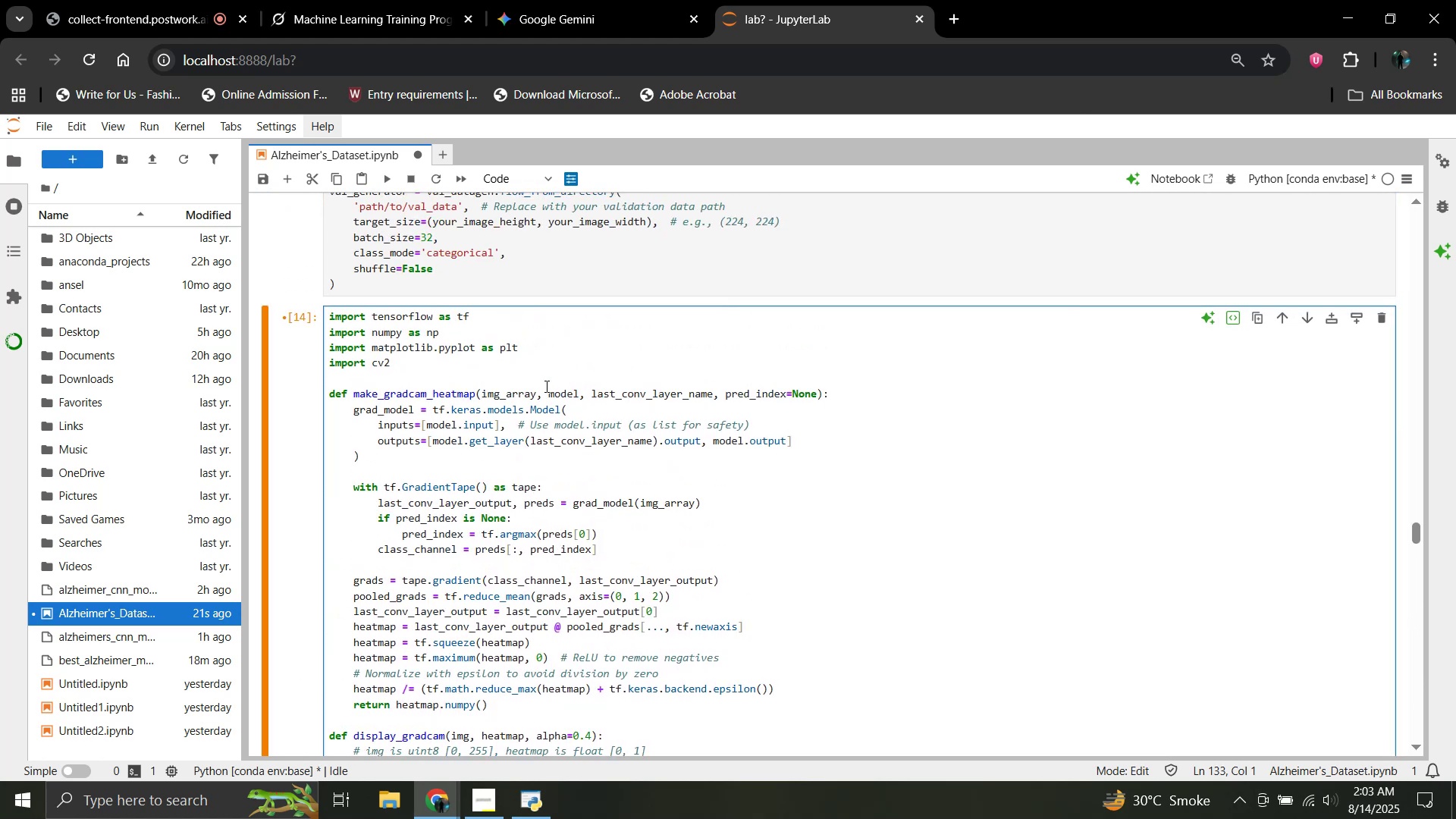 
scroll: coordinate [545, 386], scroll_direction: down, amount: 19.0
 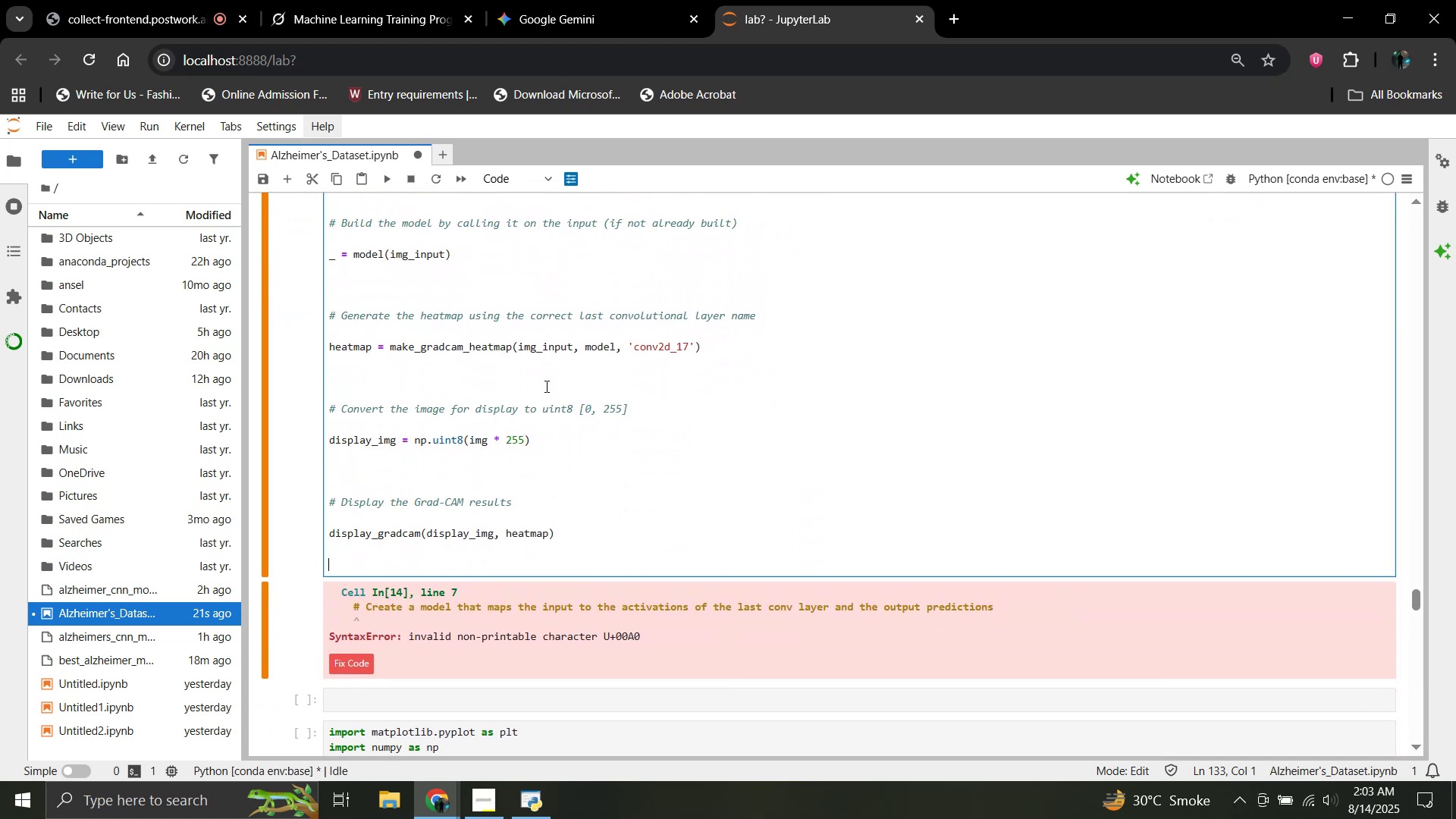 
key(Shift+Enter)
 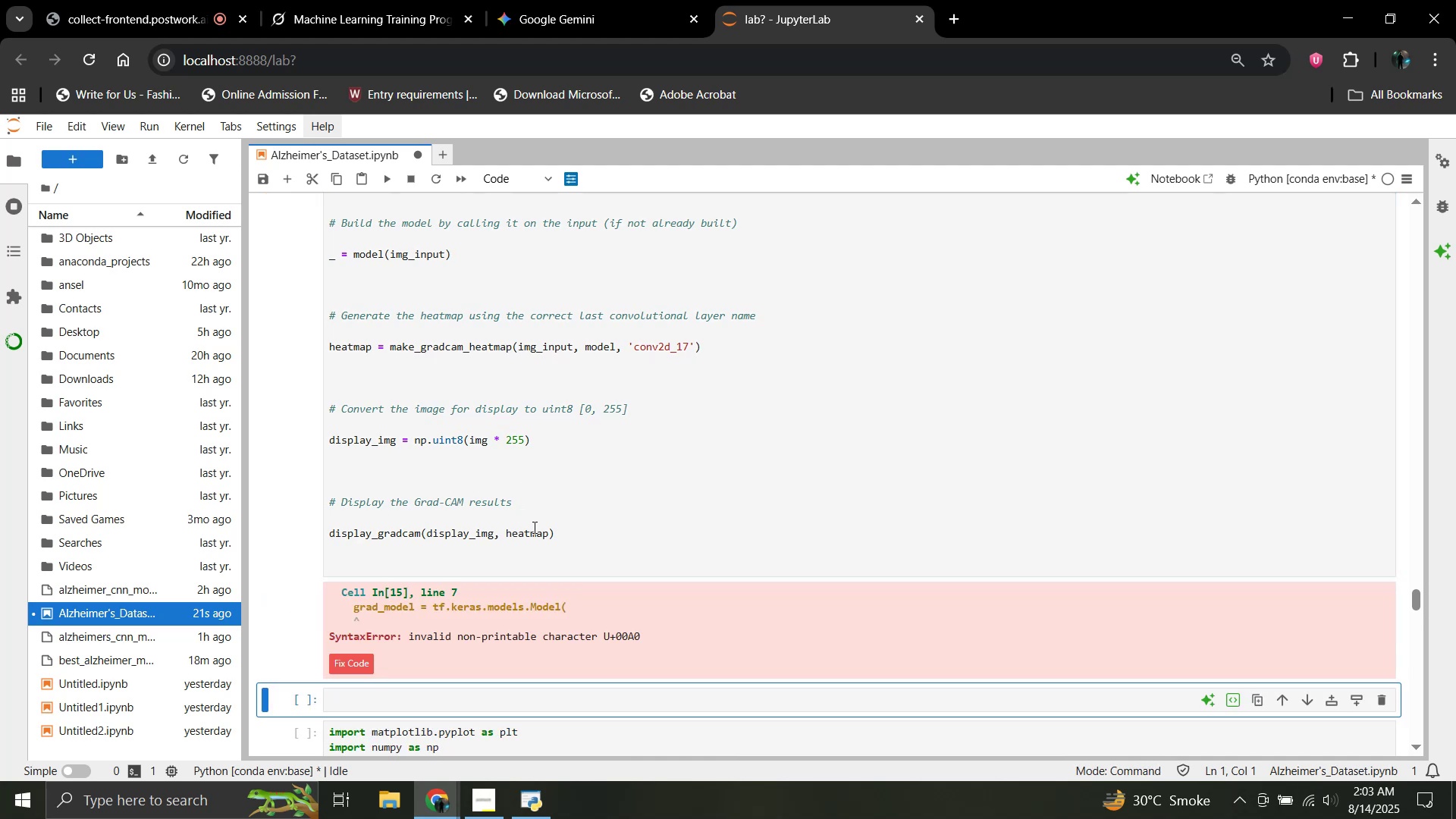 
left_click([570, 546])
 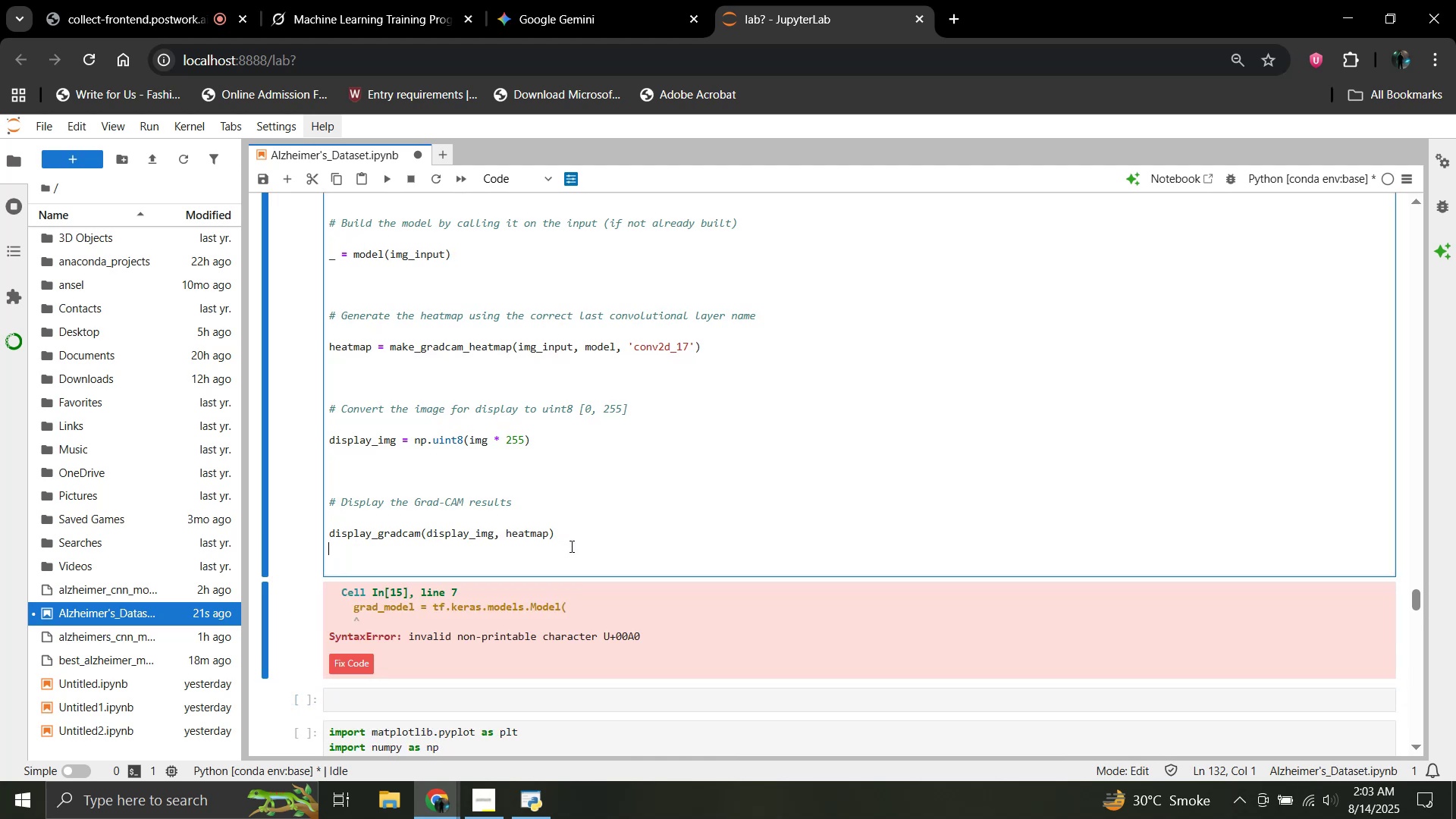 
wait(9.13)
 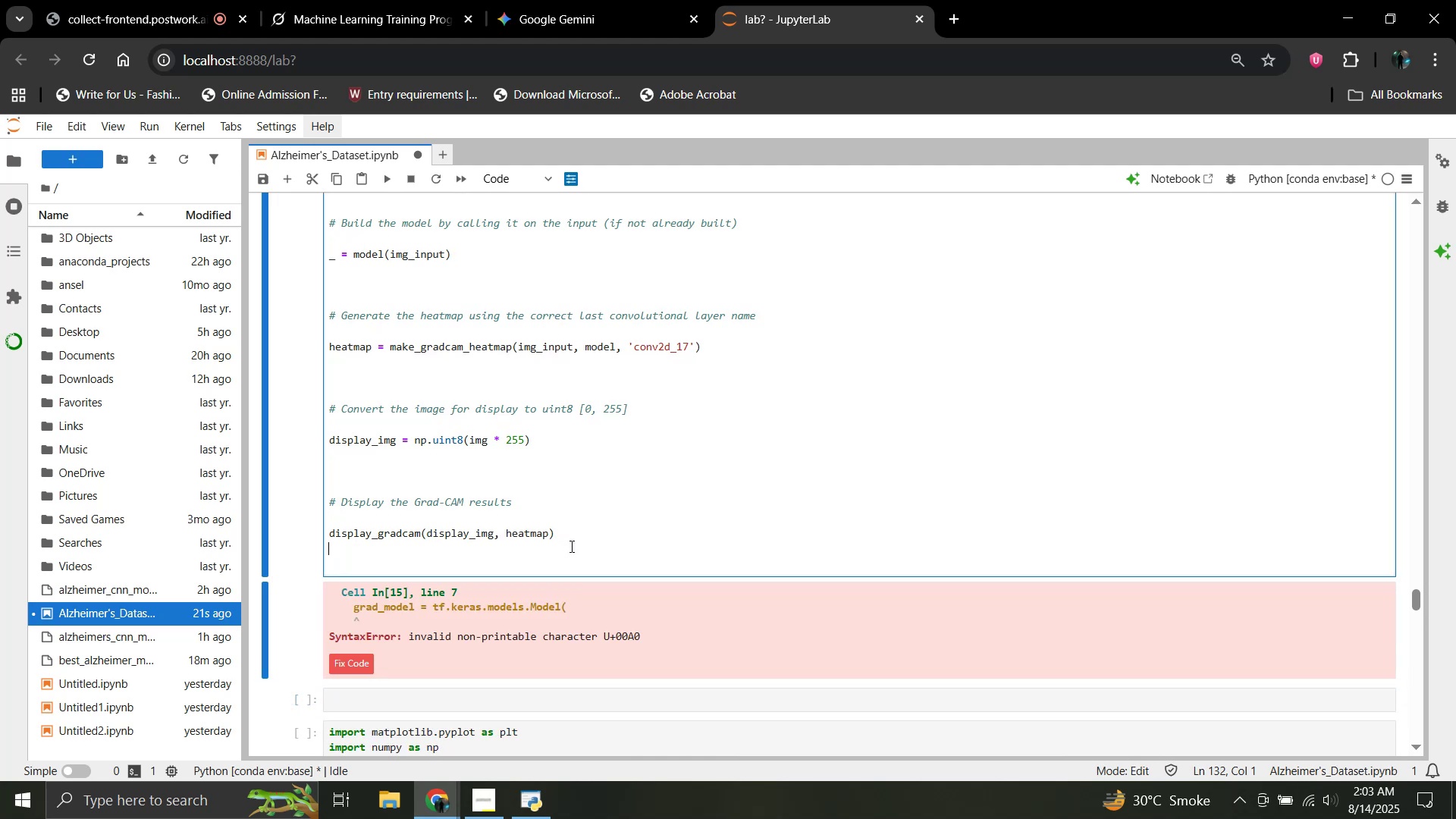 
left_click_drag(start_coordinate=[669, 637], to_coordinate=[337, 595])
 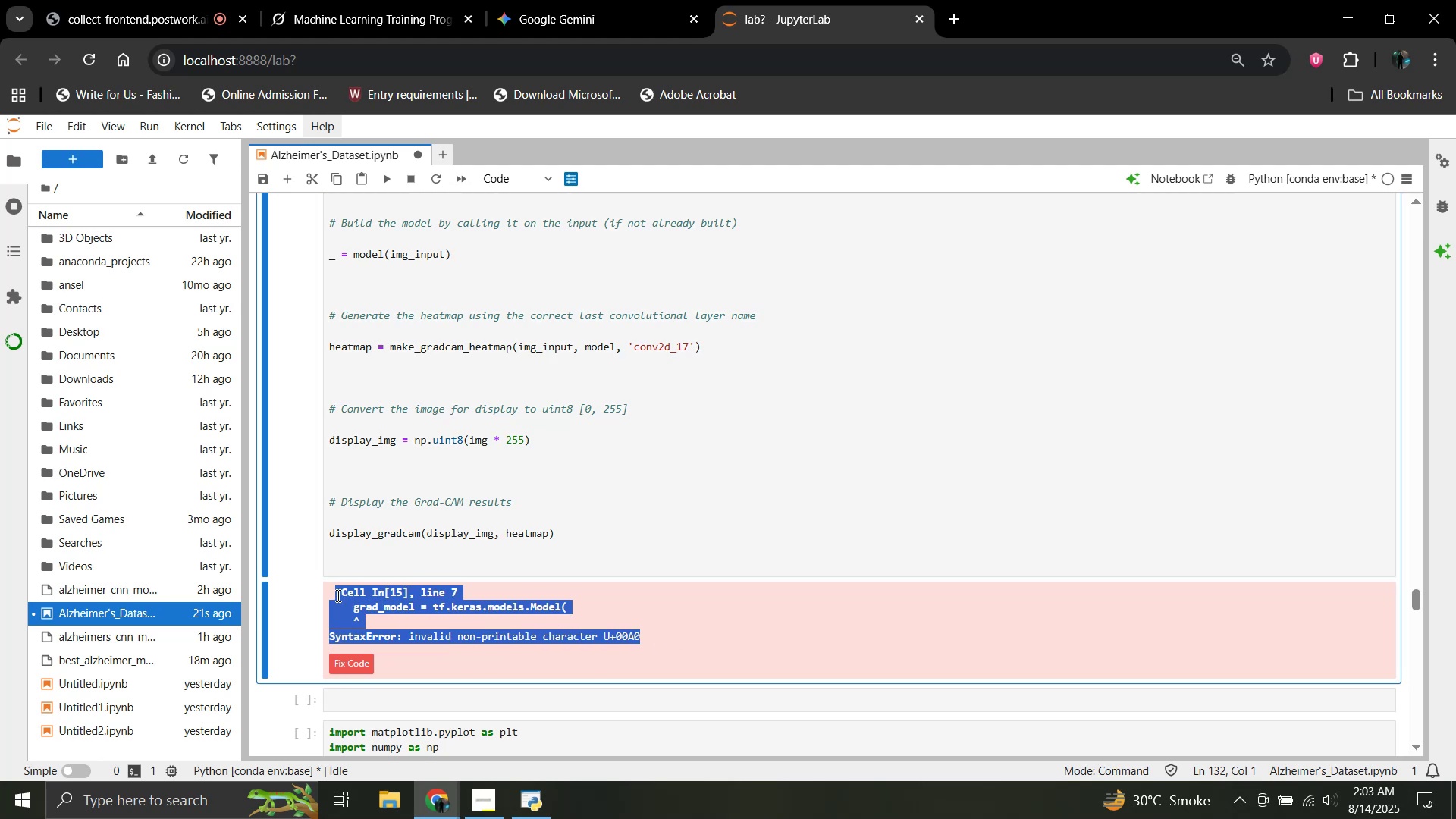 
key(Control+C)
 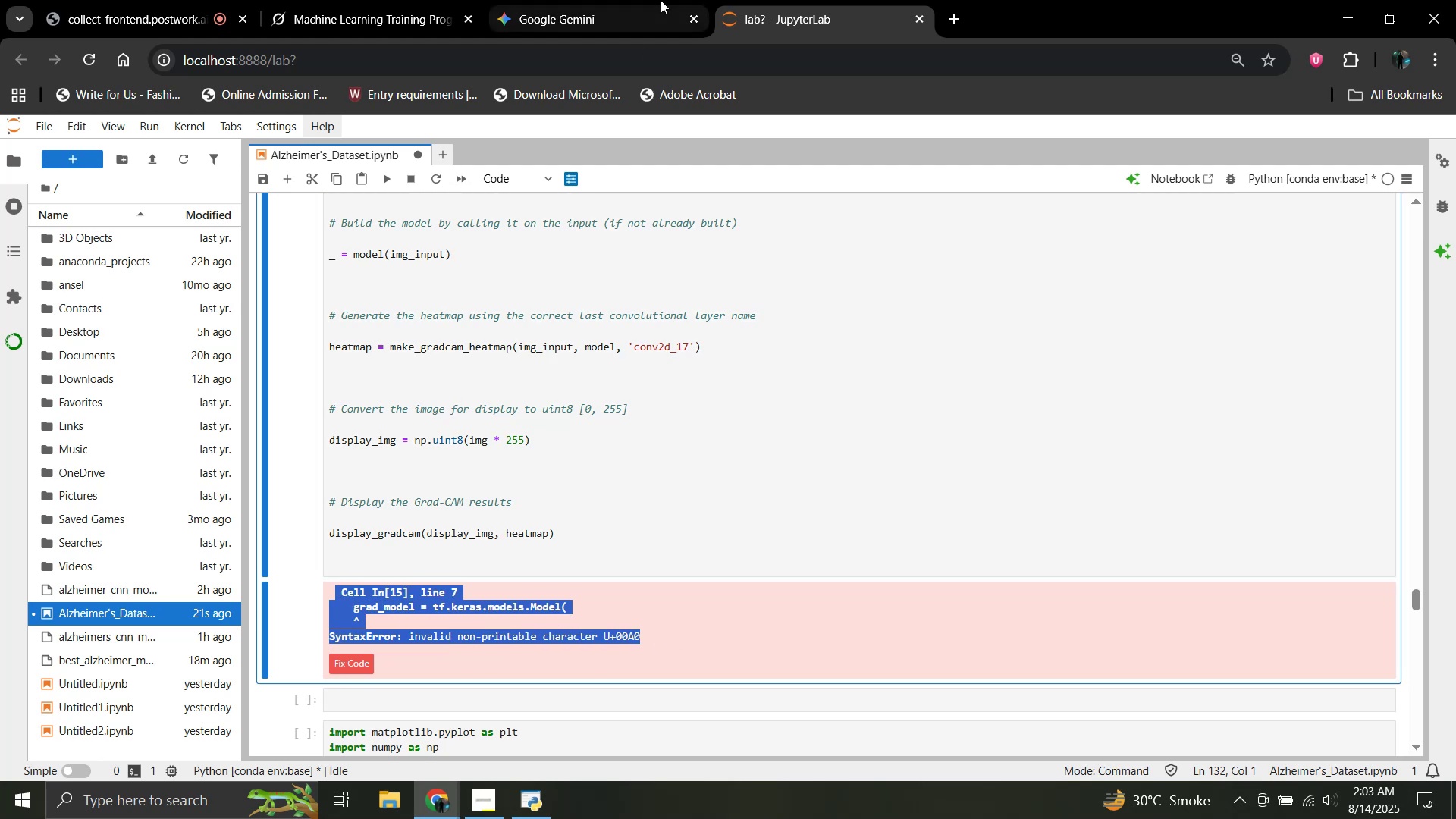 
left_click([608, 0])
 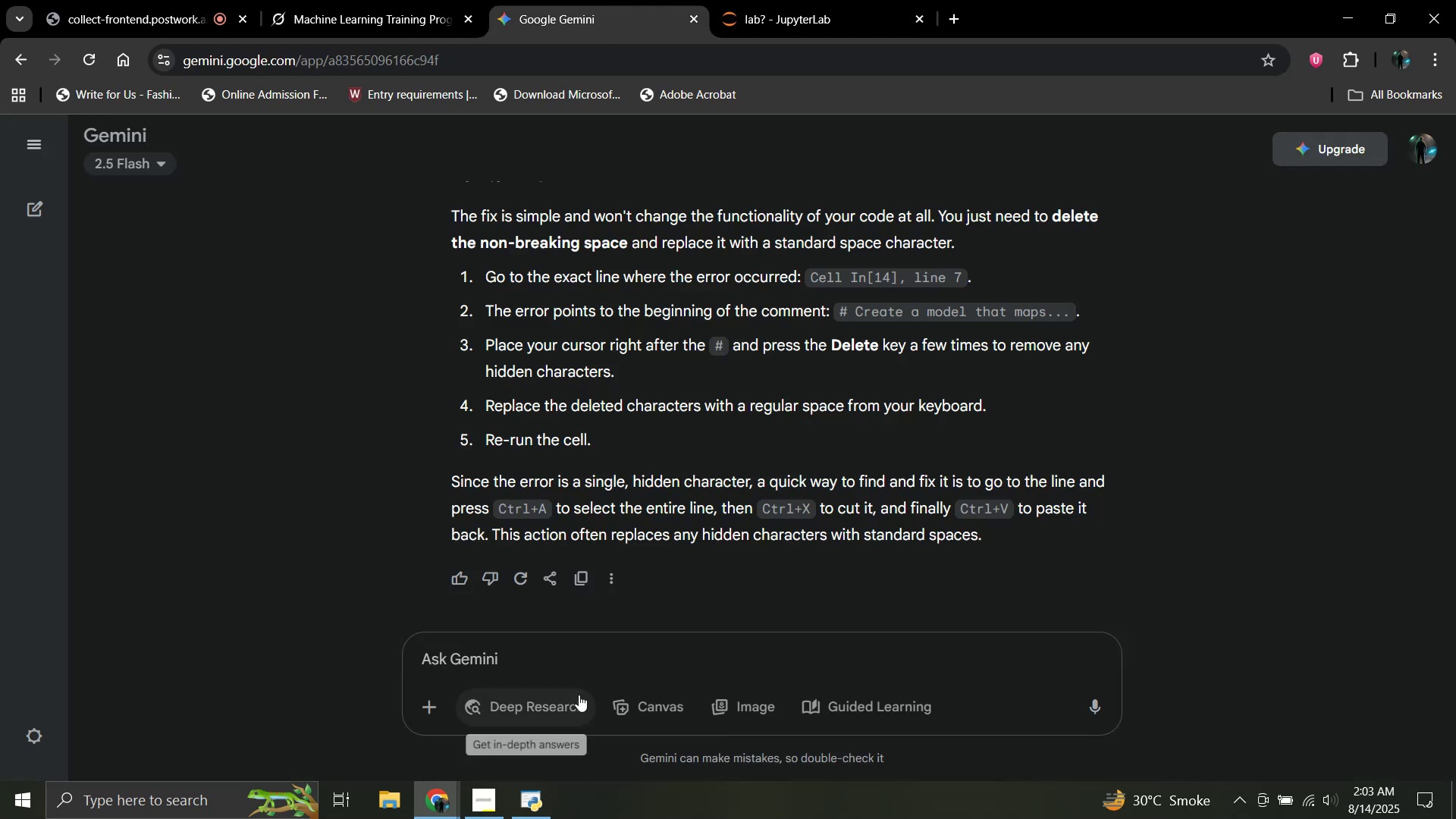 
left_click([579, 669])
 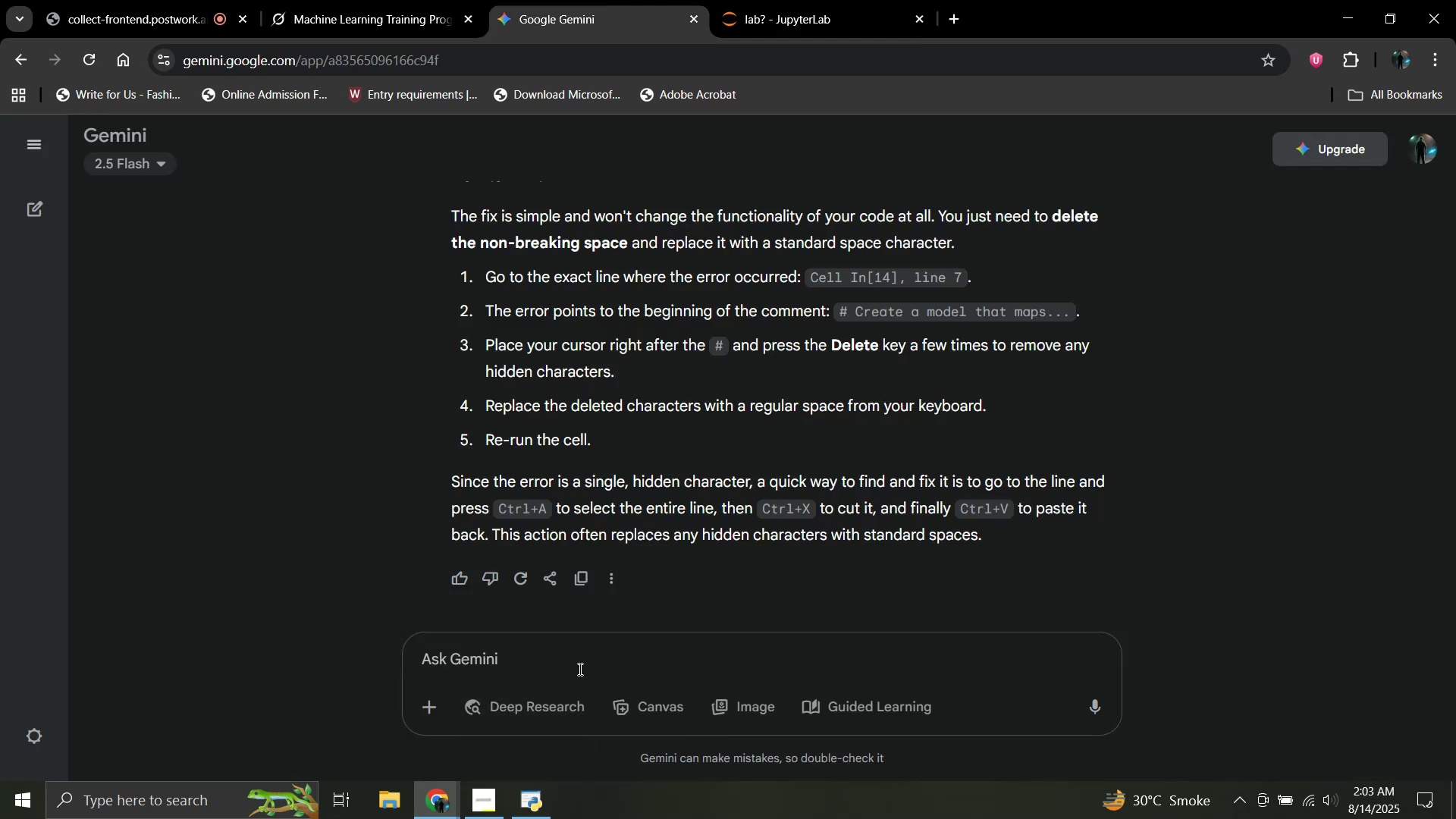 
key(Control+V)
 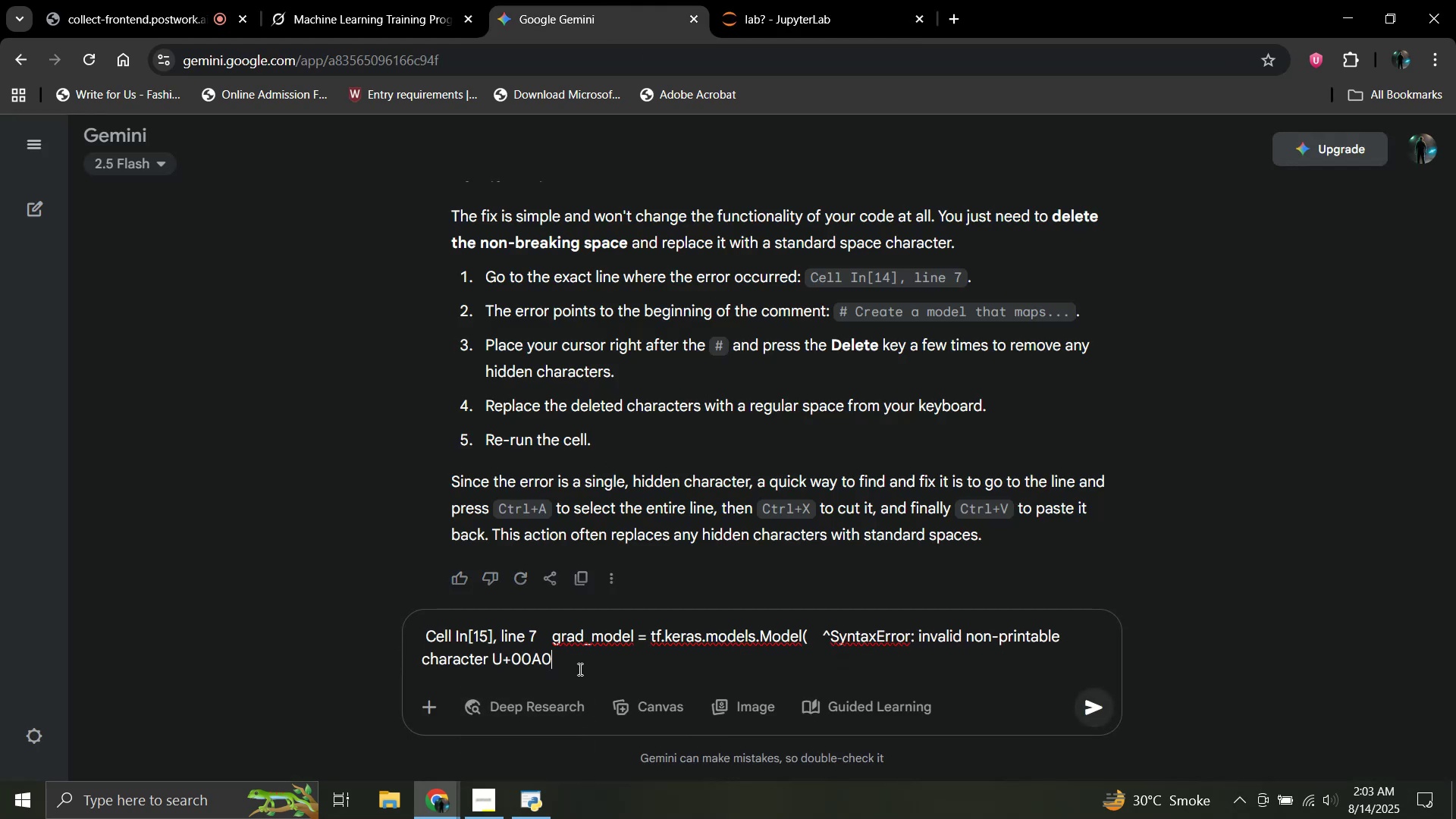 
key(Enter)
 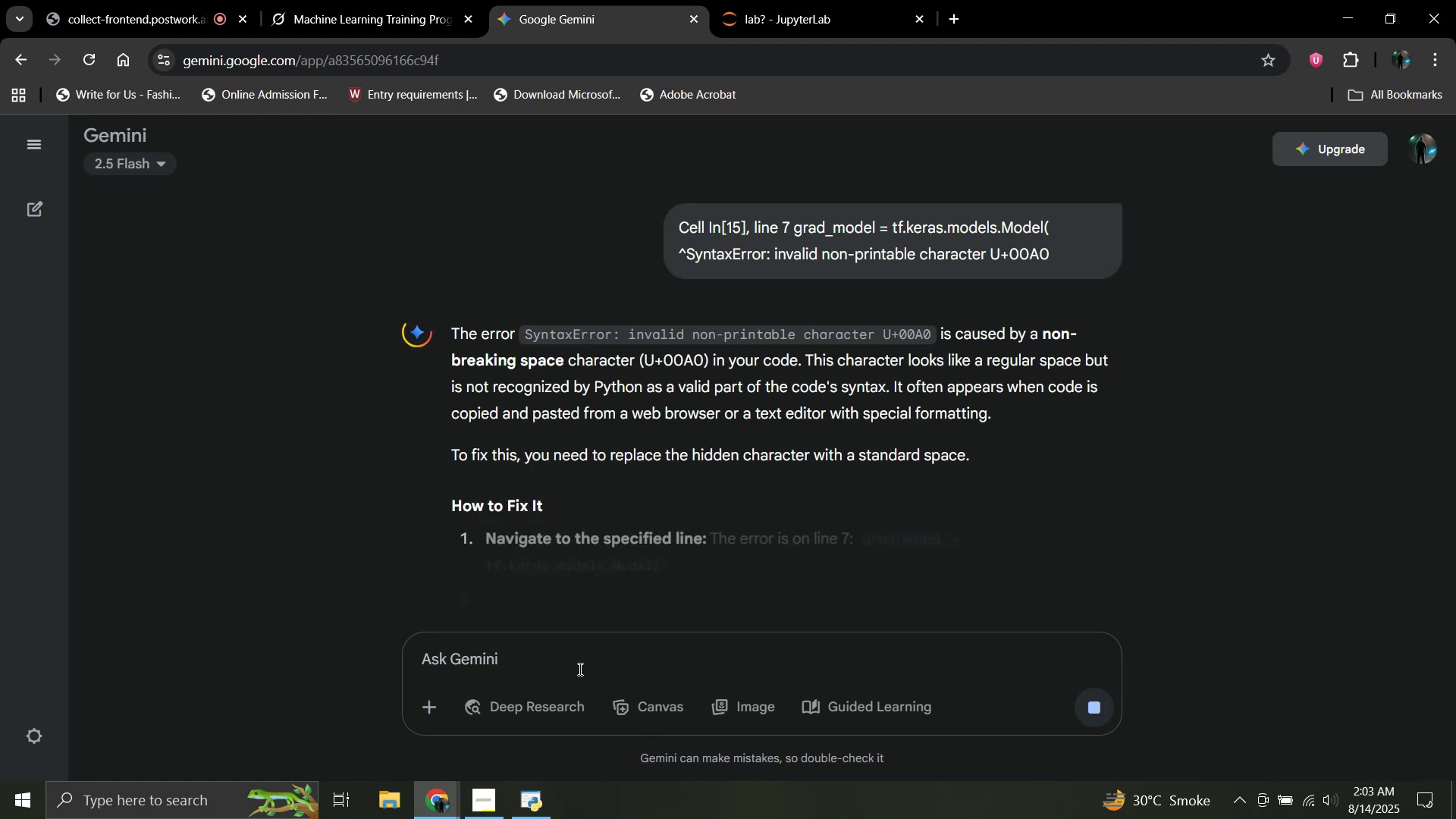 
wait(5.28)
 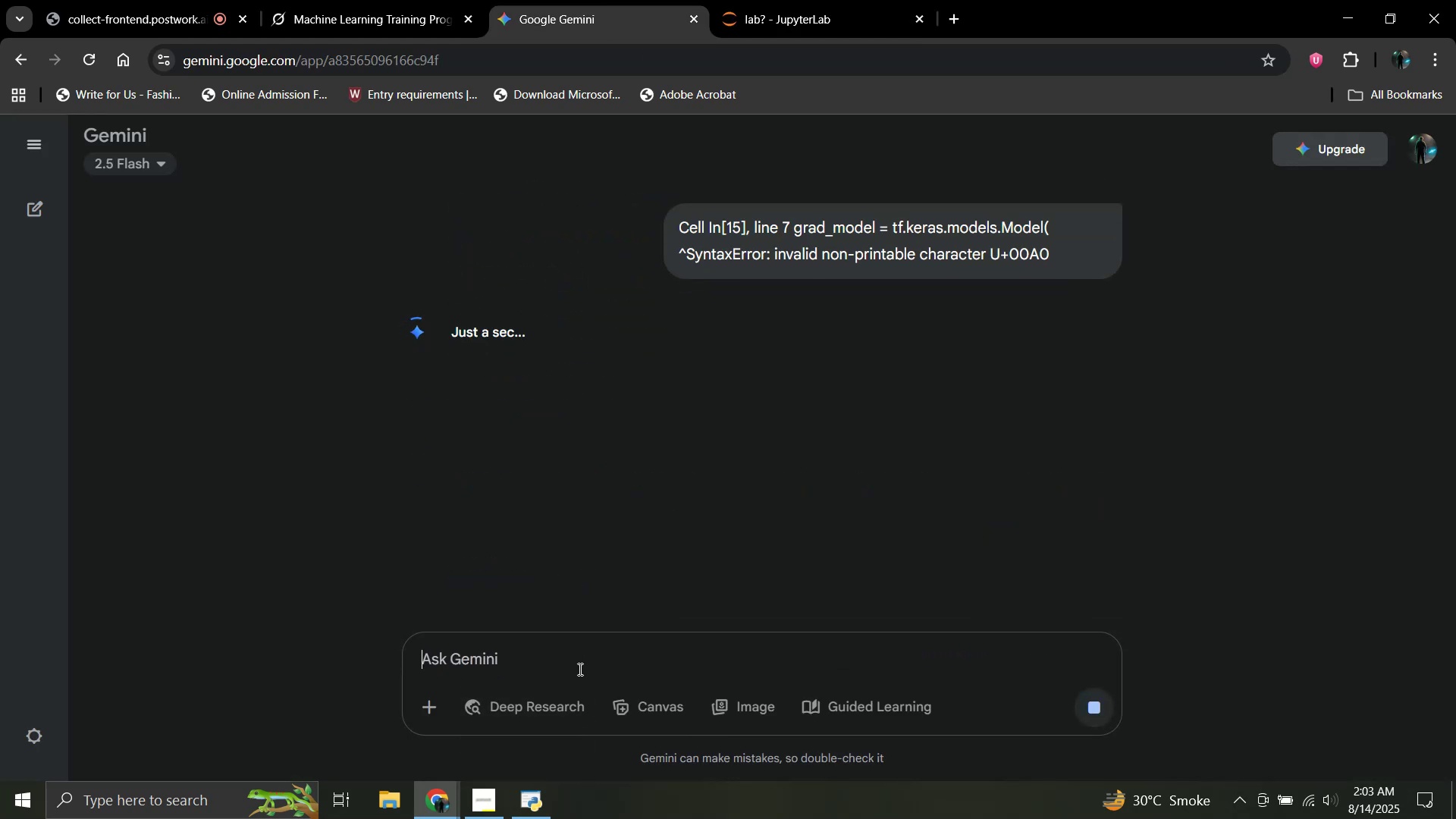 
scroll: coordinate [663, 430], scroll_direction: down, amount: 3.0
 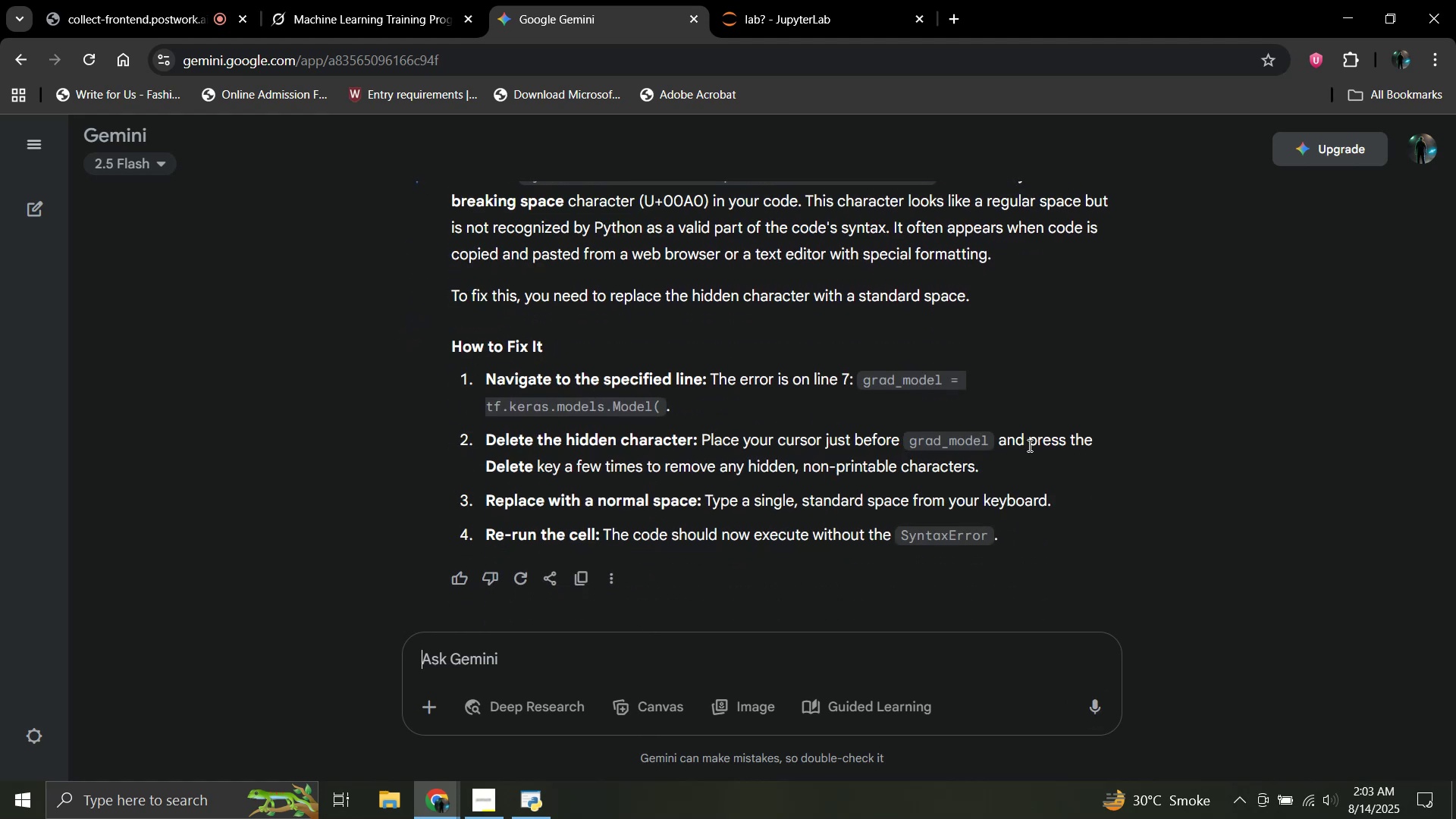 
wait(9.6)
 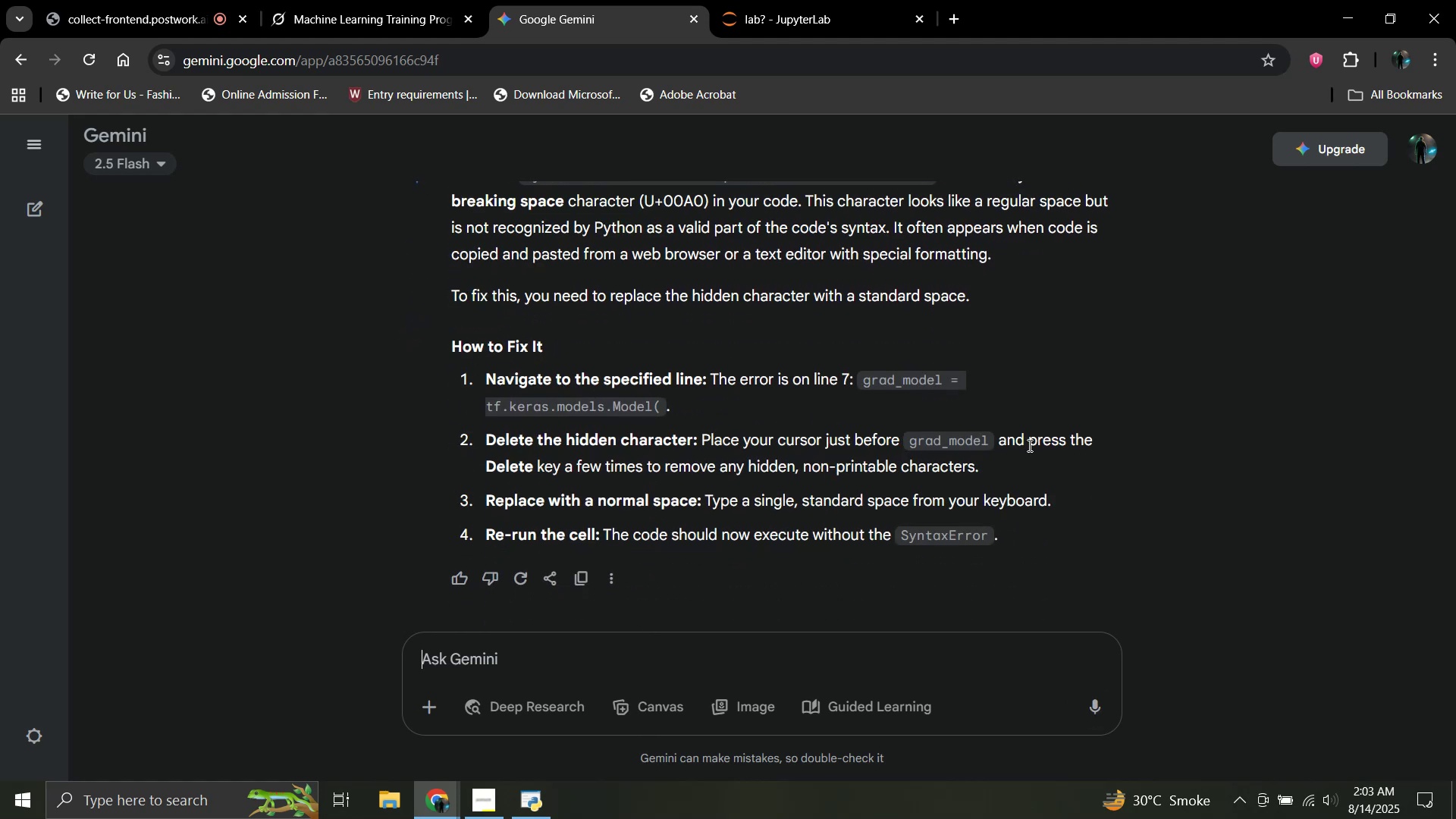 
left_click([788, 0])
 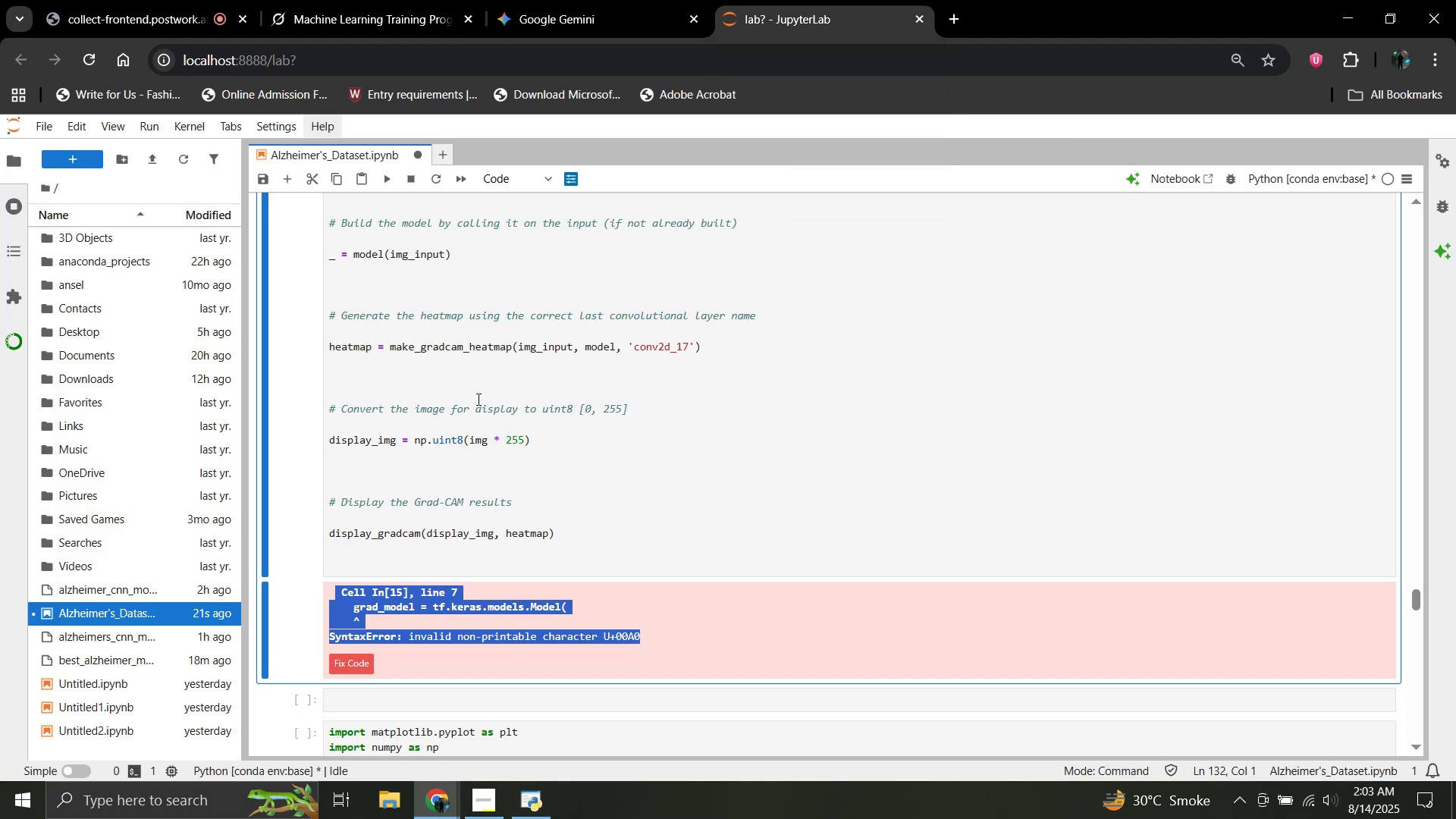 
scroll: coordinate [441, 433], scroll_direction: up, amount: 15.0
 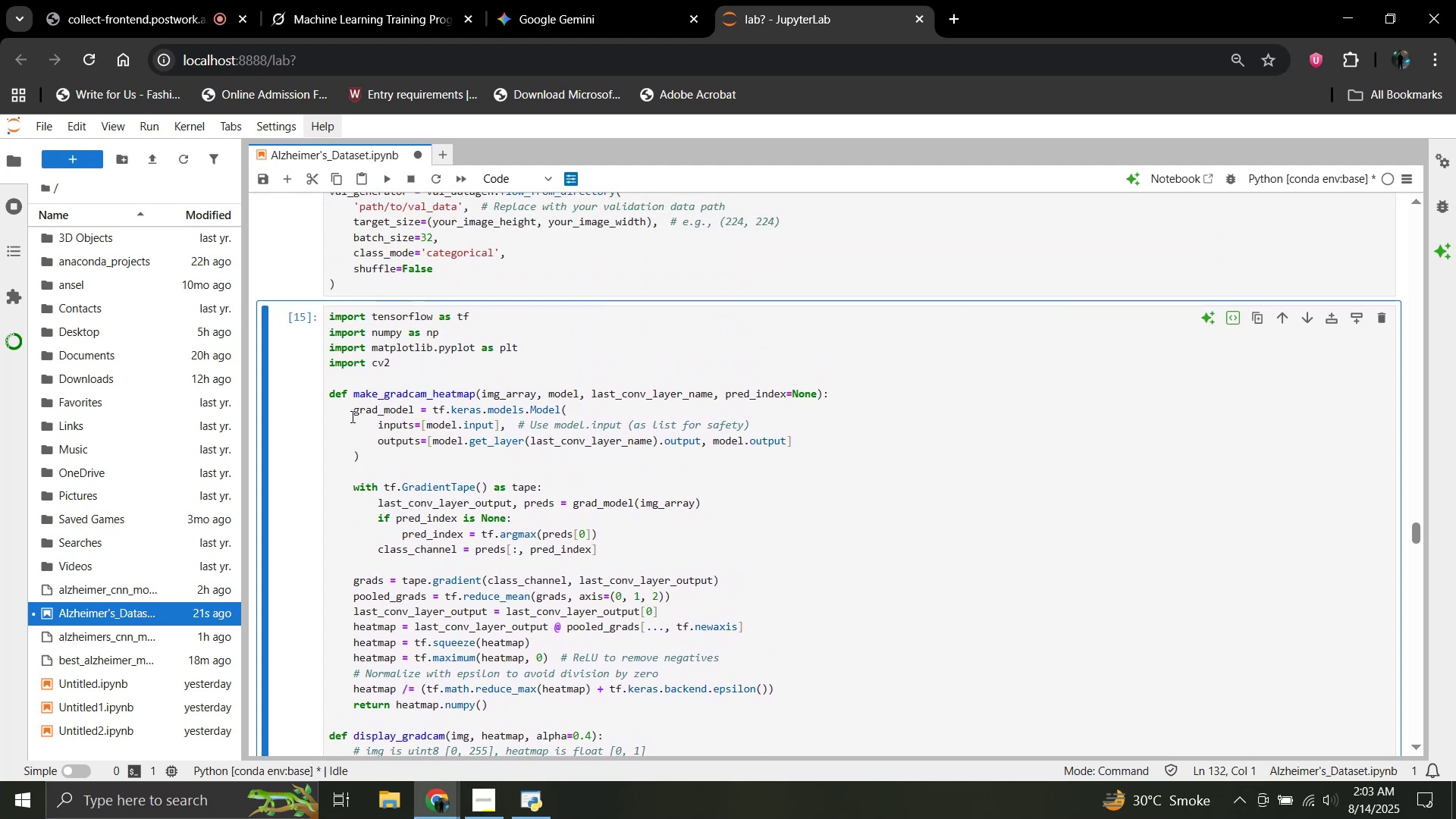 
left_click([351, 416])
 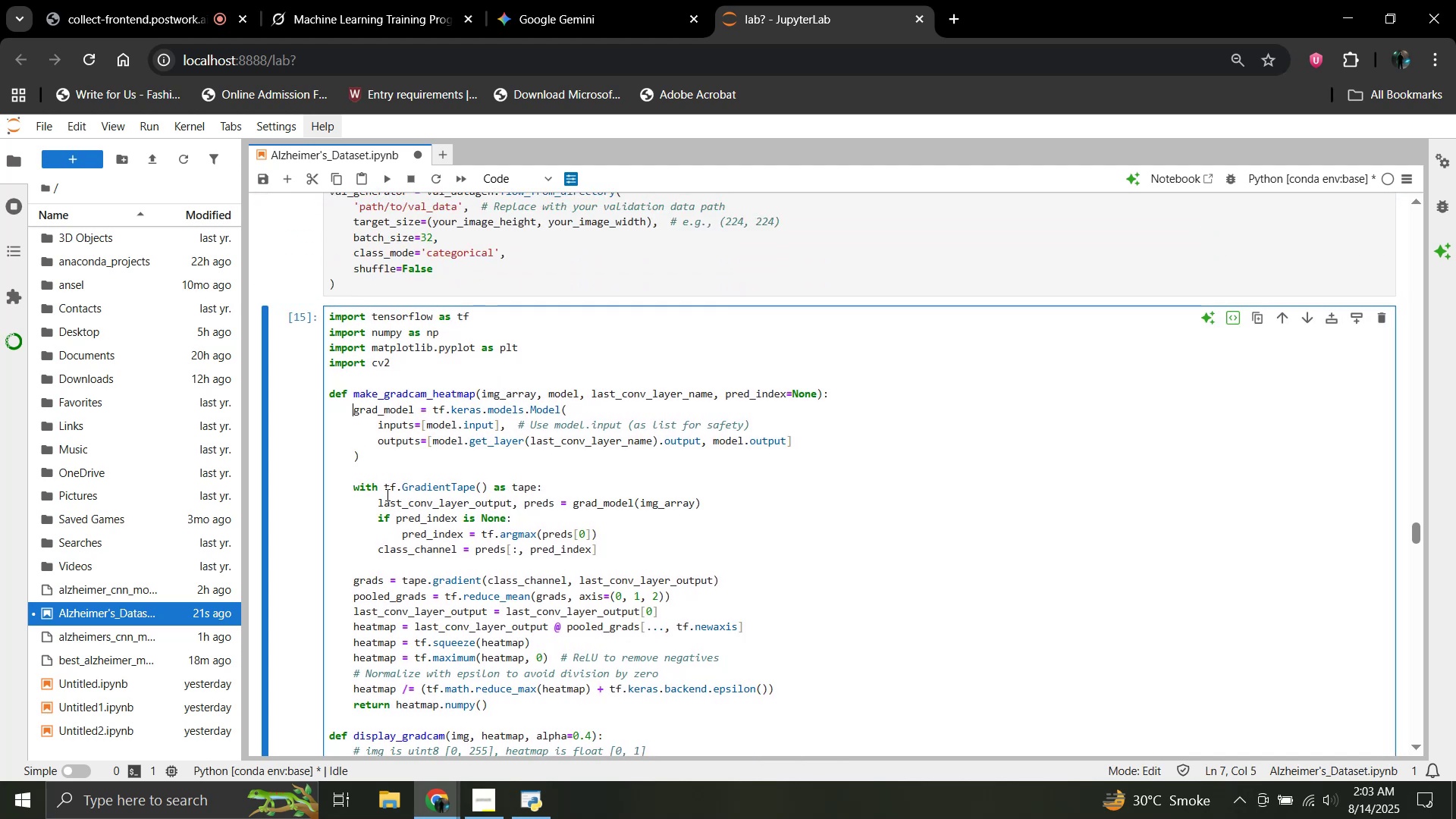 
type([Delete][Delete]gr[PageUp])
 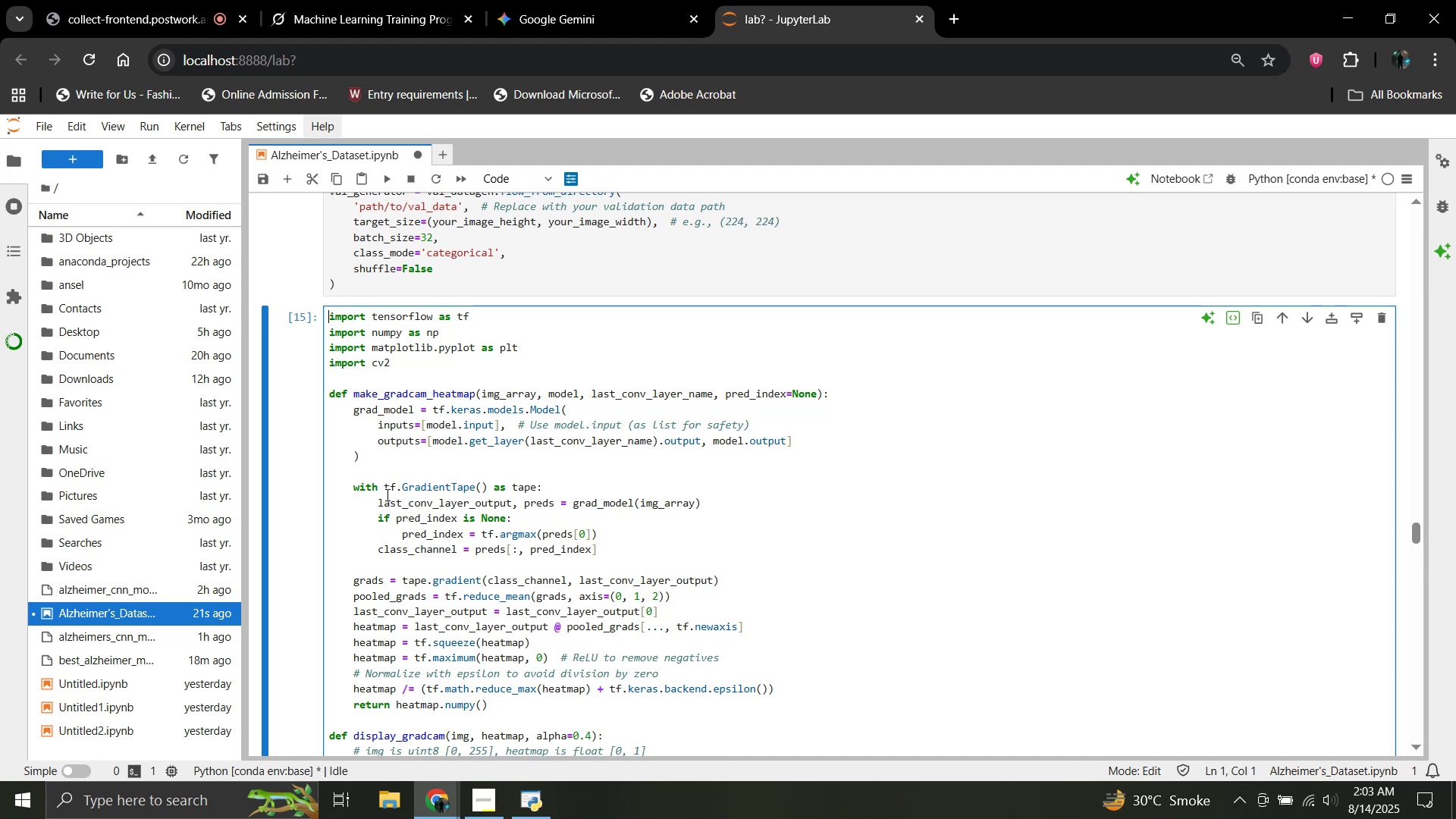 
key(ArrowRight)
 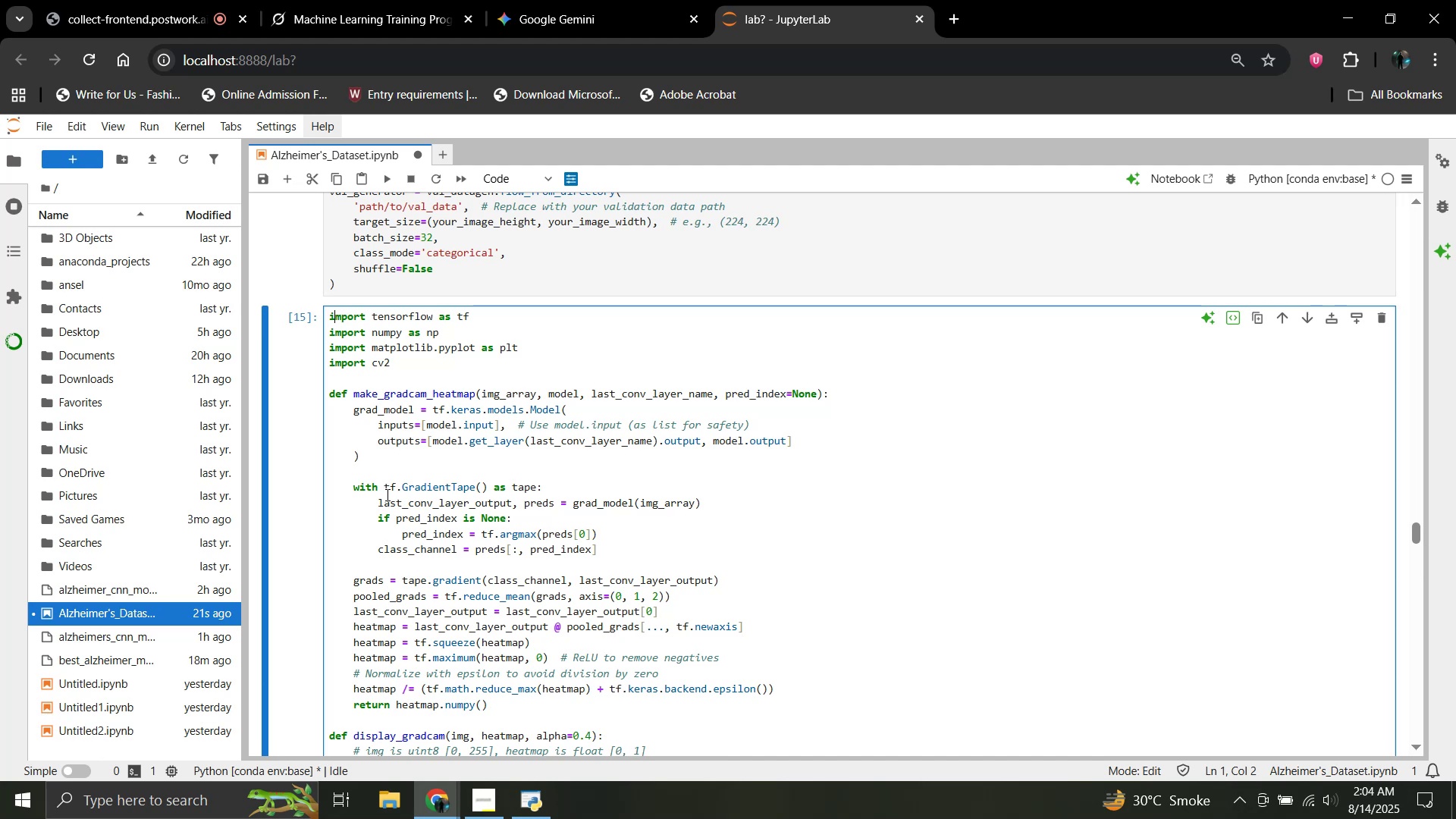 
key(ArrowDown)
 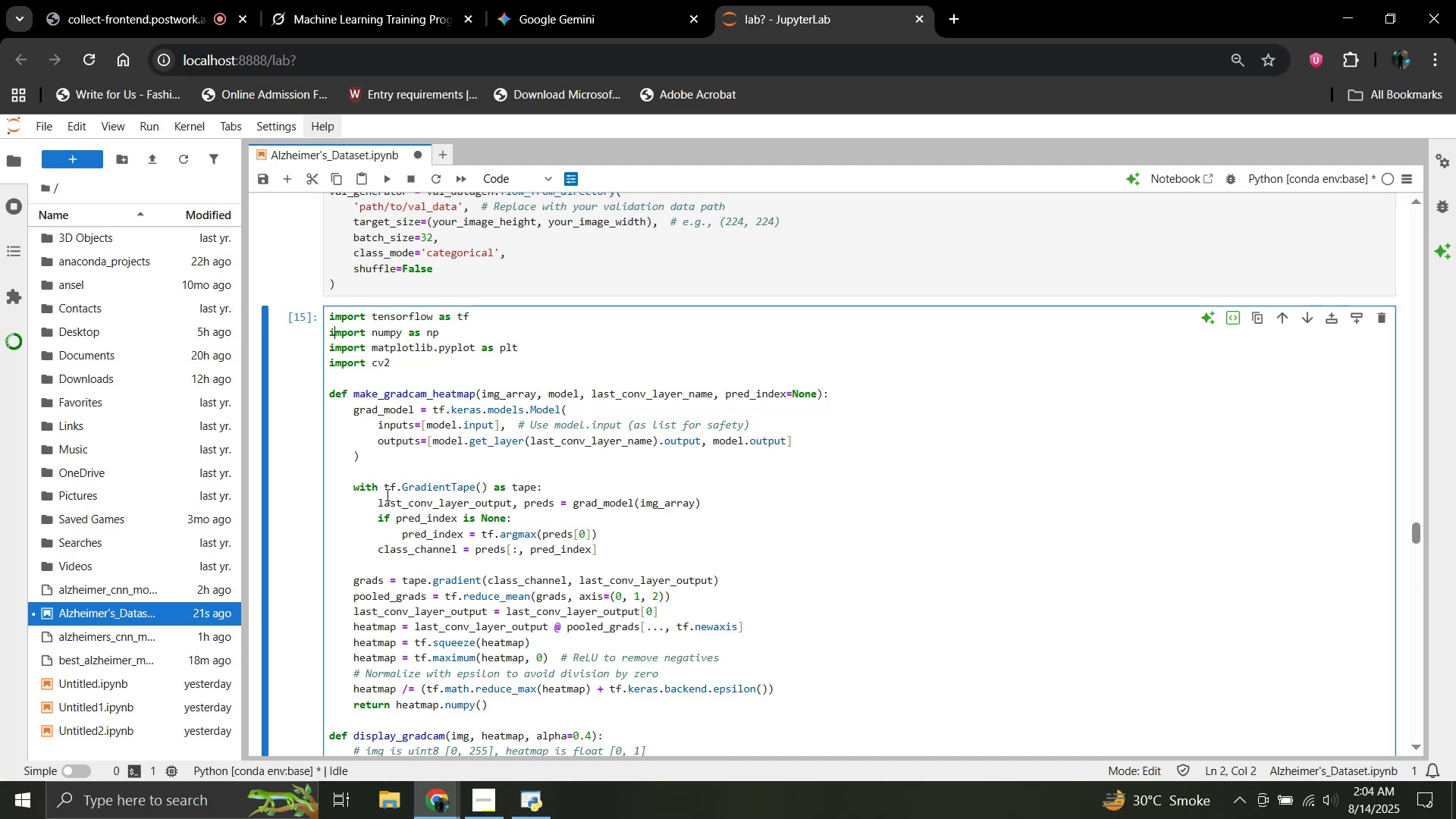 
key(ArrowDown)
 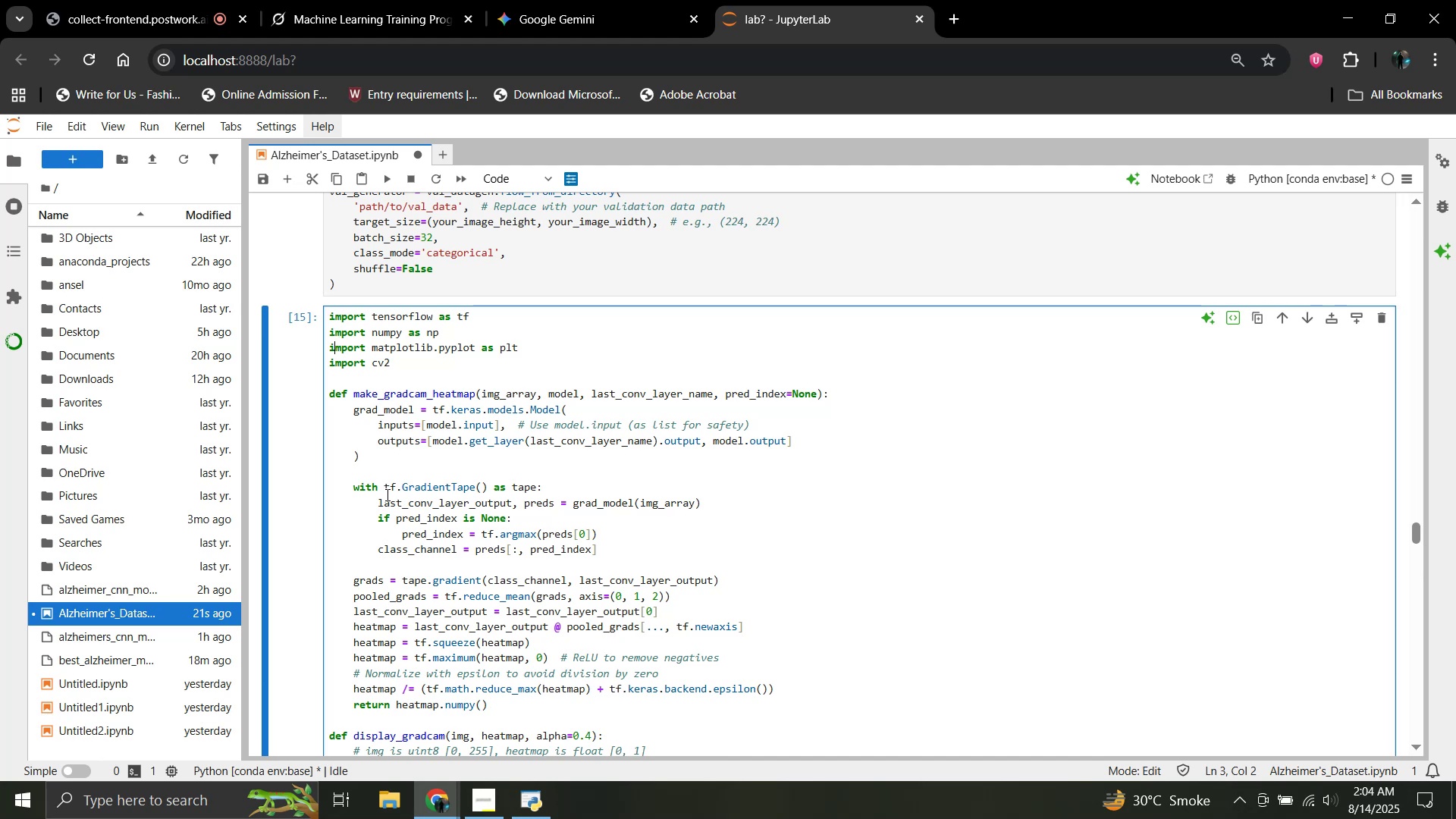 
key(ArrowDown)
 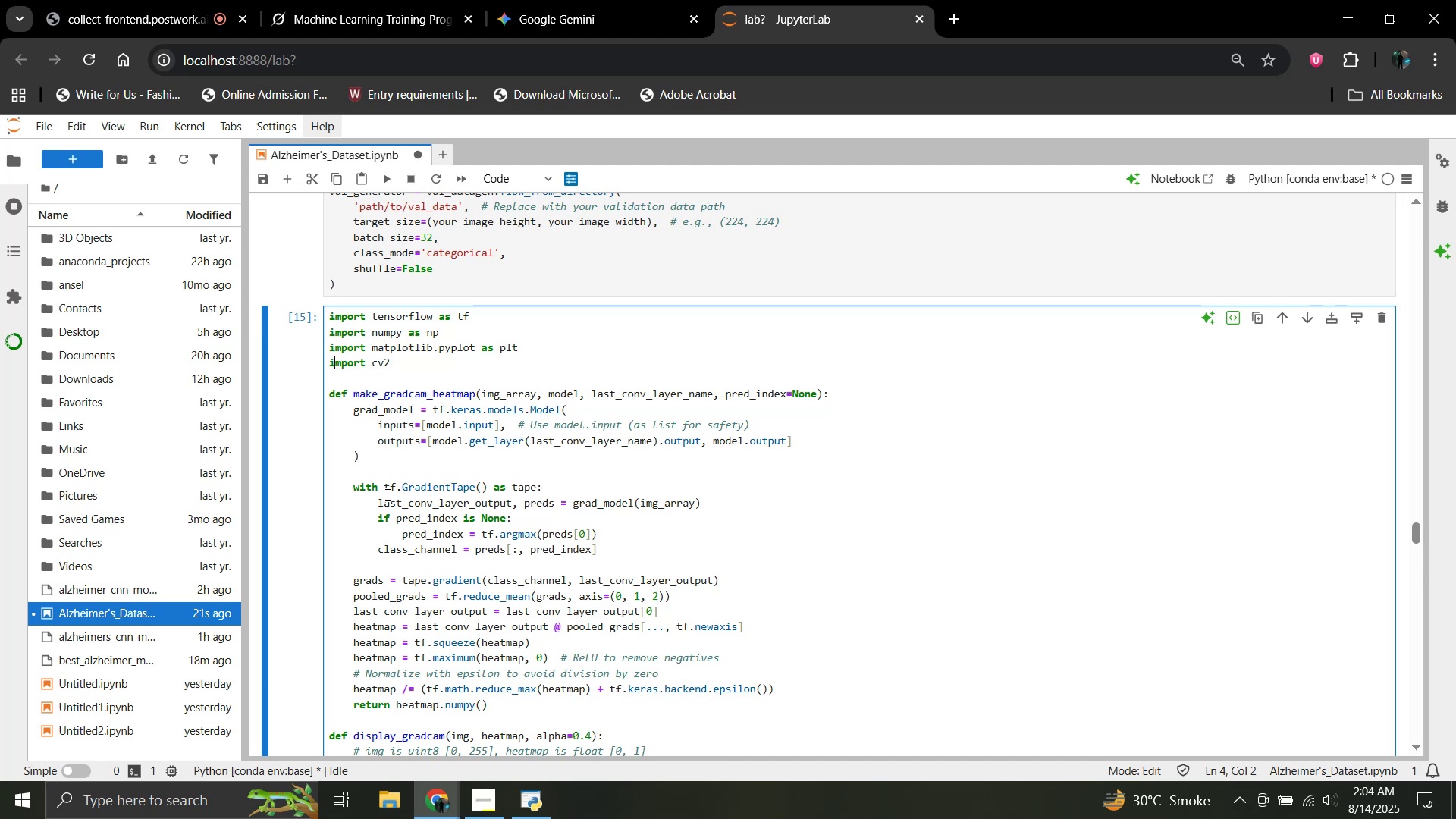 
key(ArrowDown)
 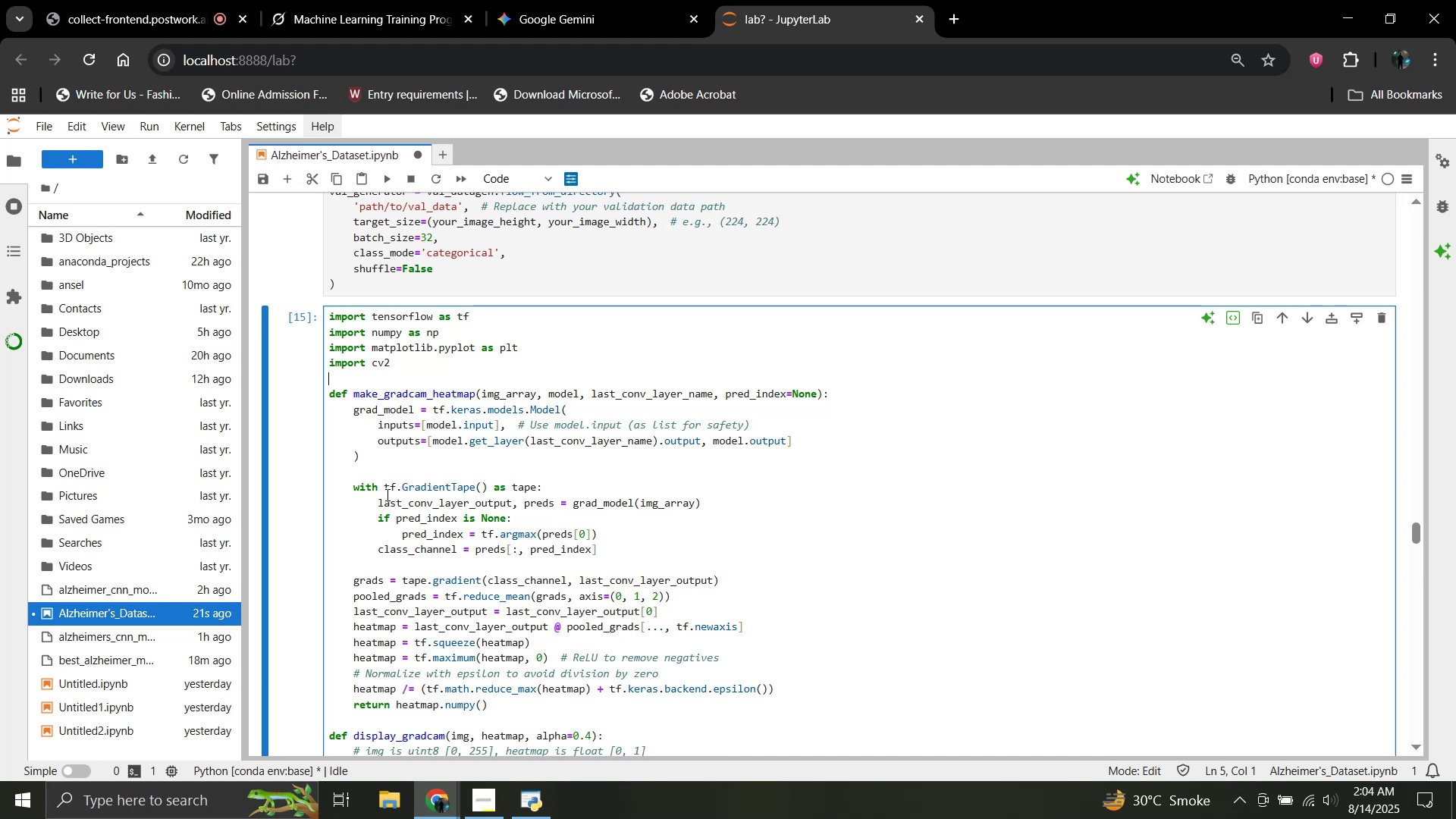 
key(ArrowDown)
 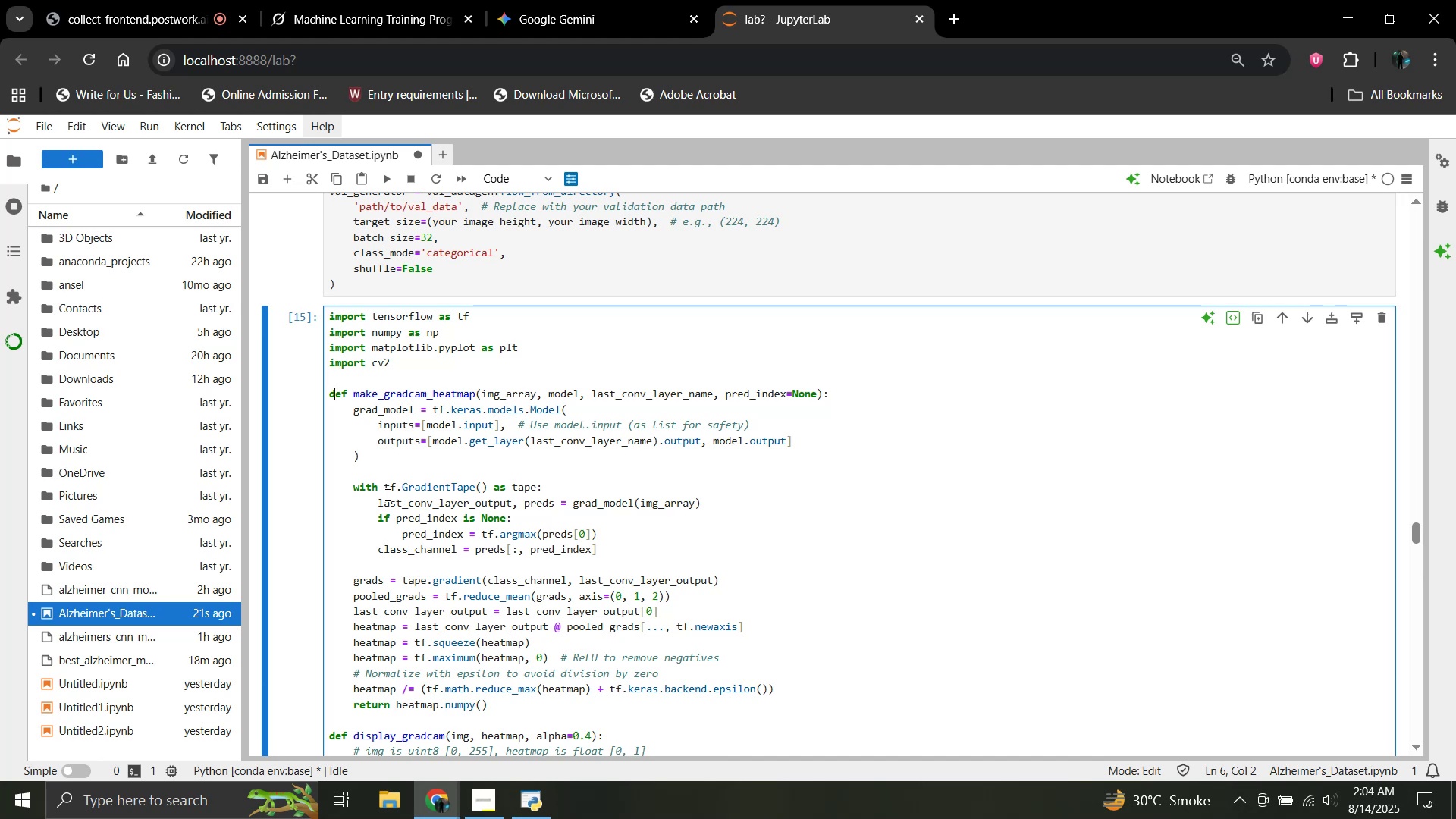 
key(ArrowDown)
 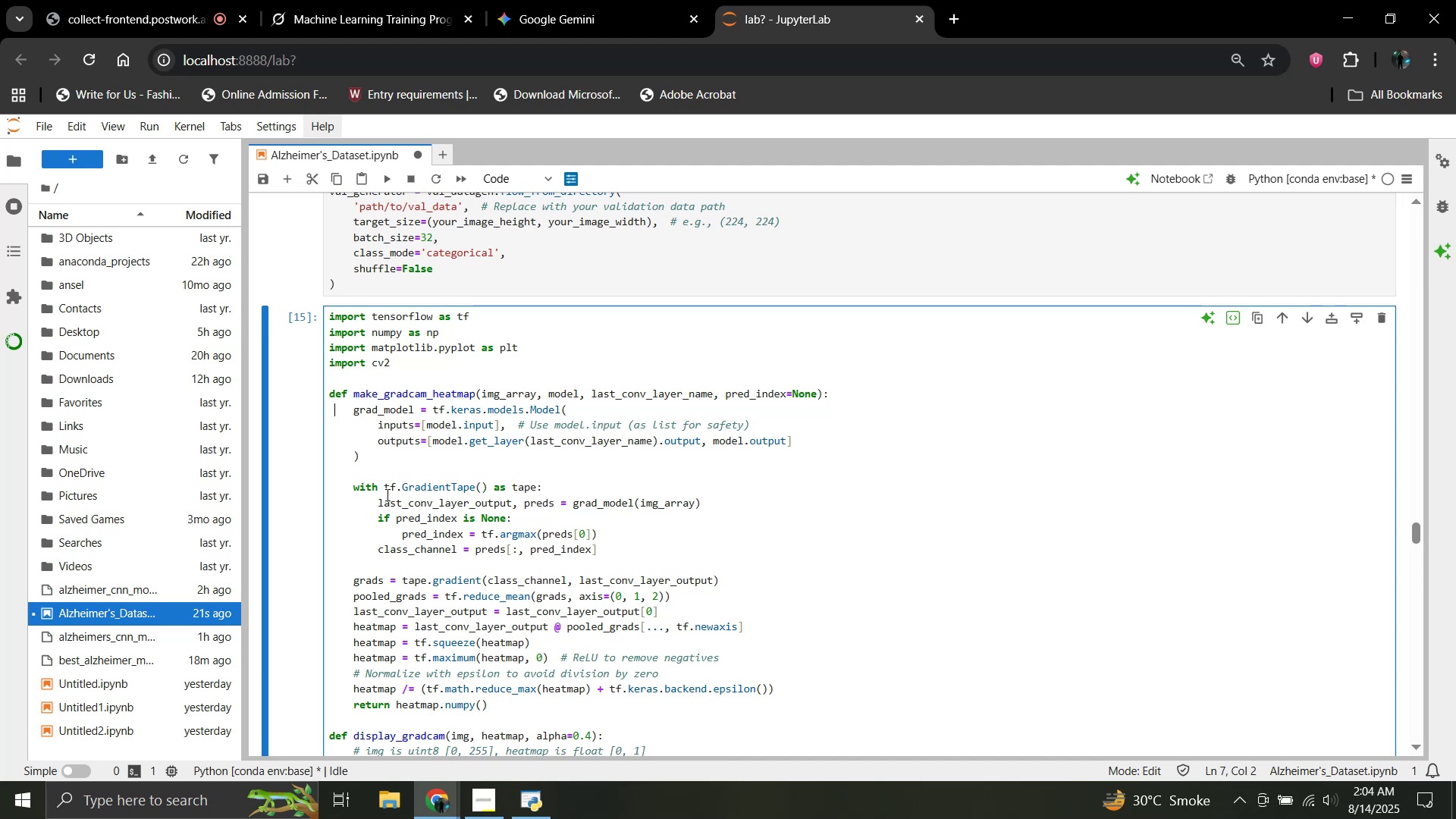 
key(ArrowRight)
 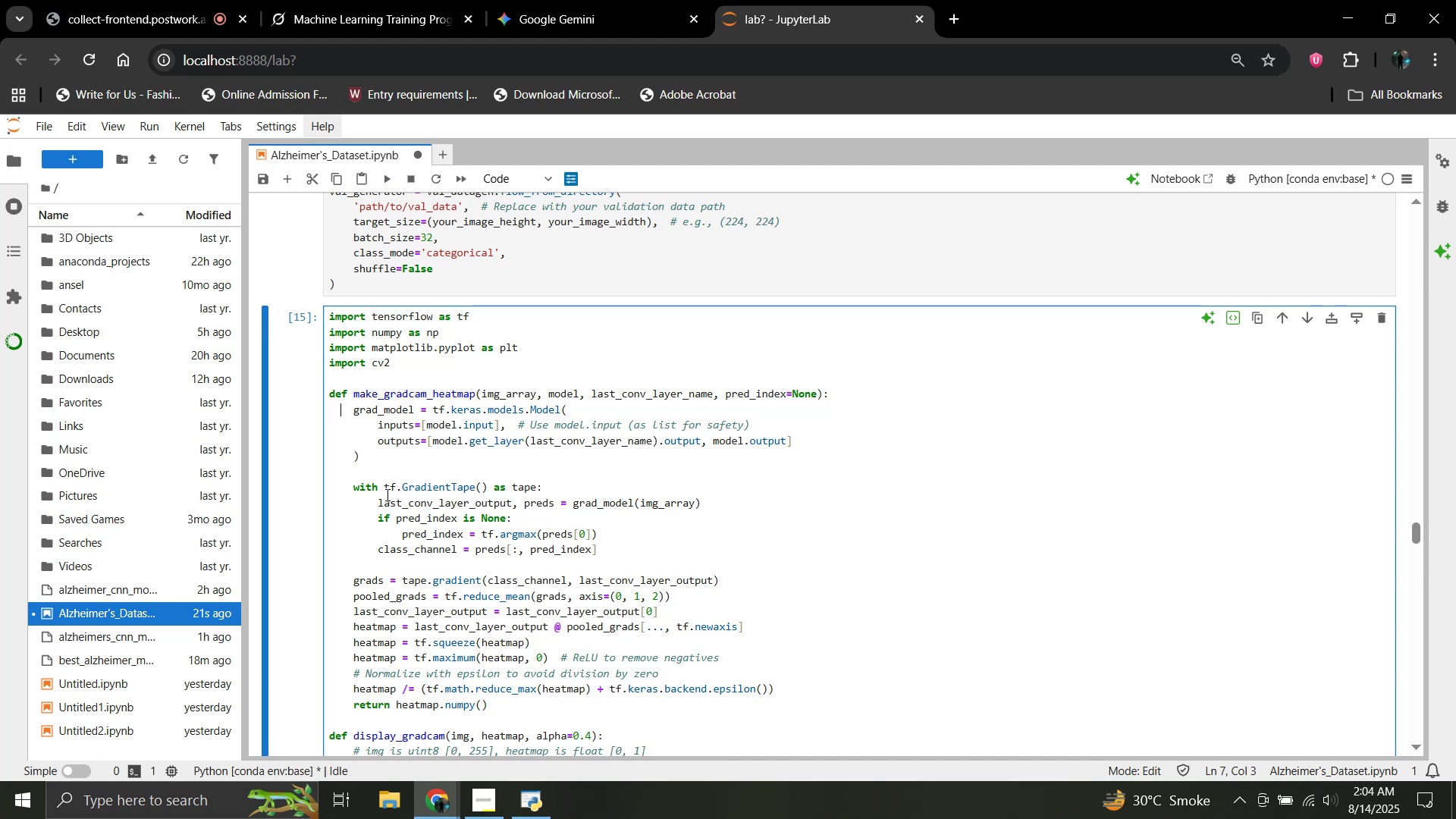 
key(ArrowRight)
 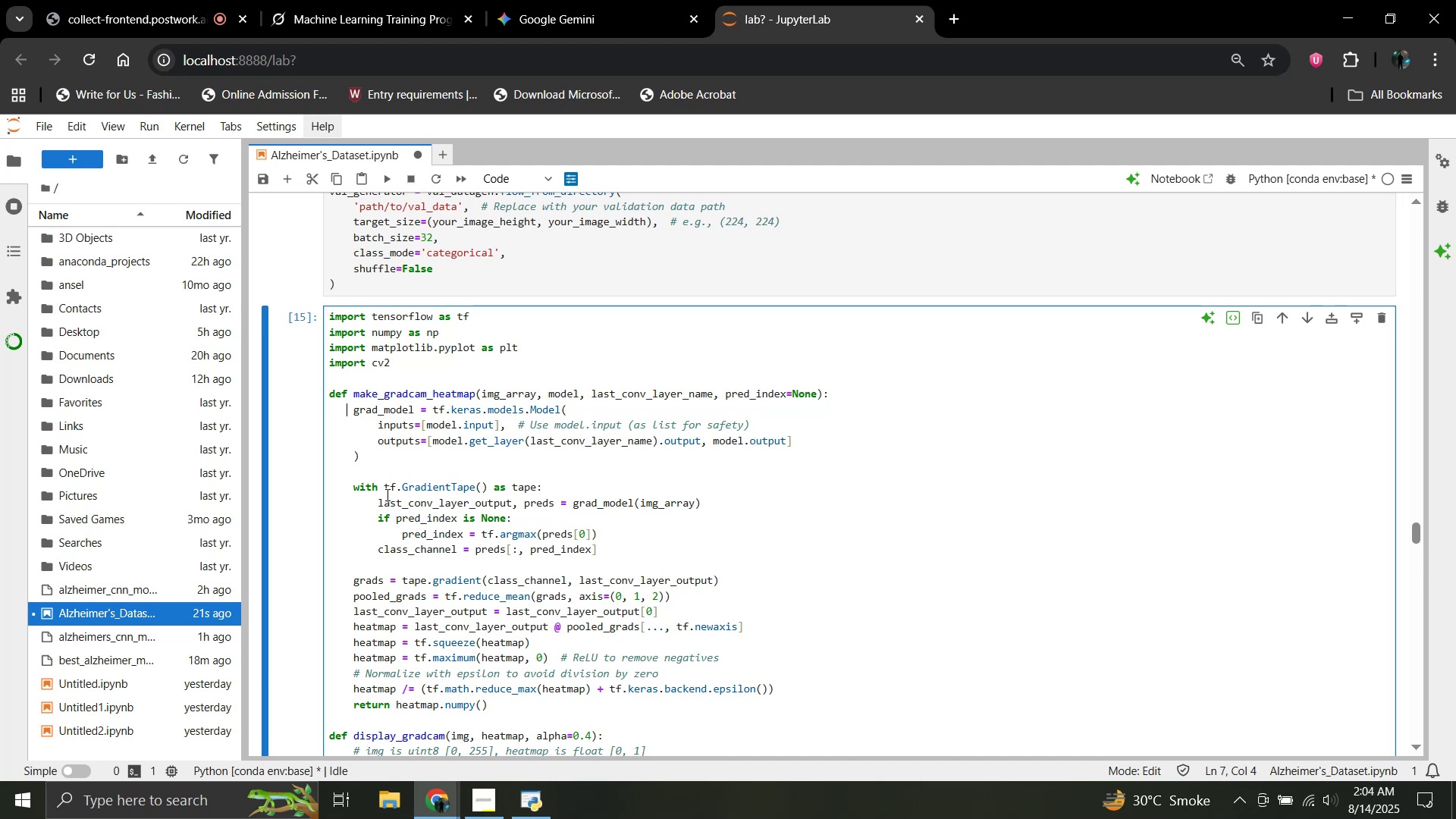 
key(ArrowRight)
 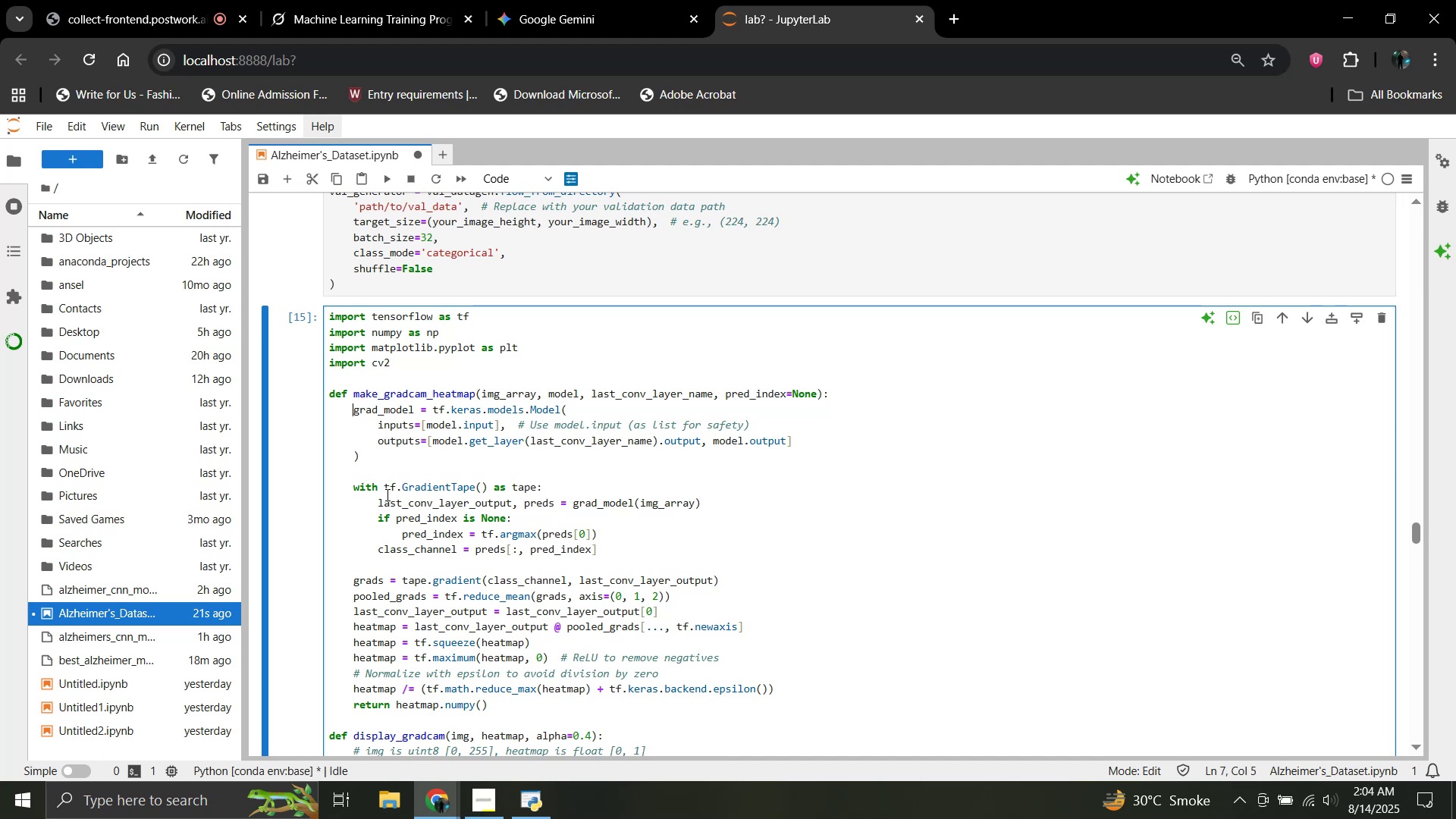 
key(Backspace)
 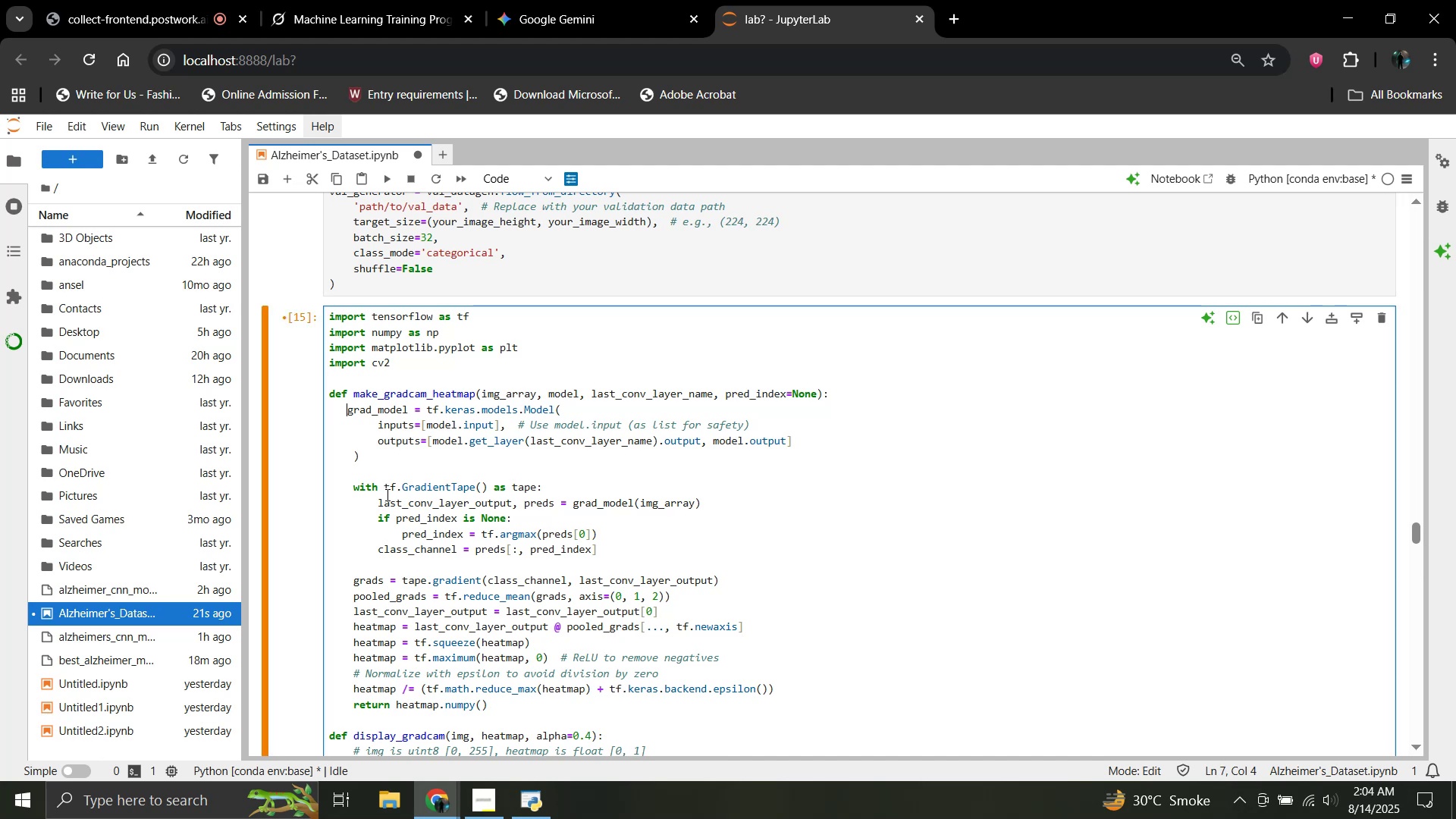 
key(Backspace)
 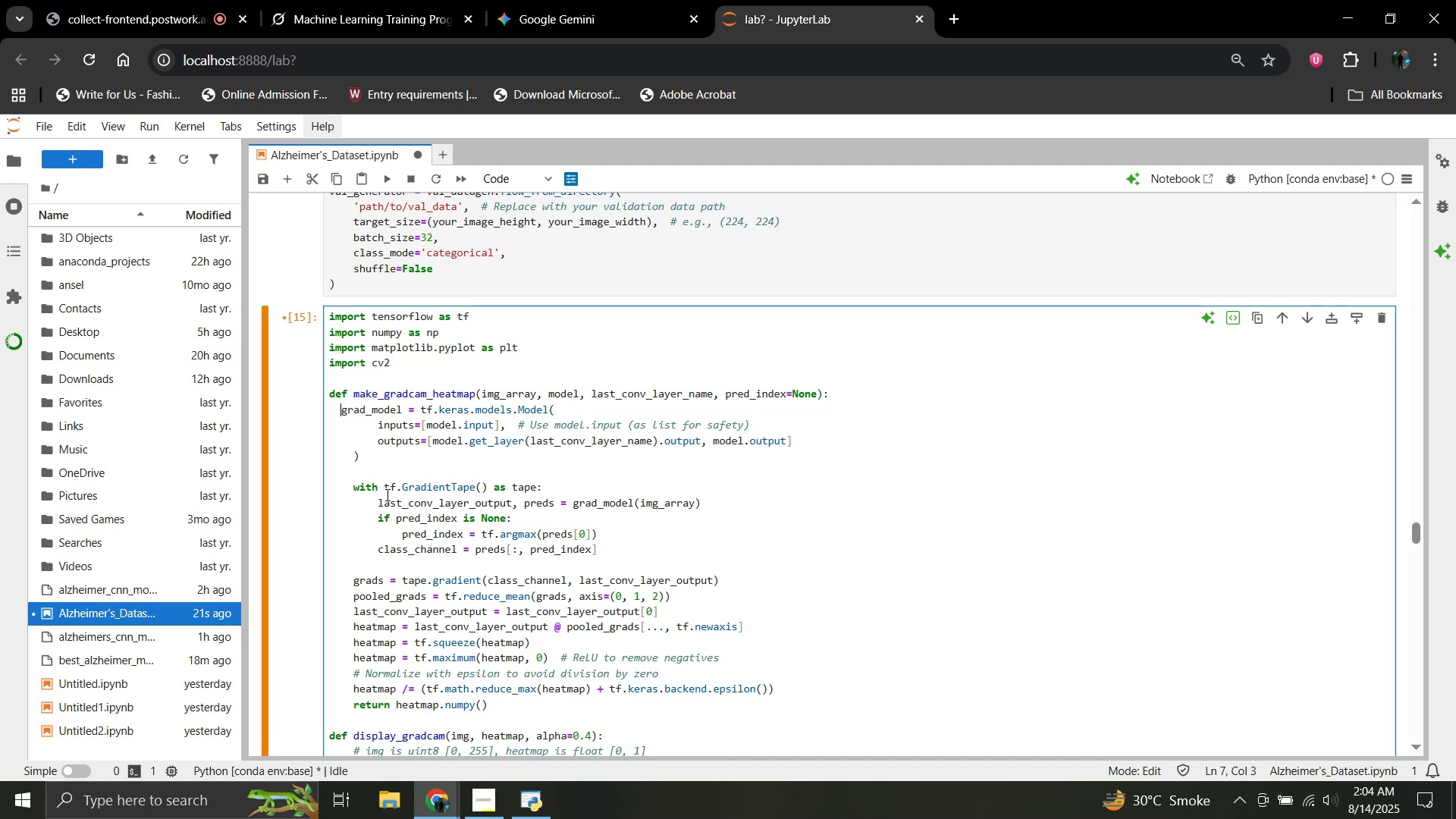 
key(Backspace)
 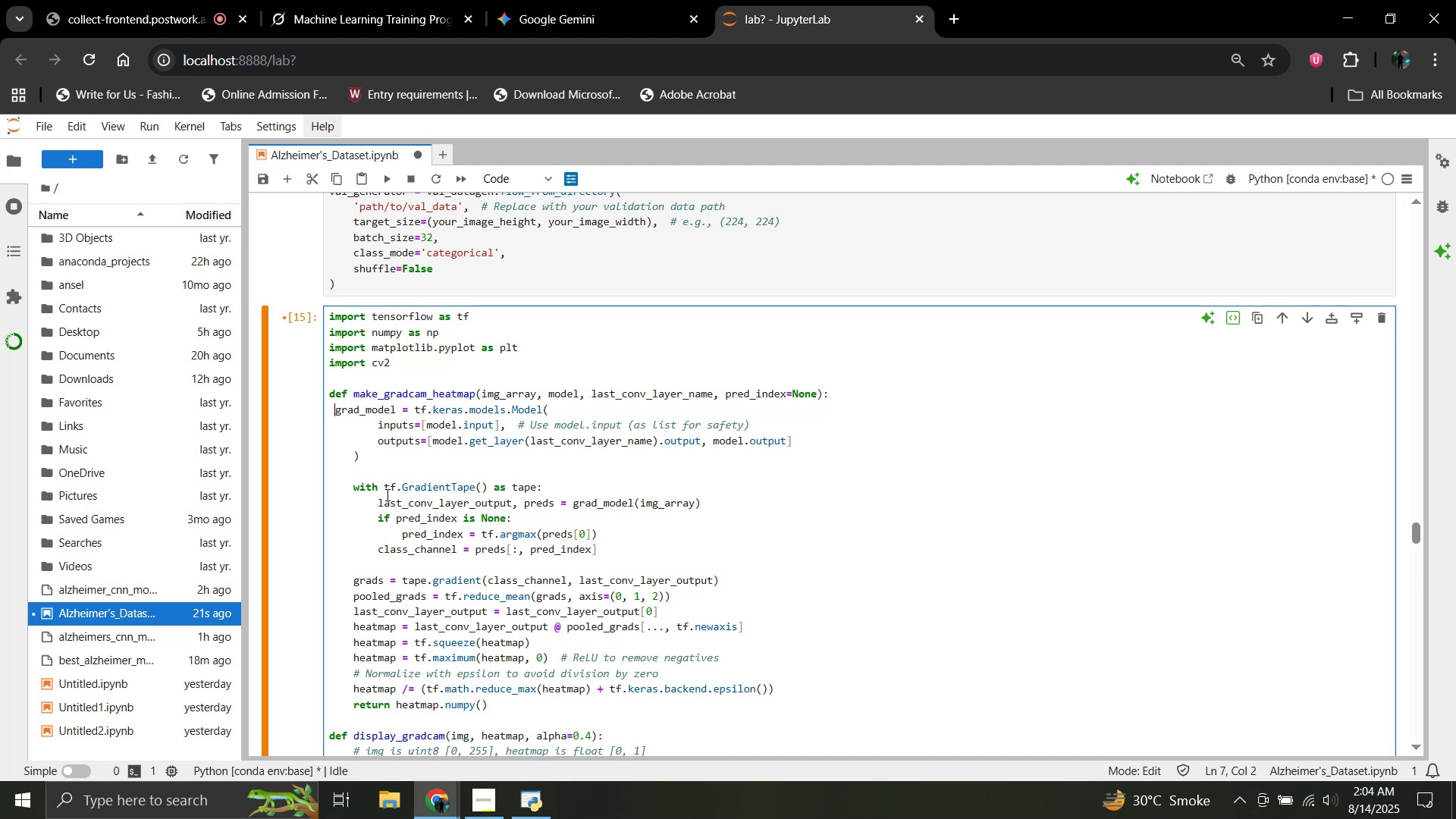 
key(Backspace)
 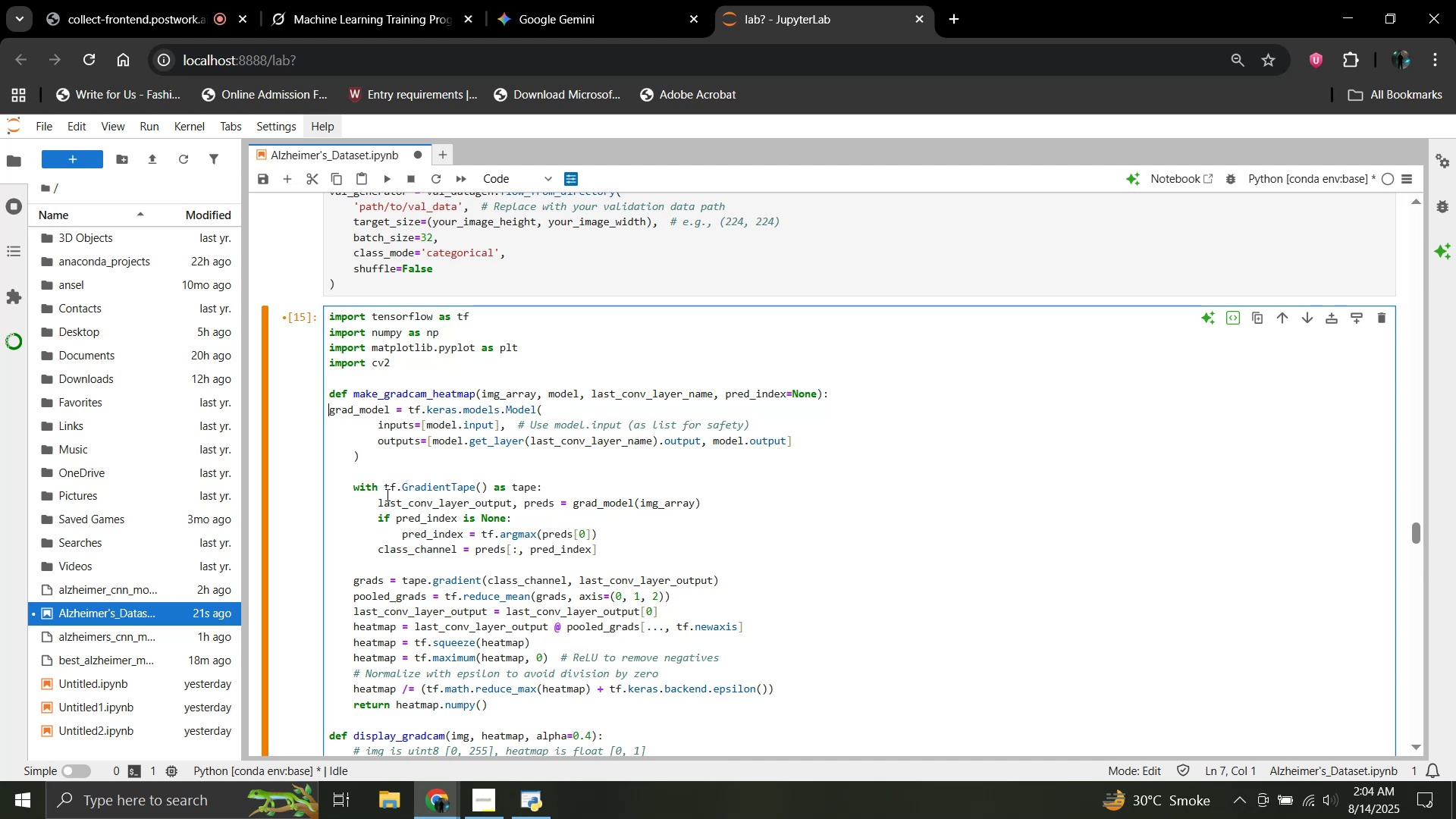 
key(Backspace)
 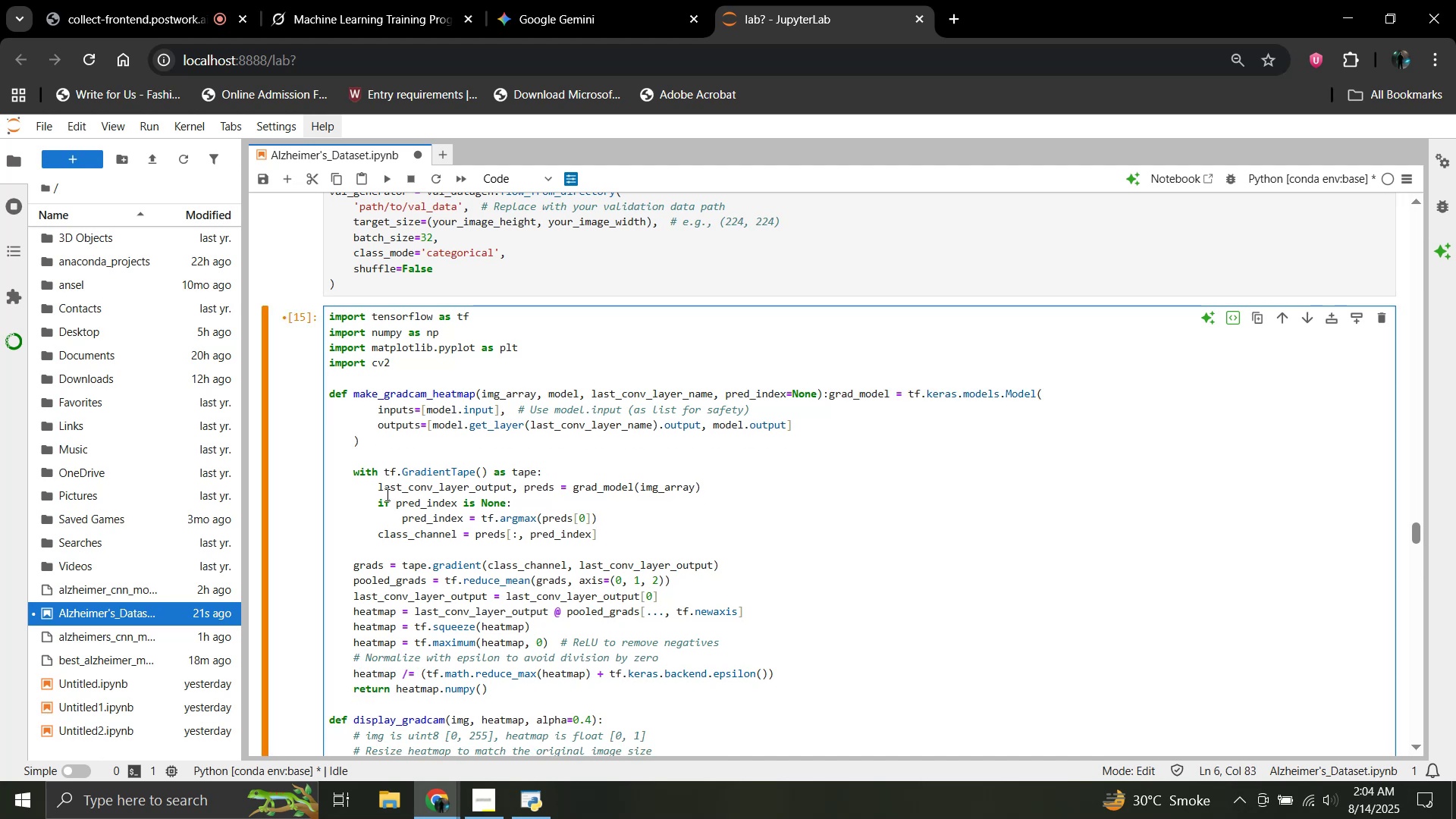 
key(Enter)
 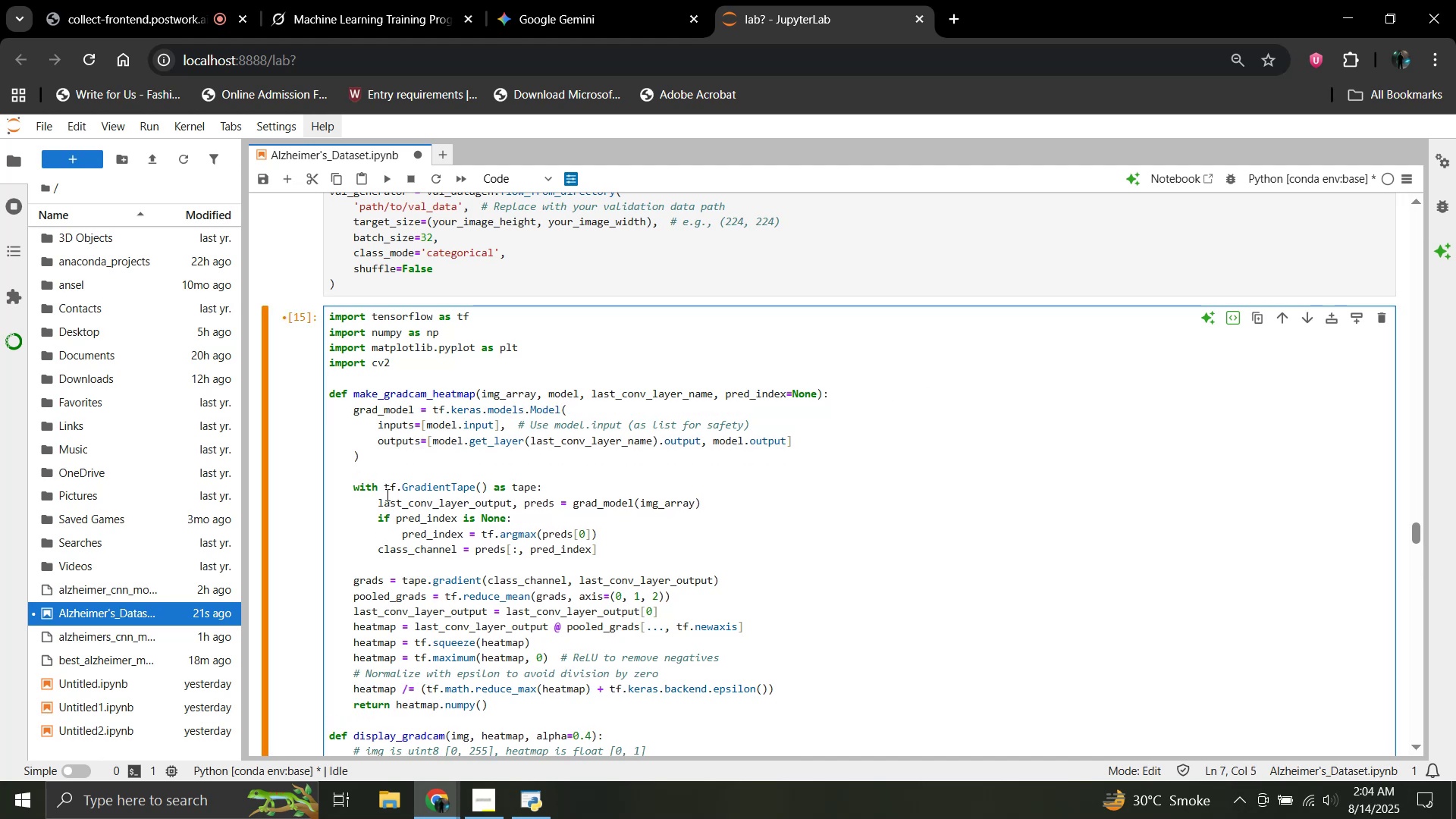 
key(Tab)
 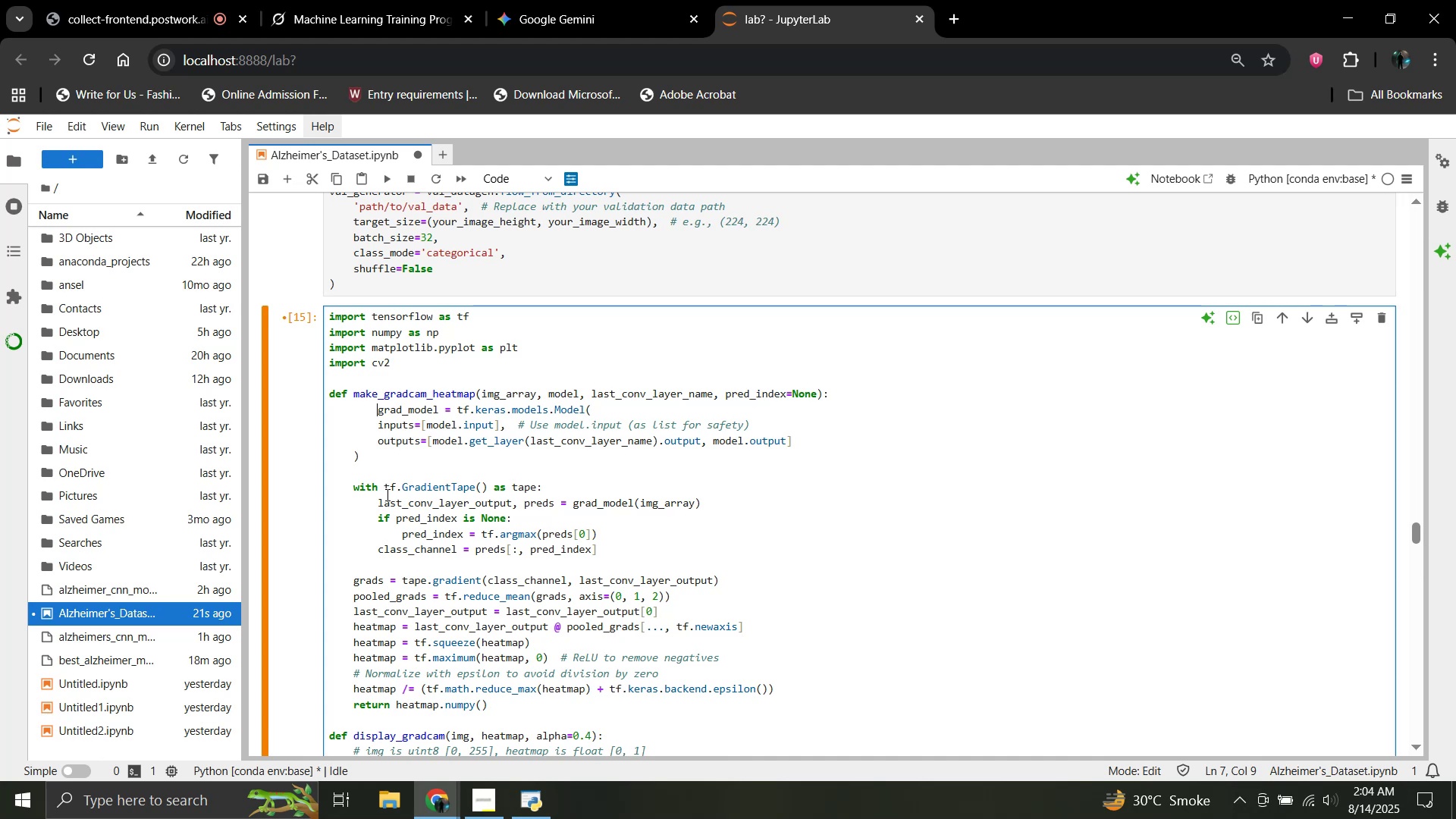 
key(Shift+Enter)
 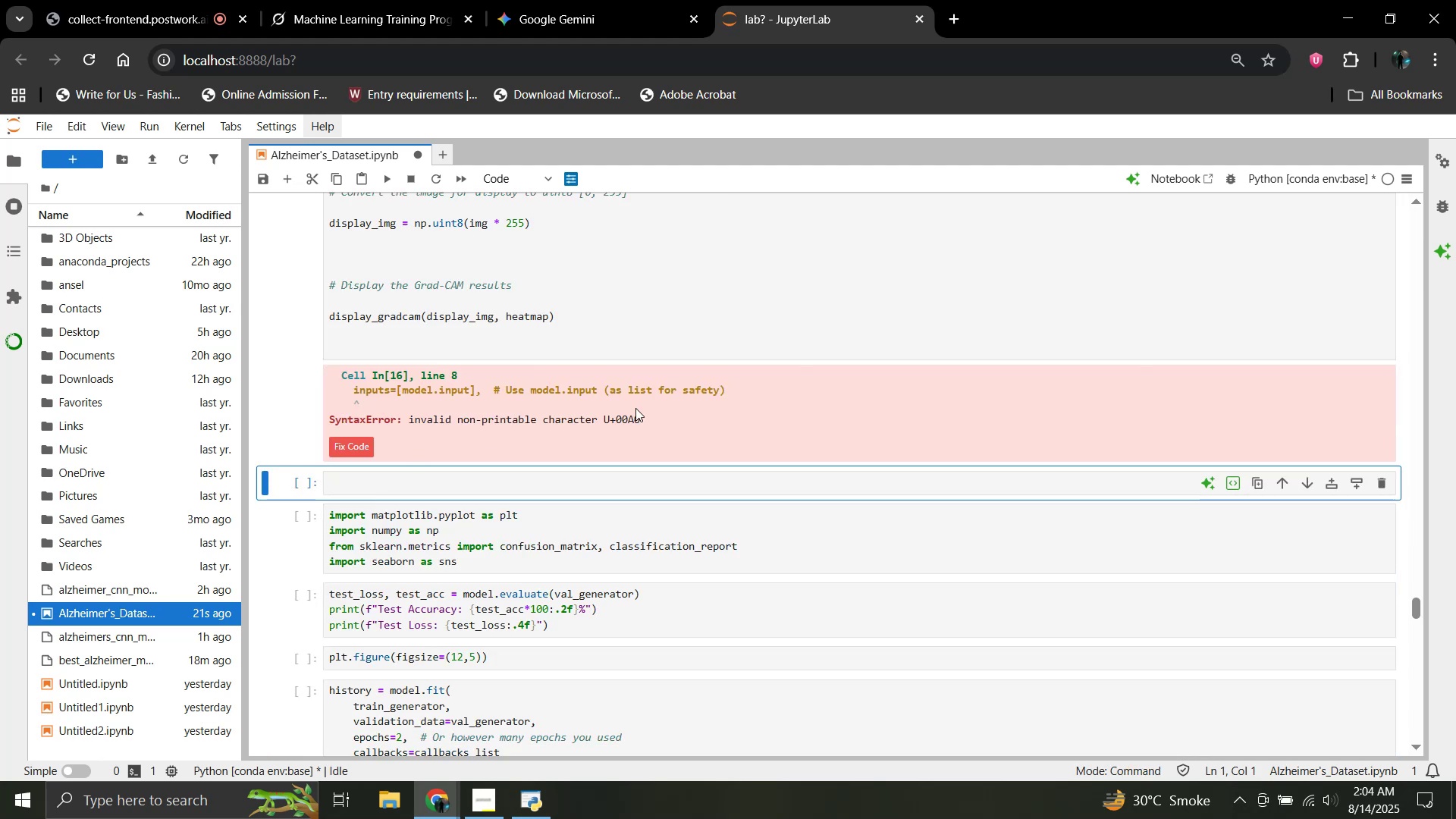 
left_click_drag(start_coordinate=[650, 421], to_coordinate=[332, 375])
 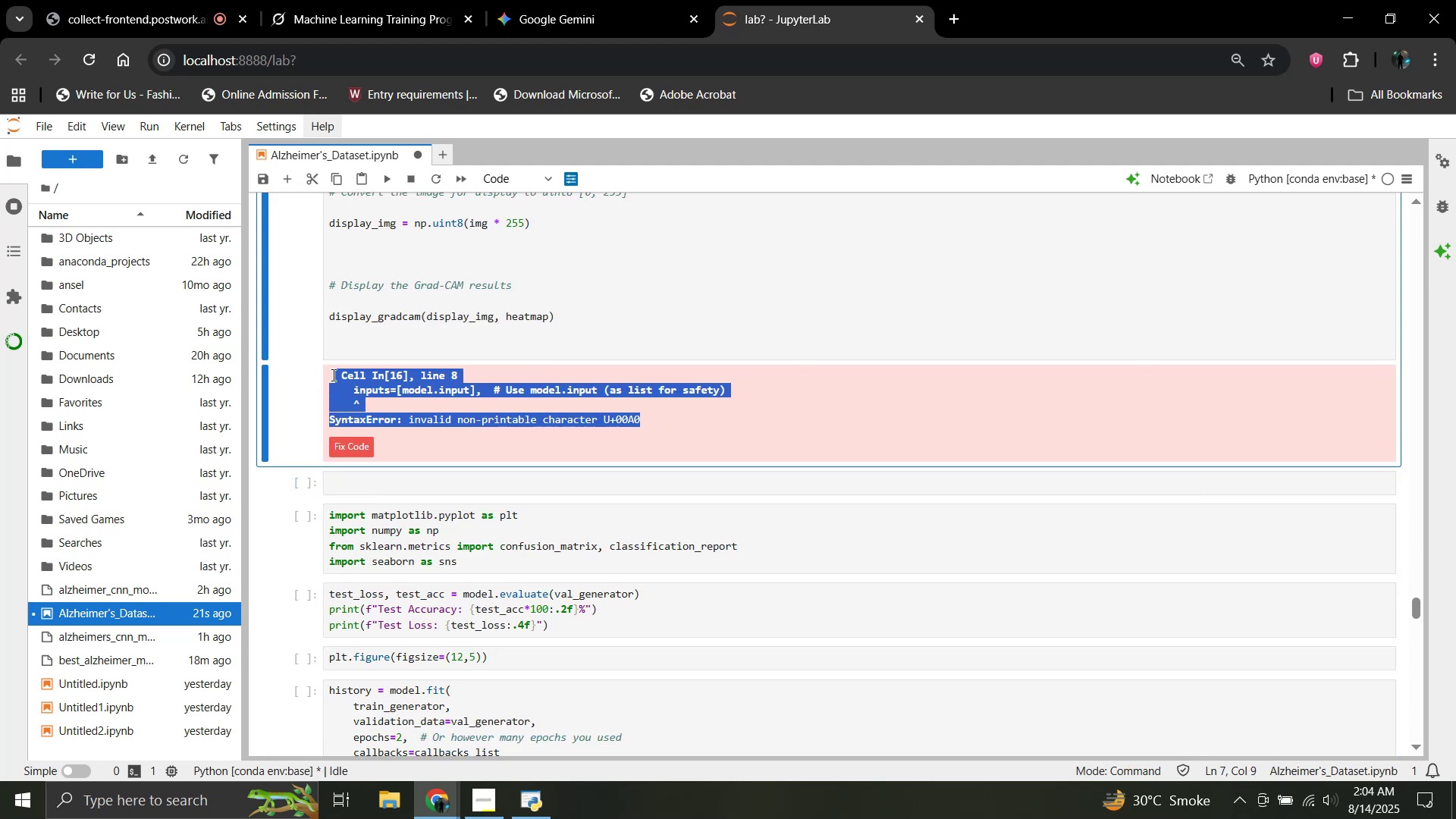 
key(Control+C)
 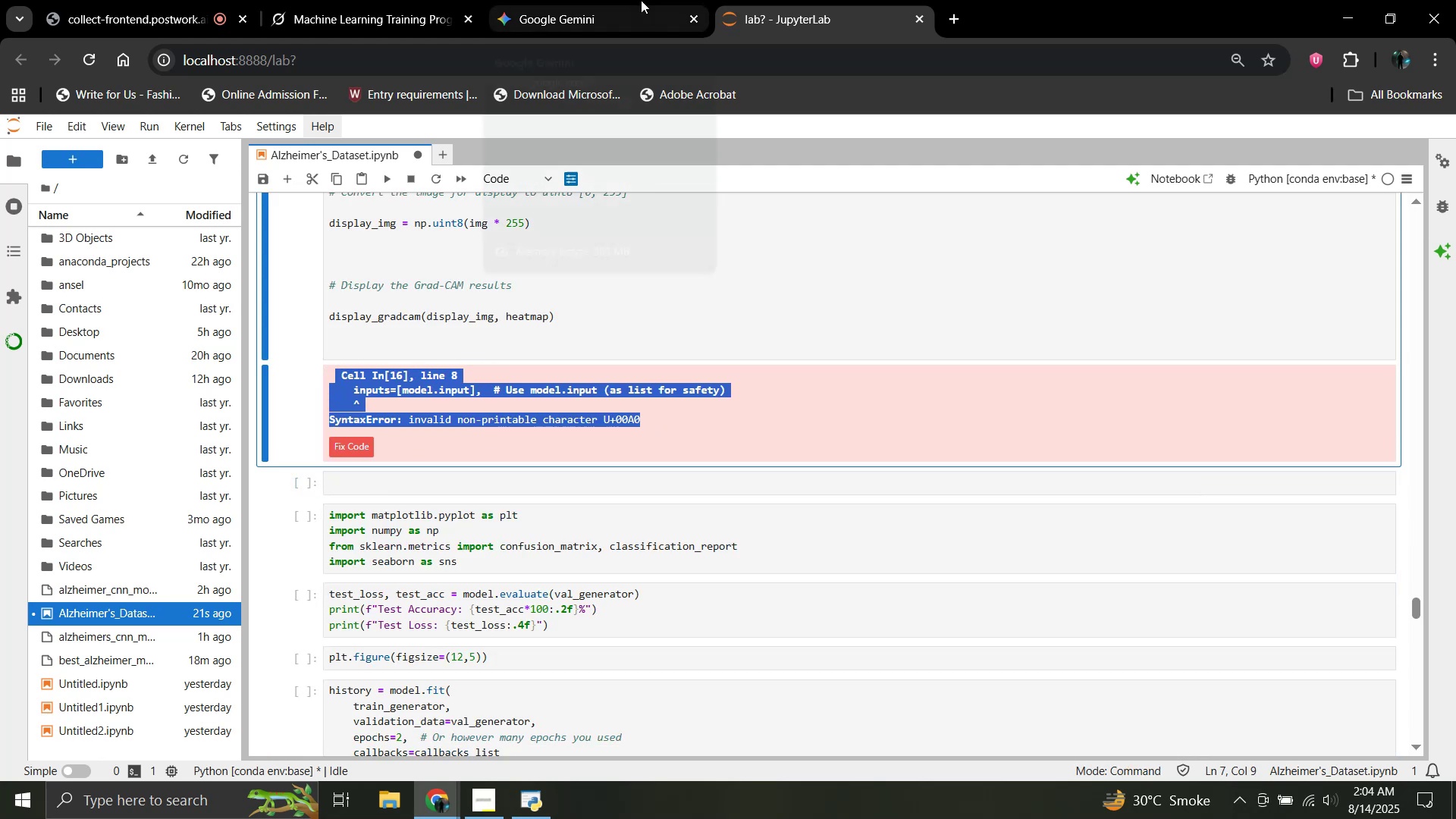 
left_click([641, 0])
 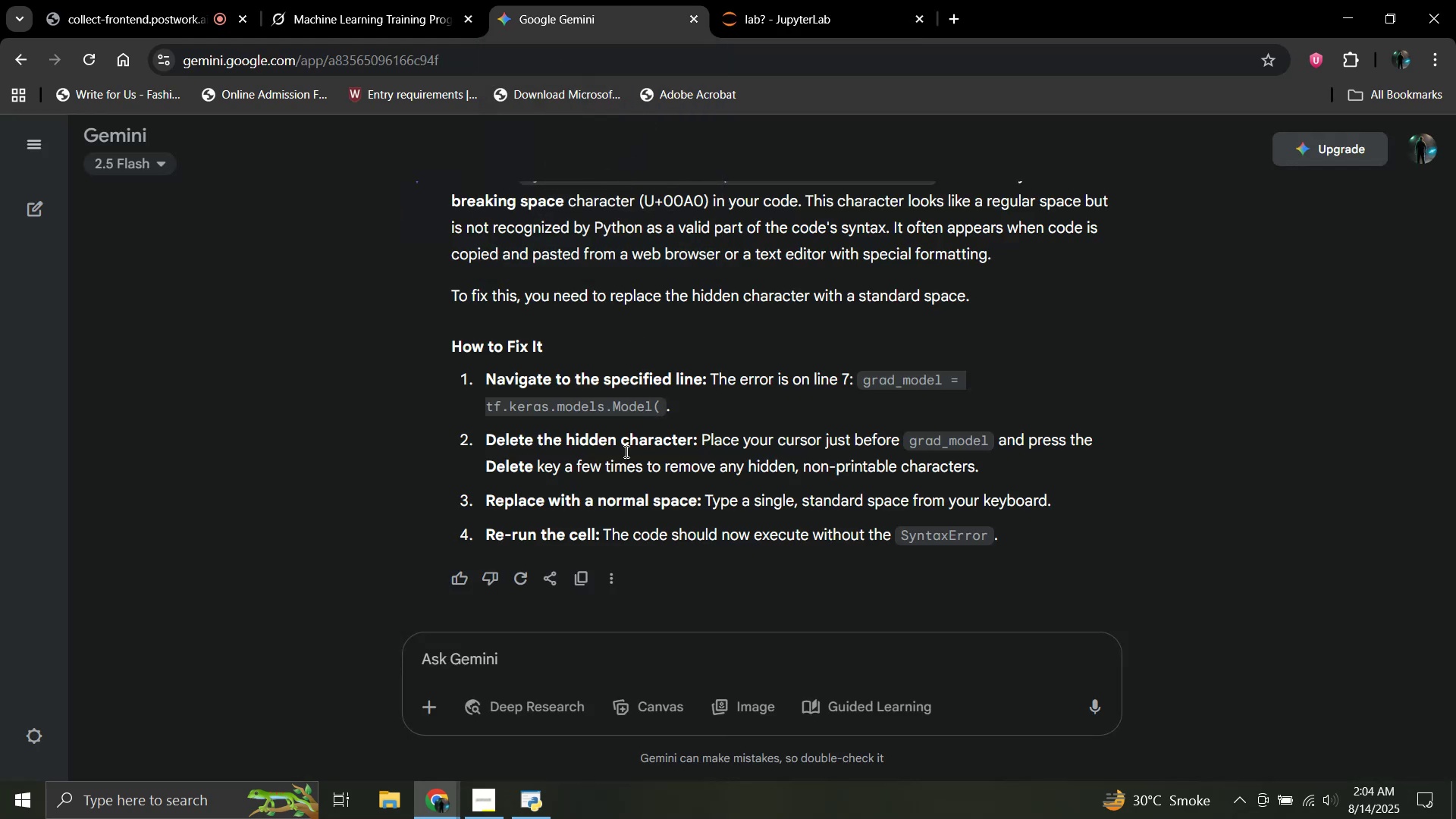 
scroll: coordinate [606, 585], scroll_direction: down, amount: 2.0
 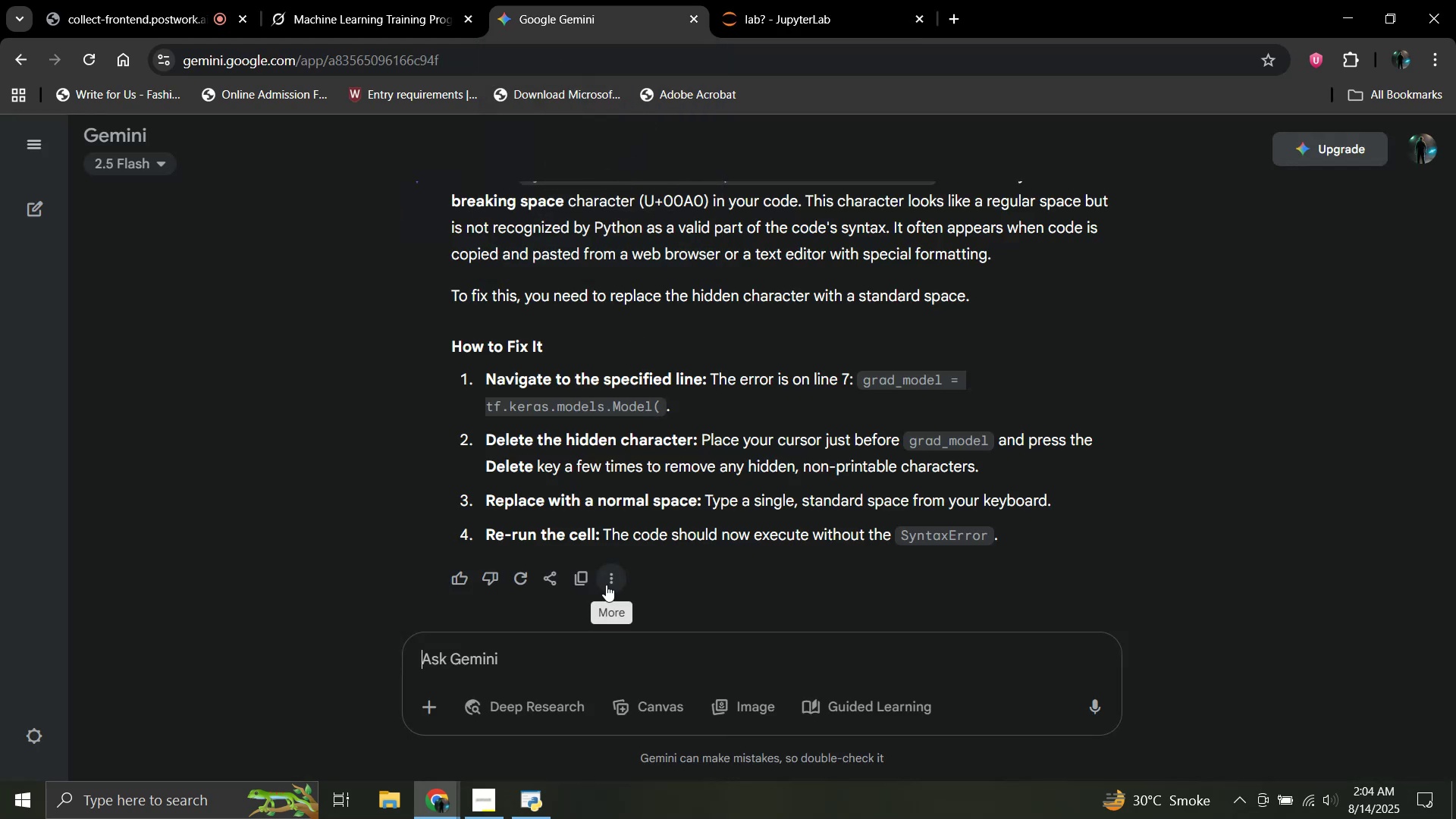 
key(Control+V)
 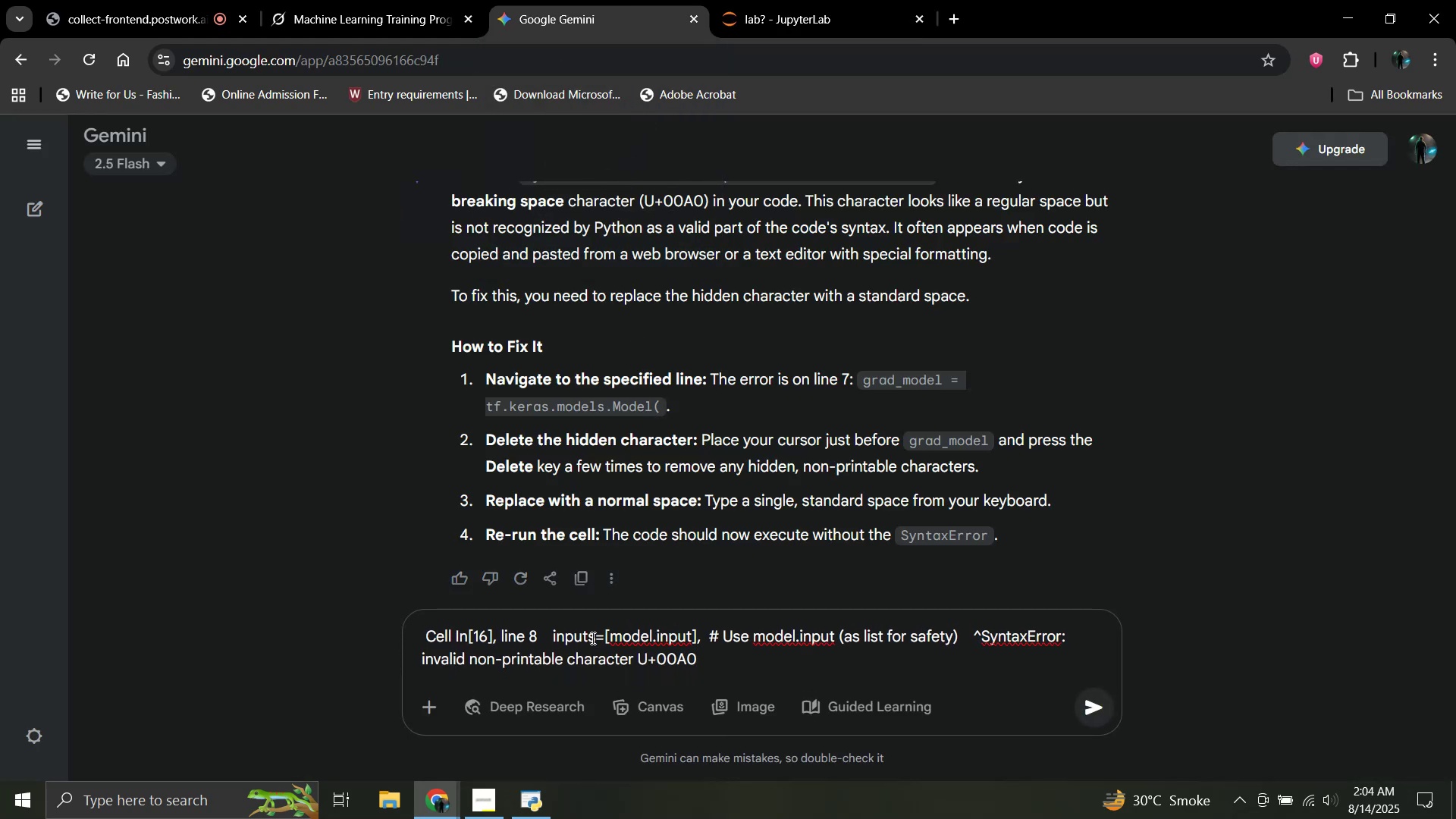 
key(Enter)
 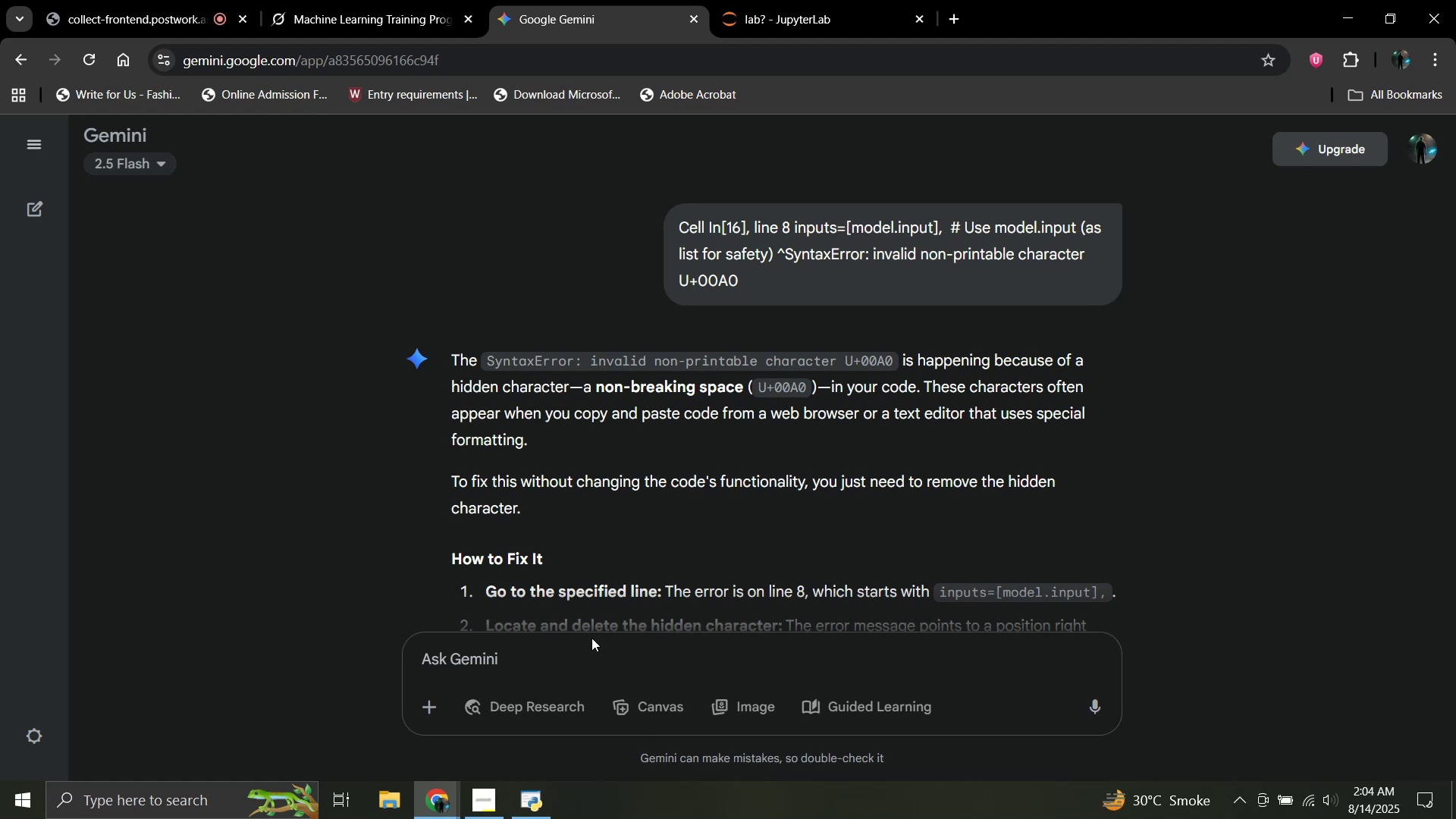 
wait(29.52)
 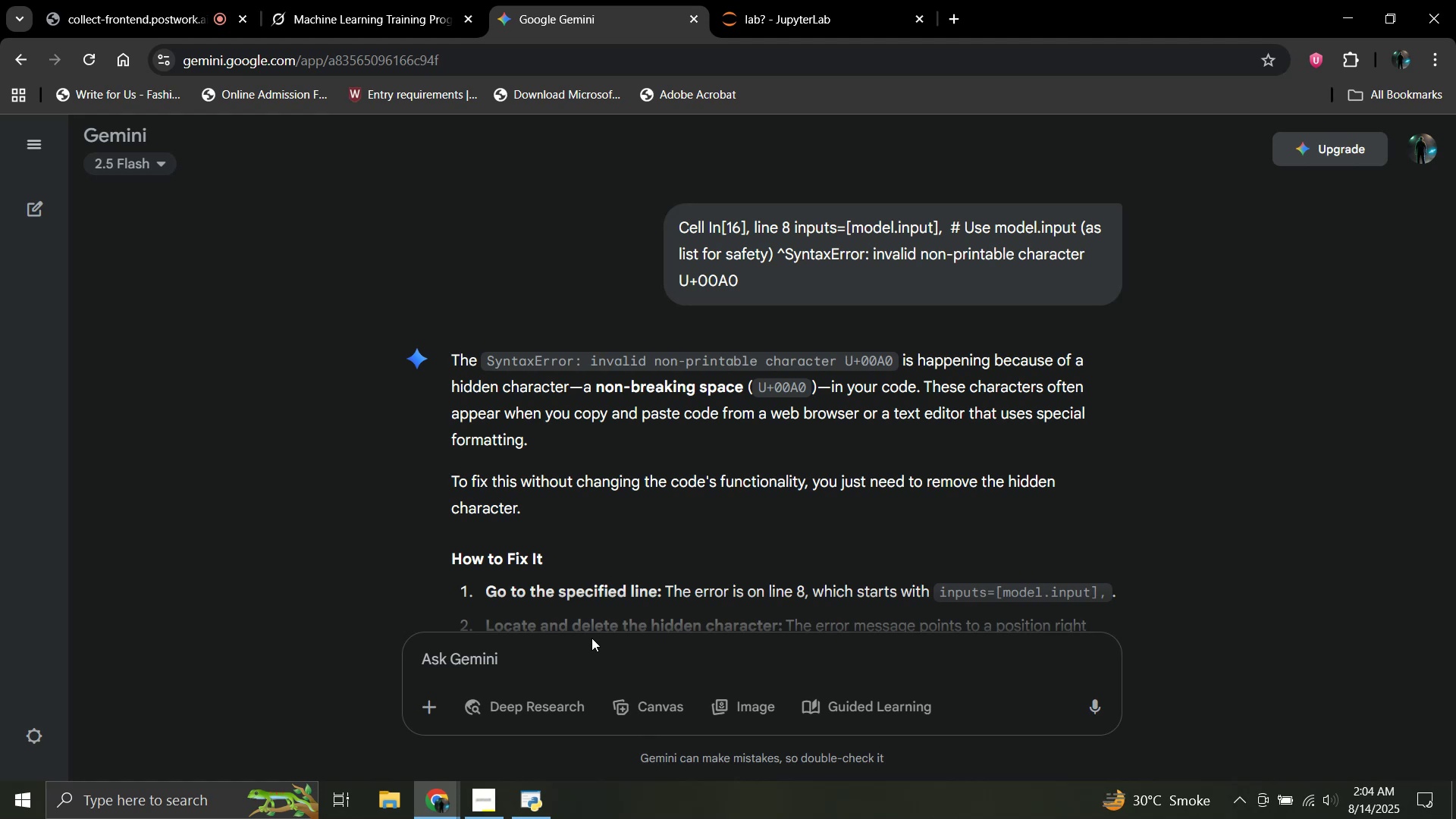 
scroll: coordinate [654, 450], scroll_direction: down, amount: 4.0
 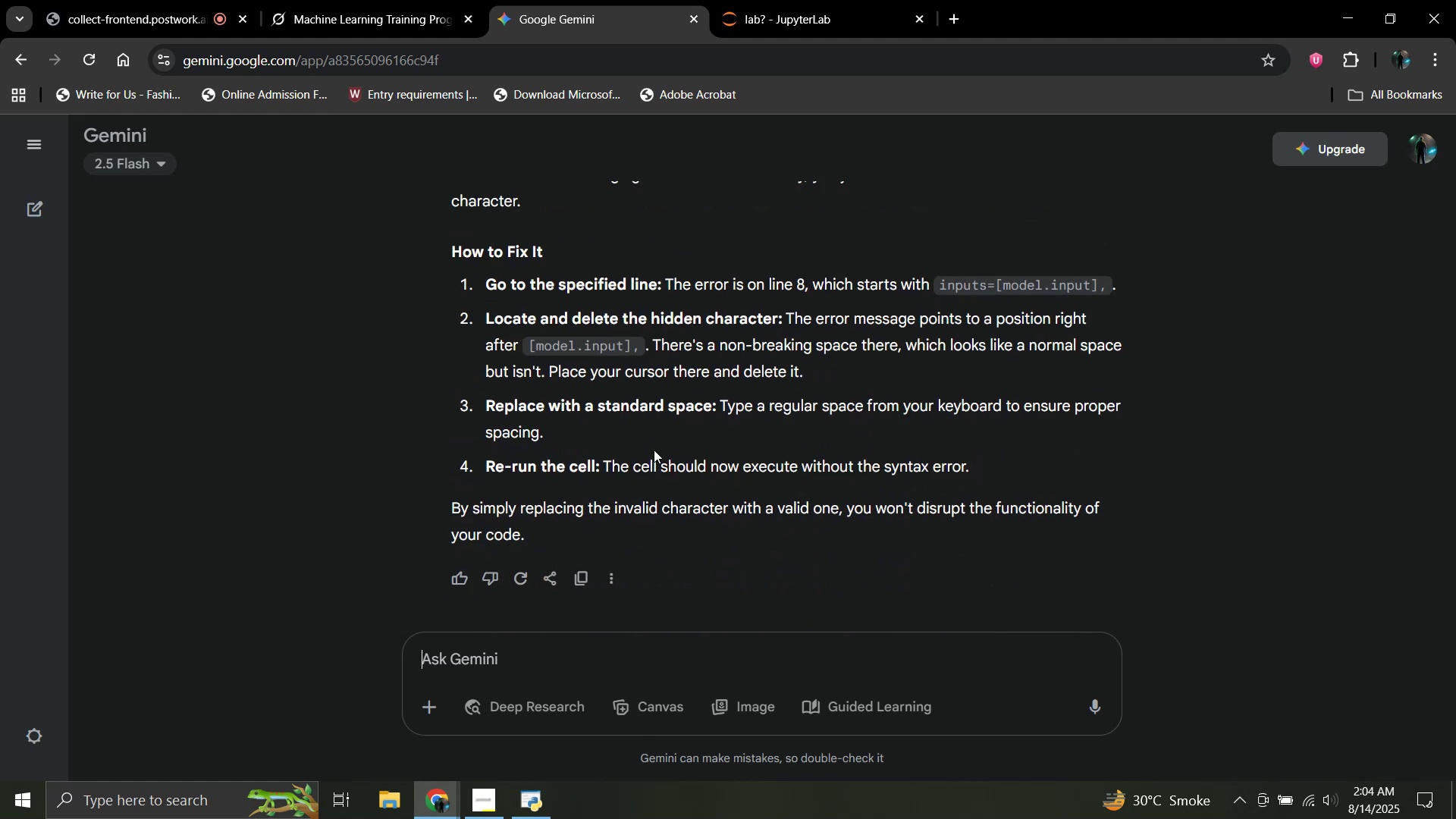 
scroll: coordinate [654, 450], scroll_direction: up, amount: 1.0
 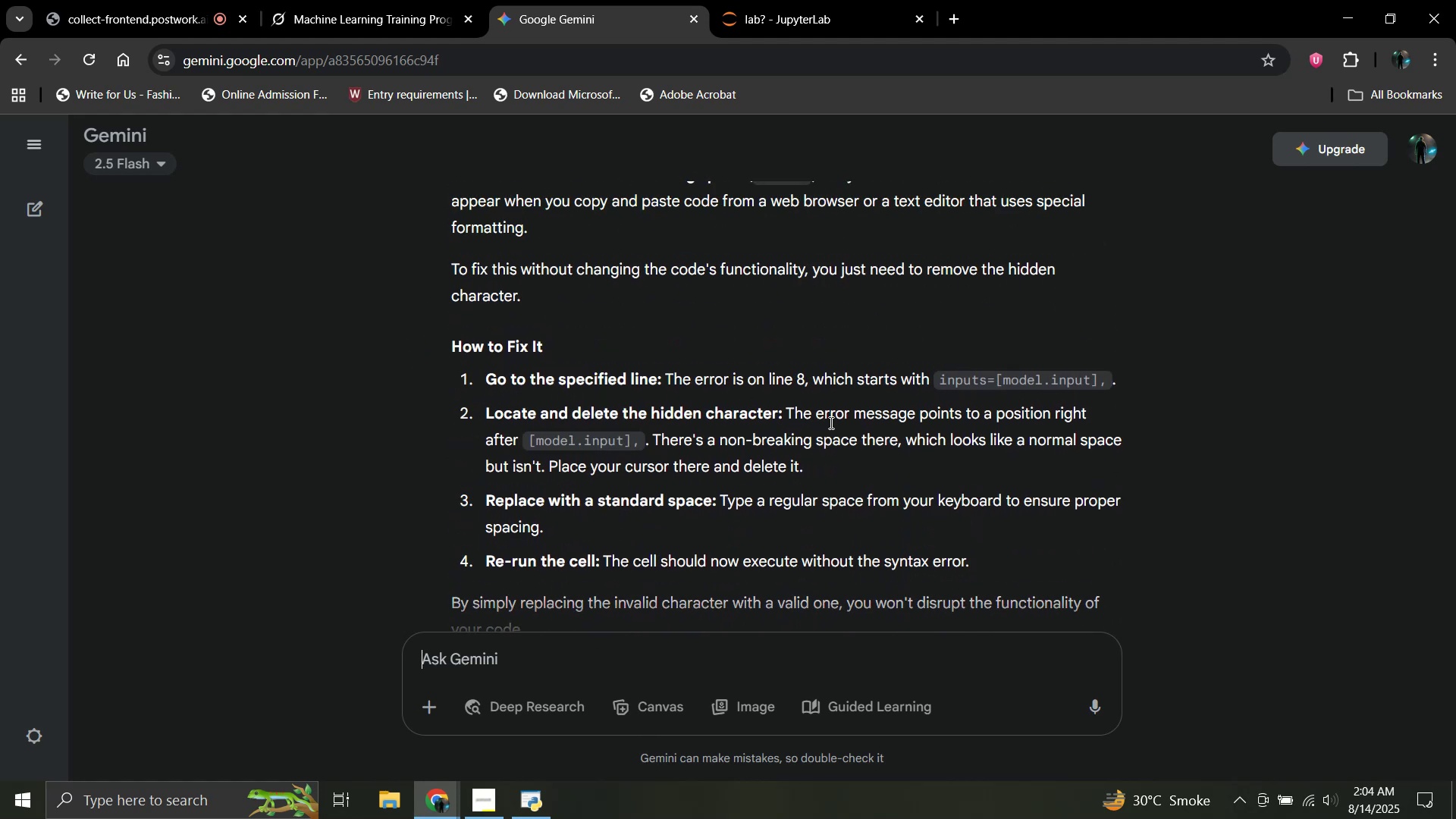 
wait(8.51)
 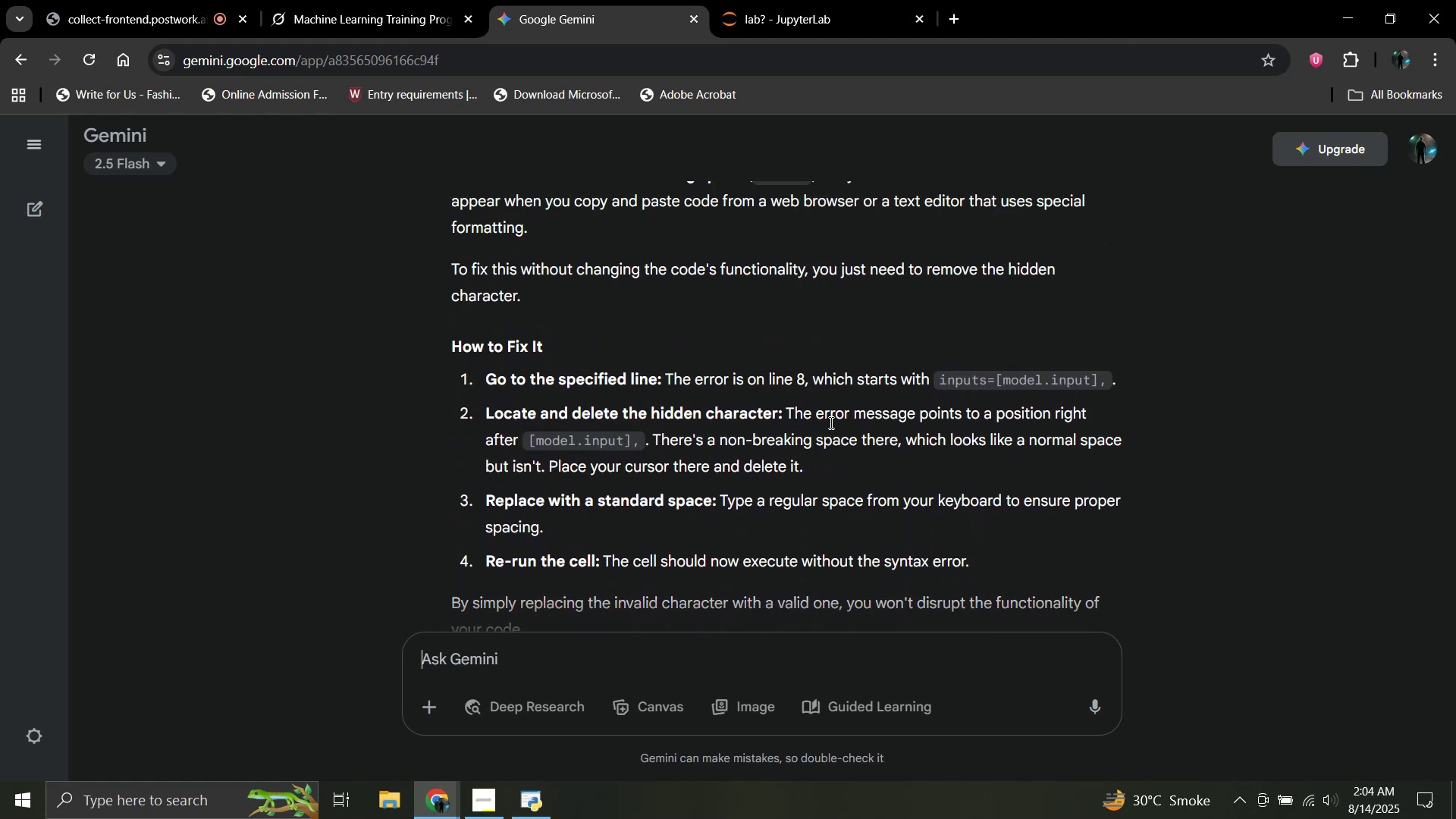 
left_click([823, 0])
 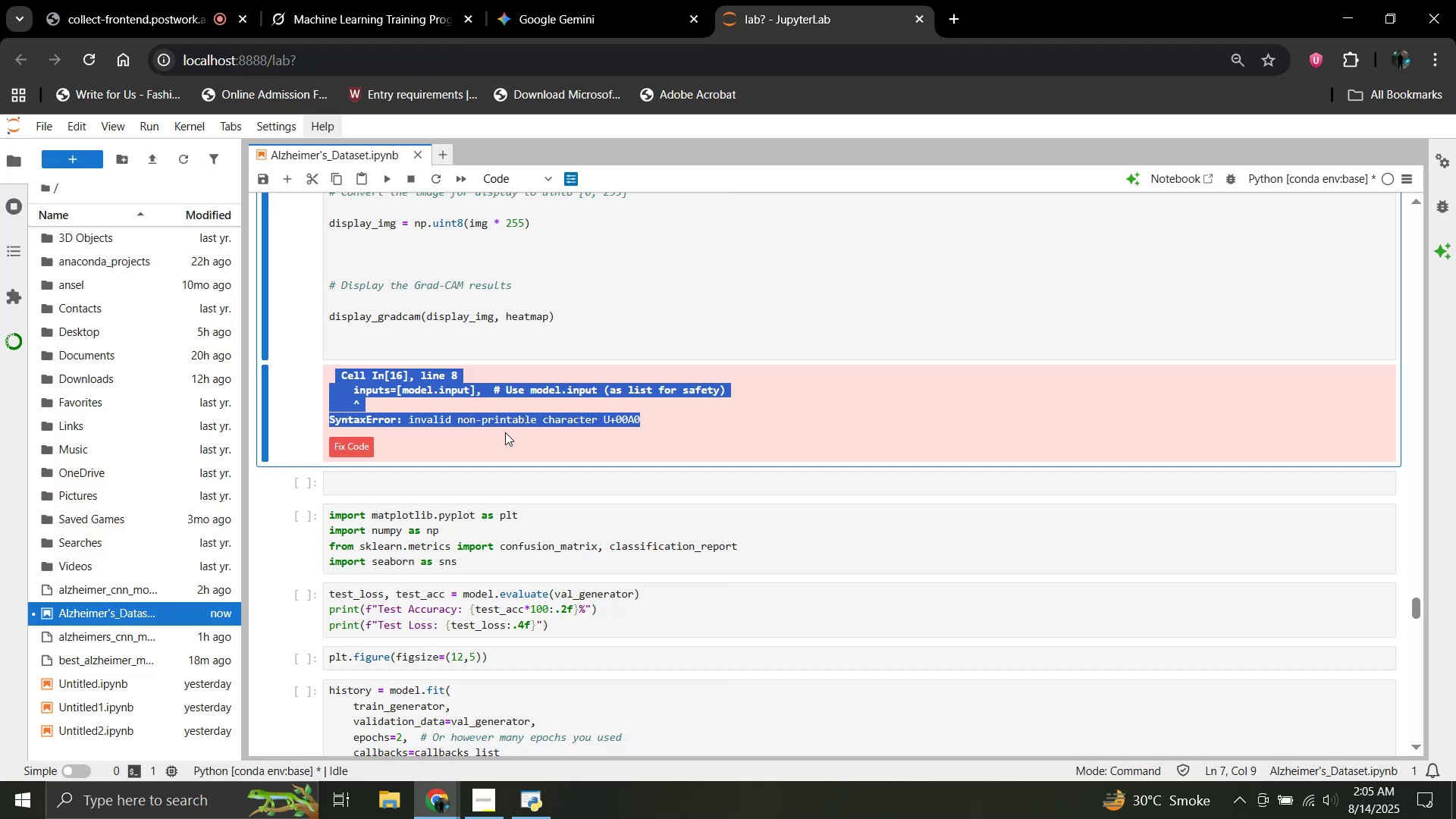 
scroll: coordinate [506, 433], scroll_direction: up, amount: 16.0
 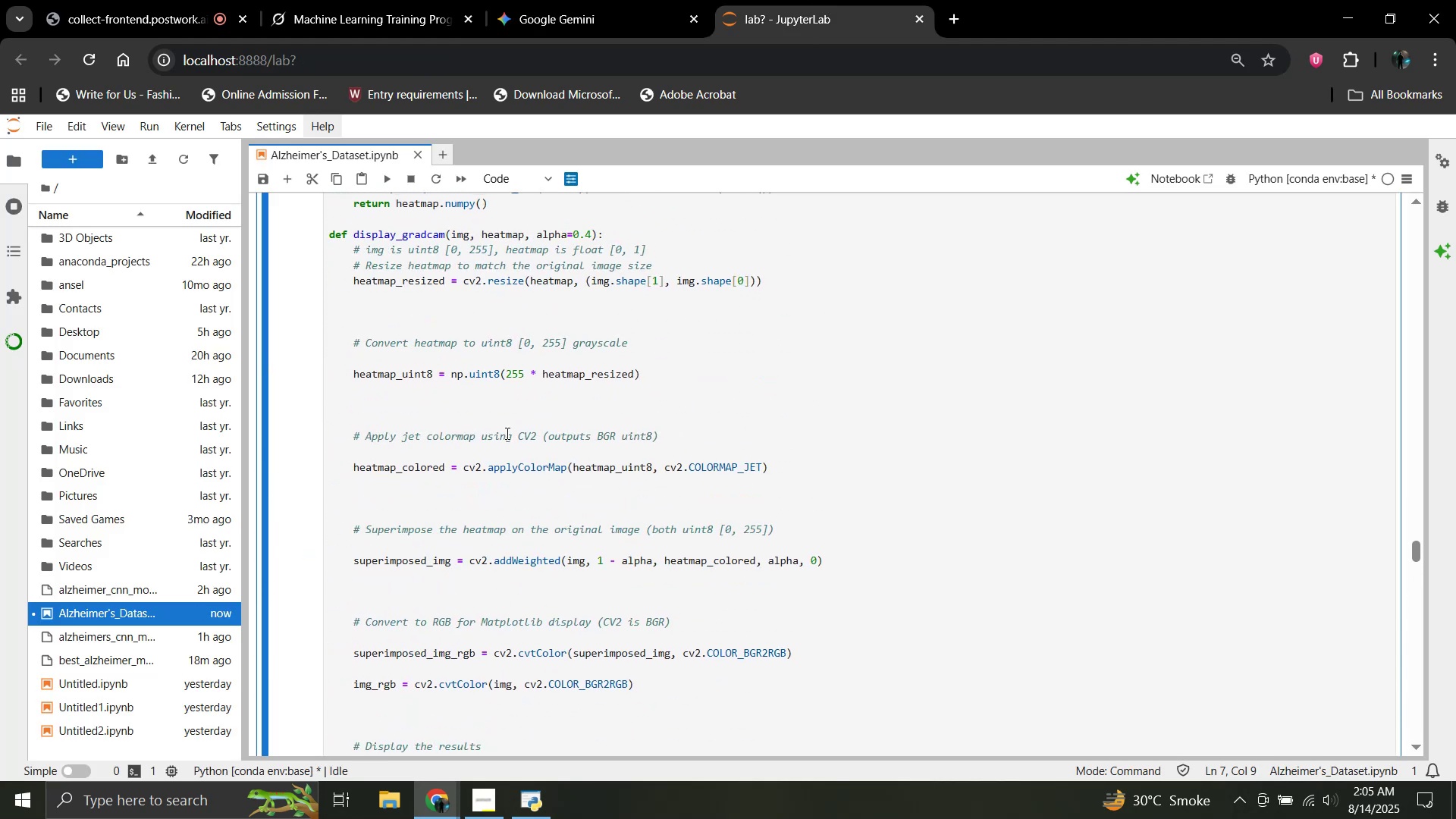 
scroll: coordinate [506, 434], scroll_direction: down, amount: 16.0
 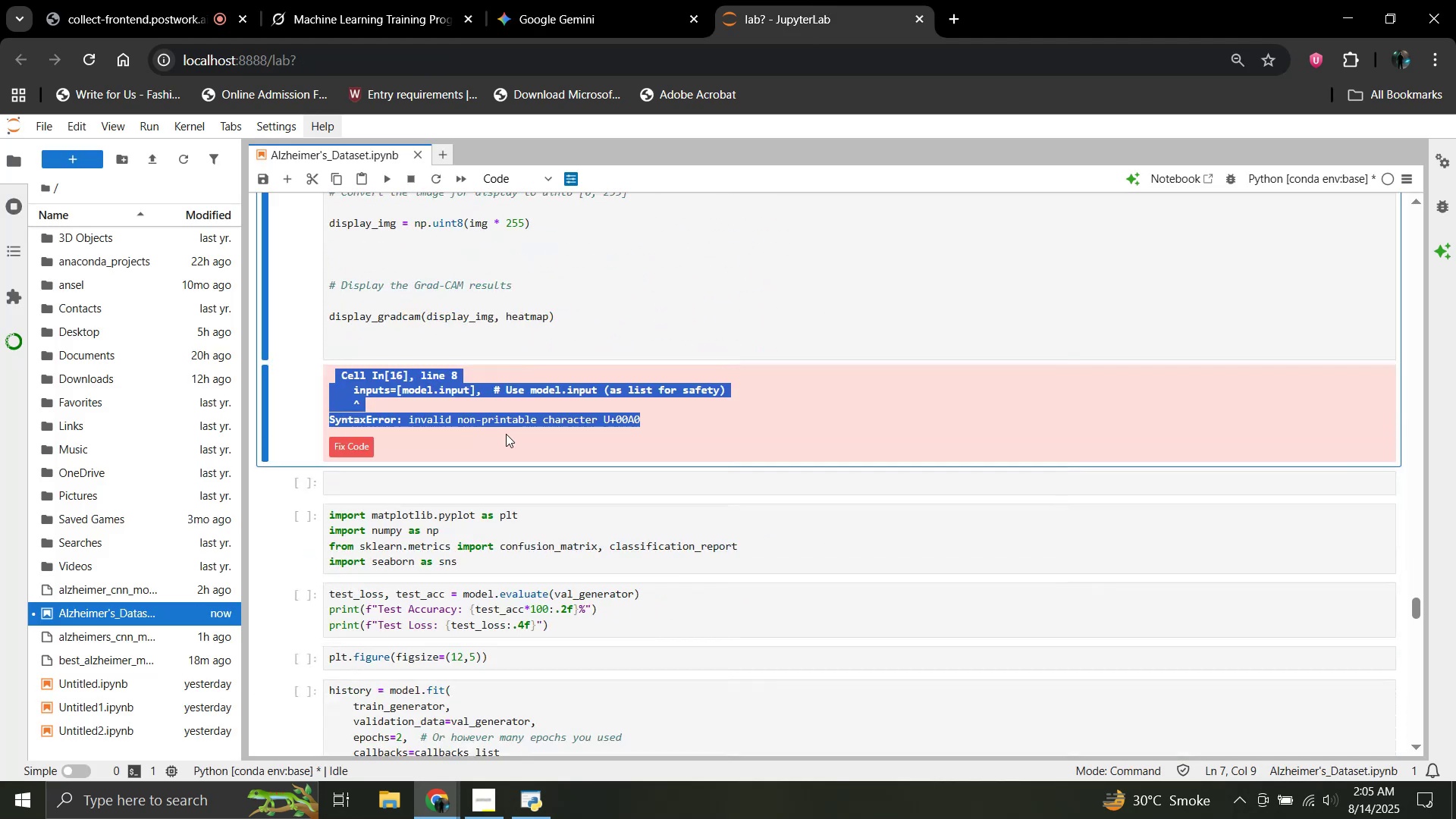 
scroll: coordinate [510, 499], scroll_direction: up, amount: 20.0
 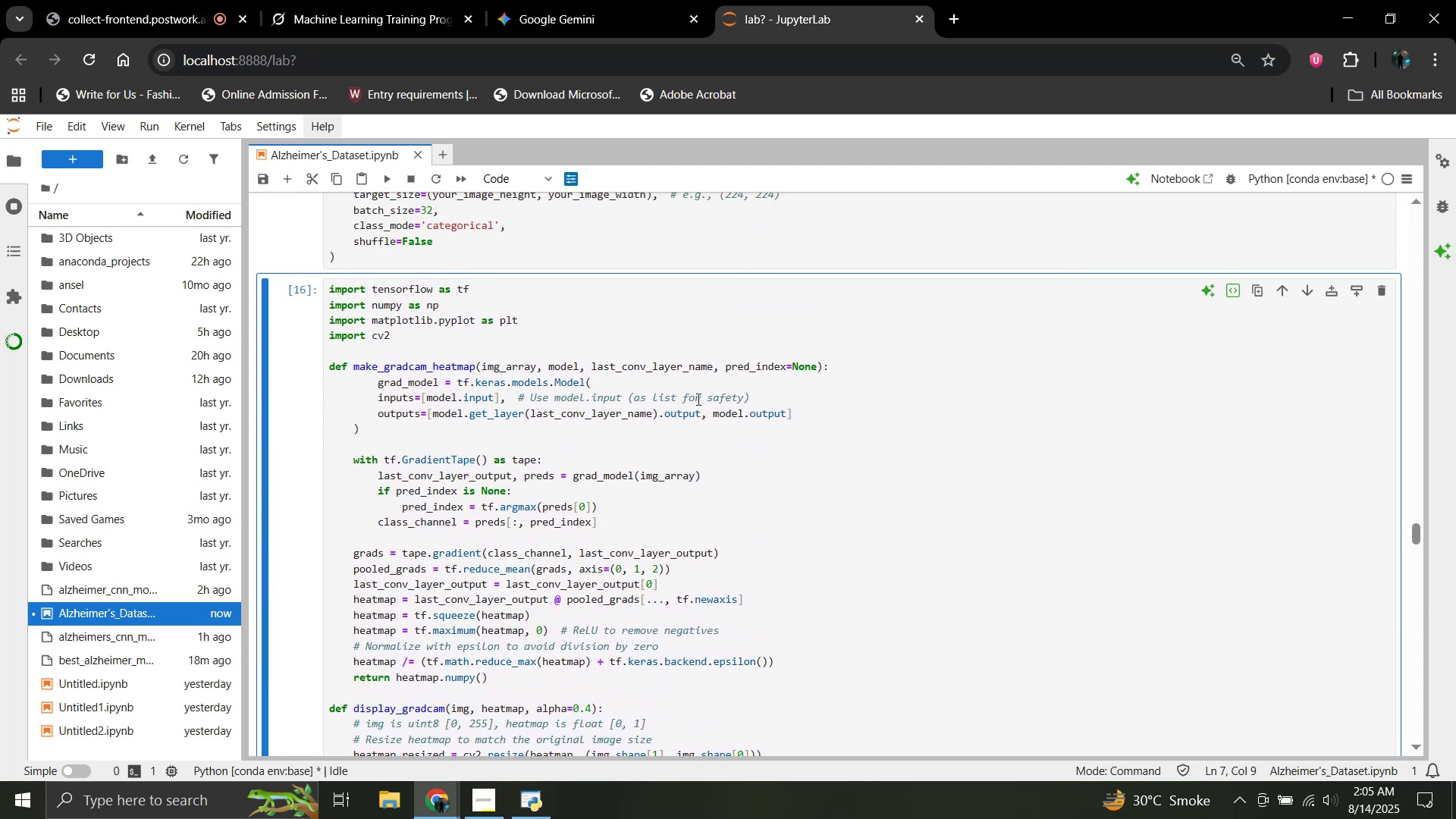 
left_click_drag(start_coordinate=[754, 400], to_coordinate=[519, 399])
 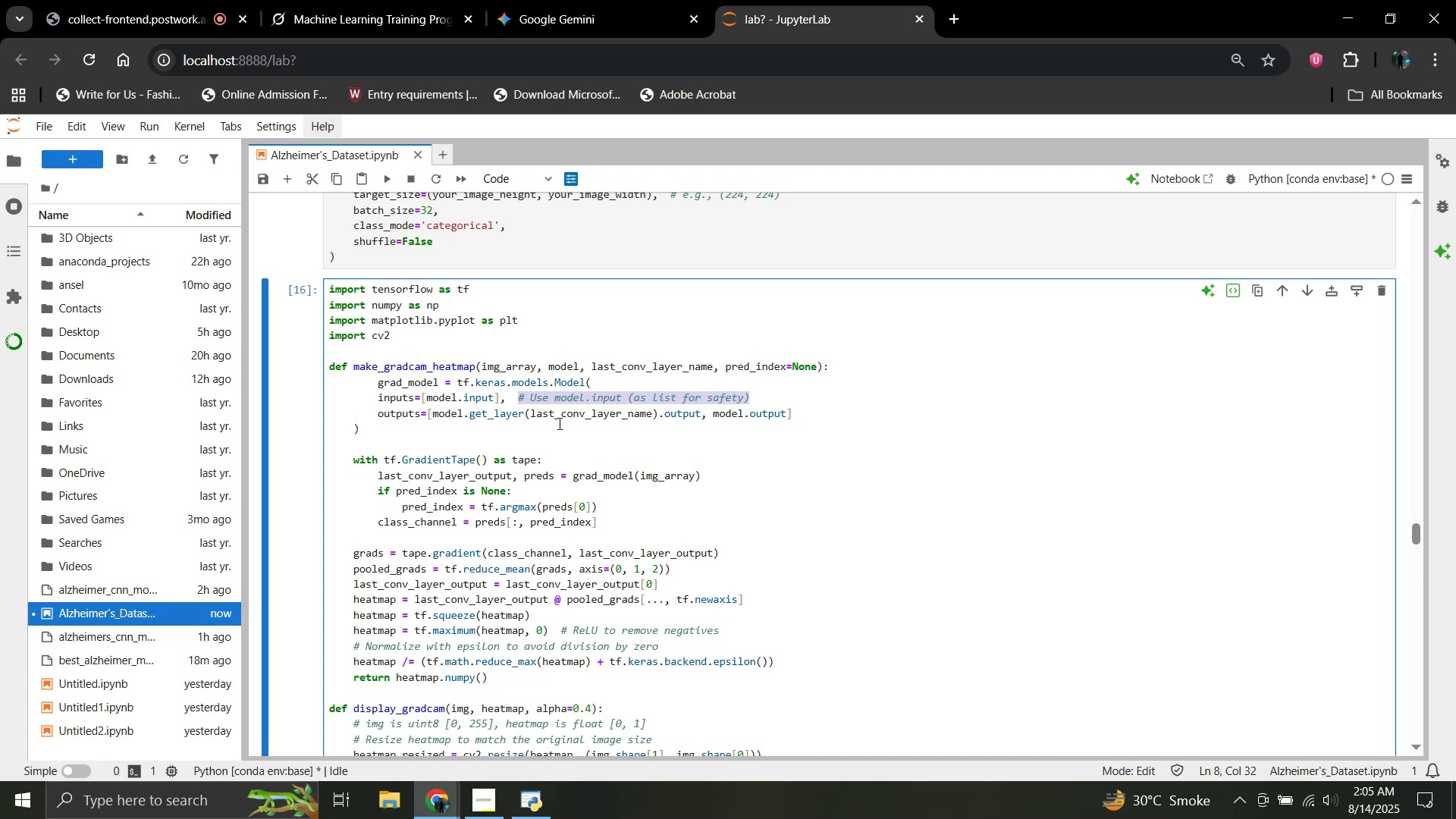 
key(Backspace)
 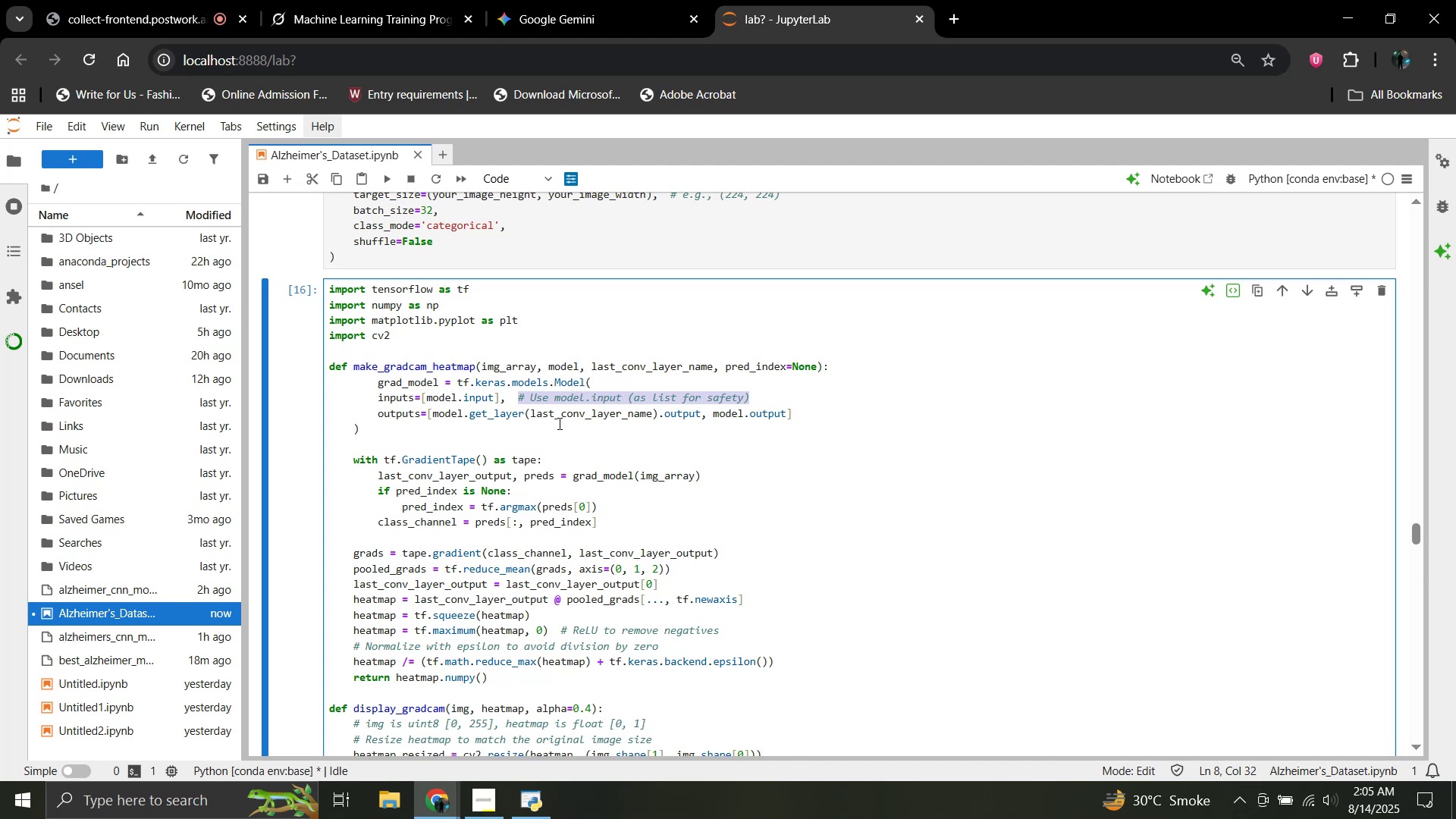 
key(Backspace)
 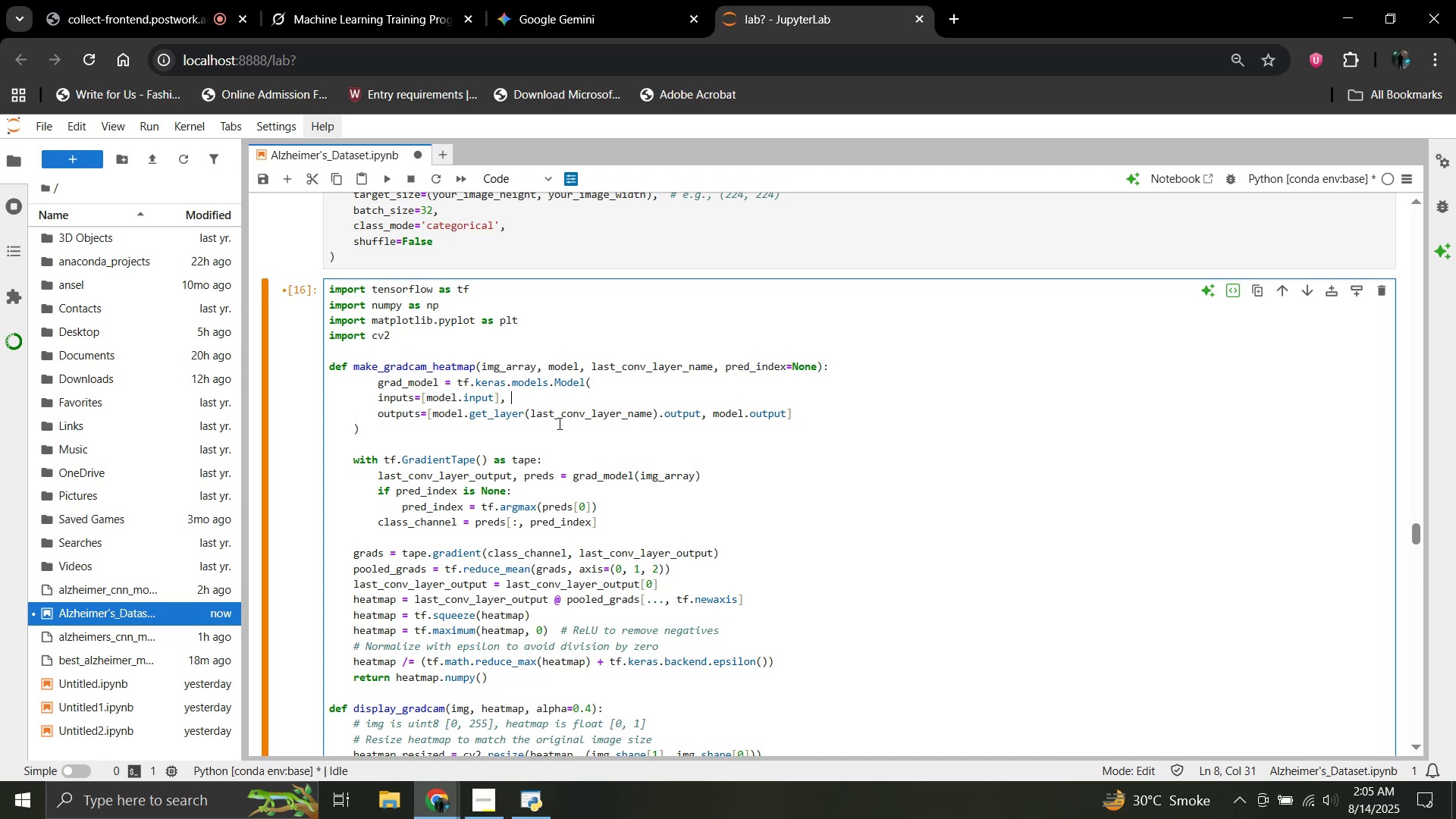 
key(Backspace)
 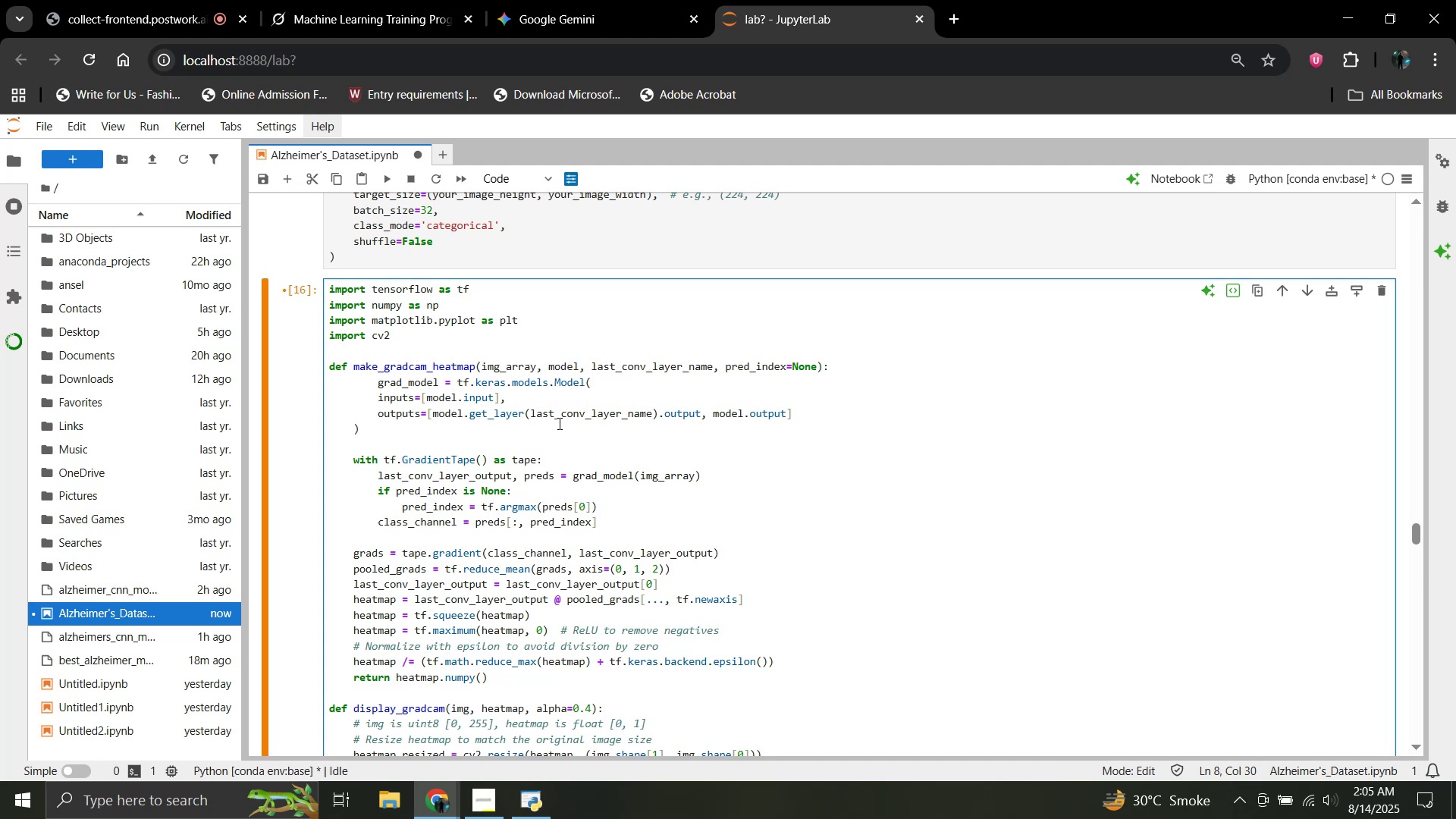 
key(ArrowLeft)
 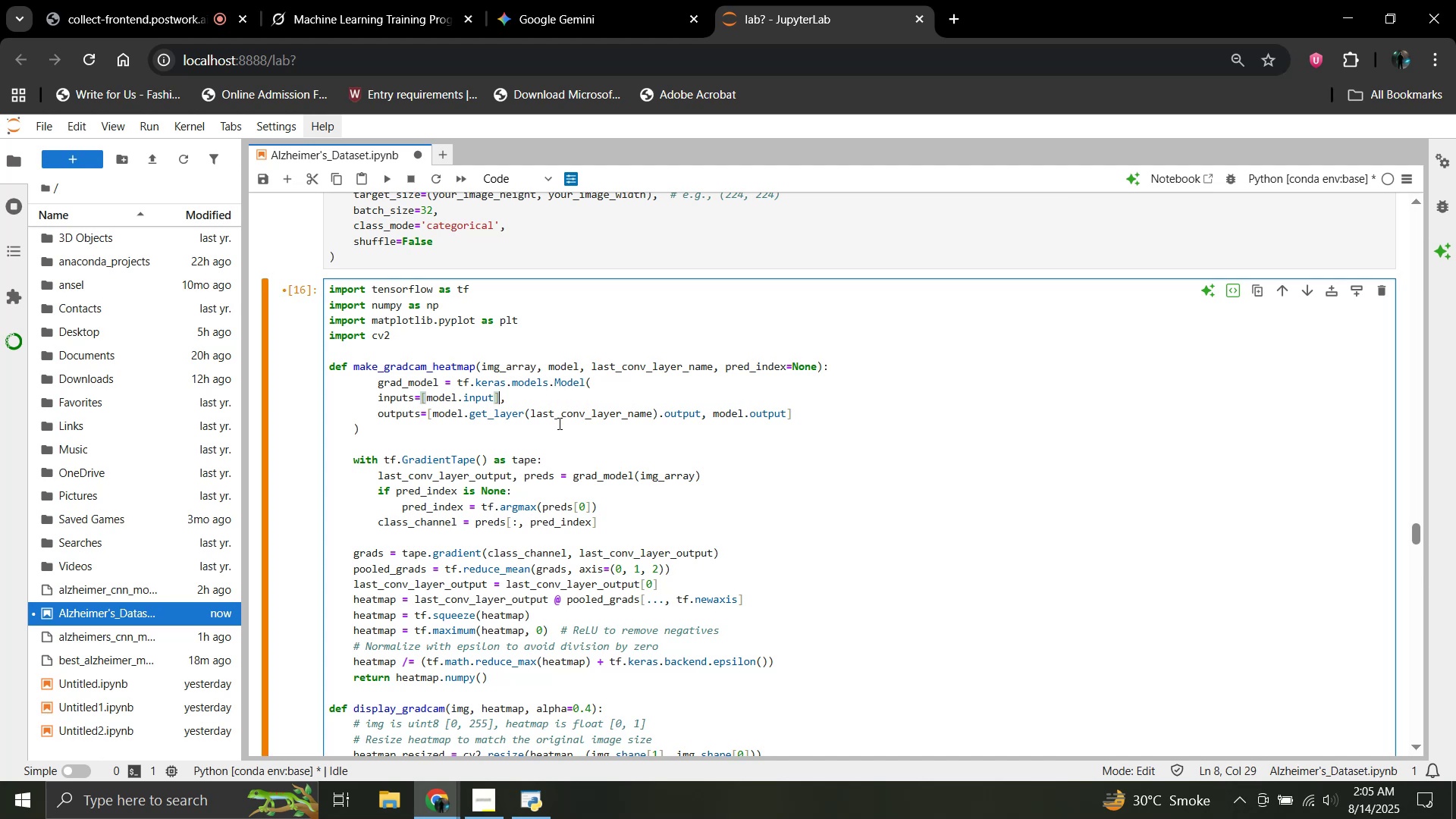 
key(ArrowRight)
 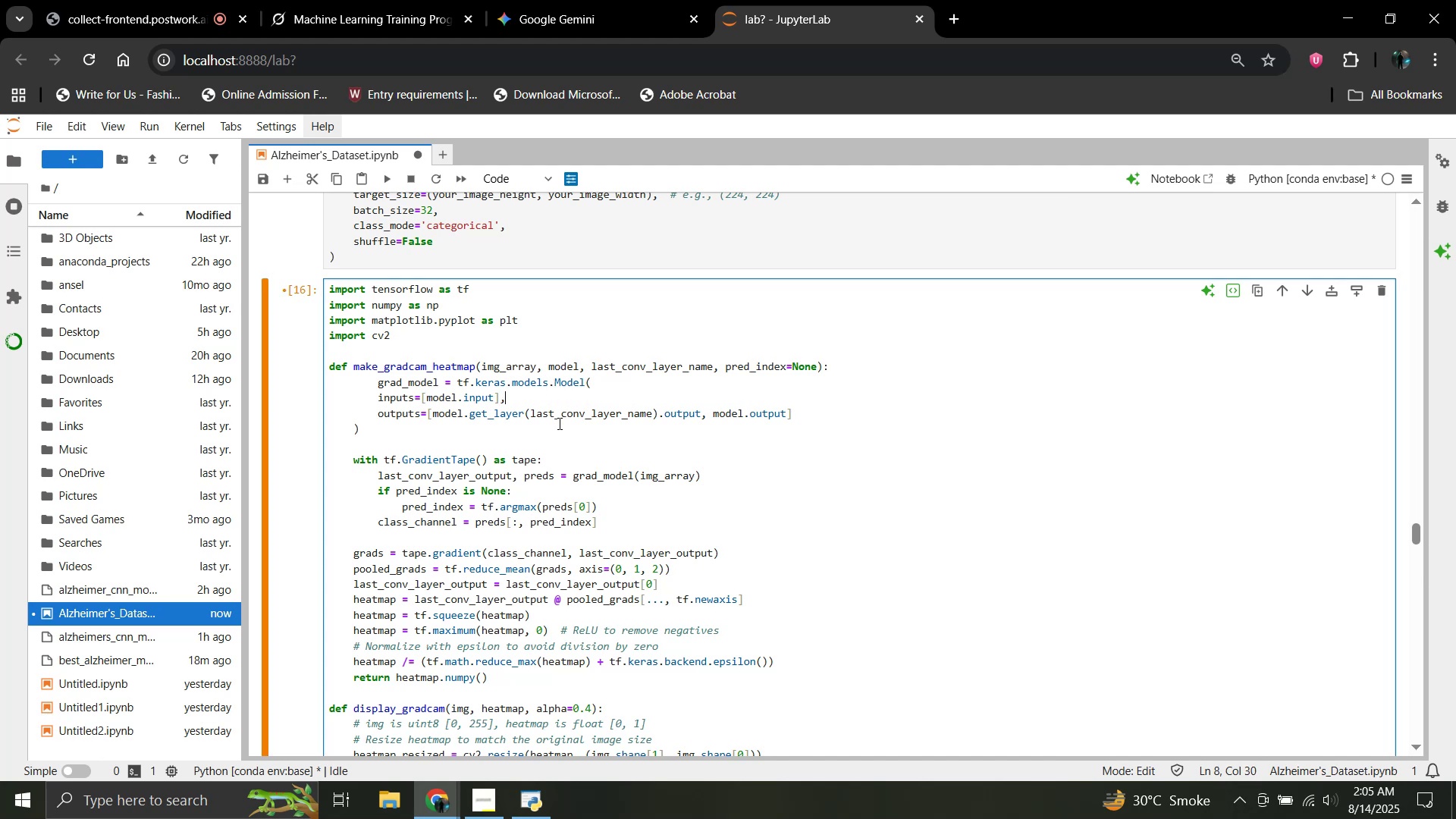 
wait(8.02)
 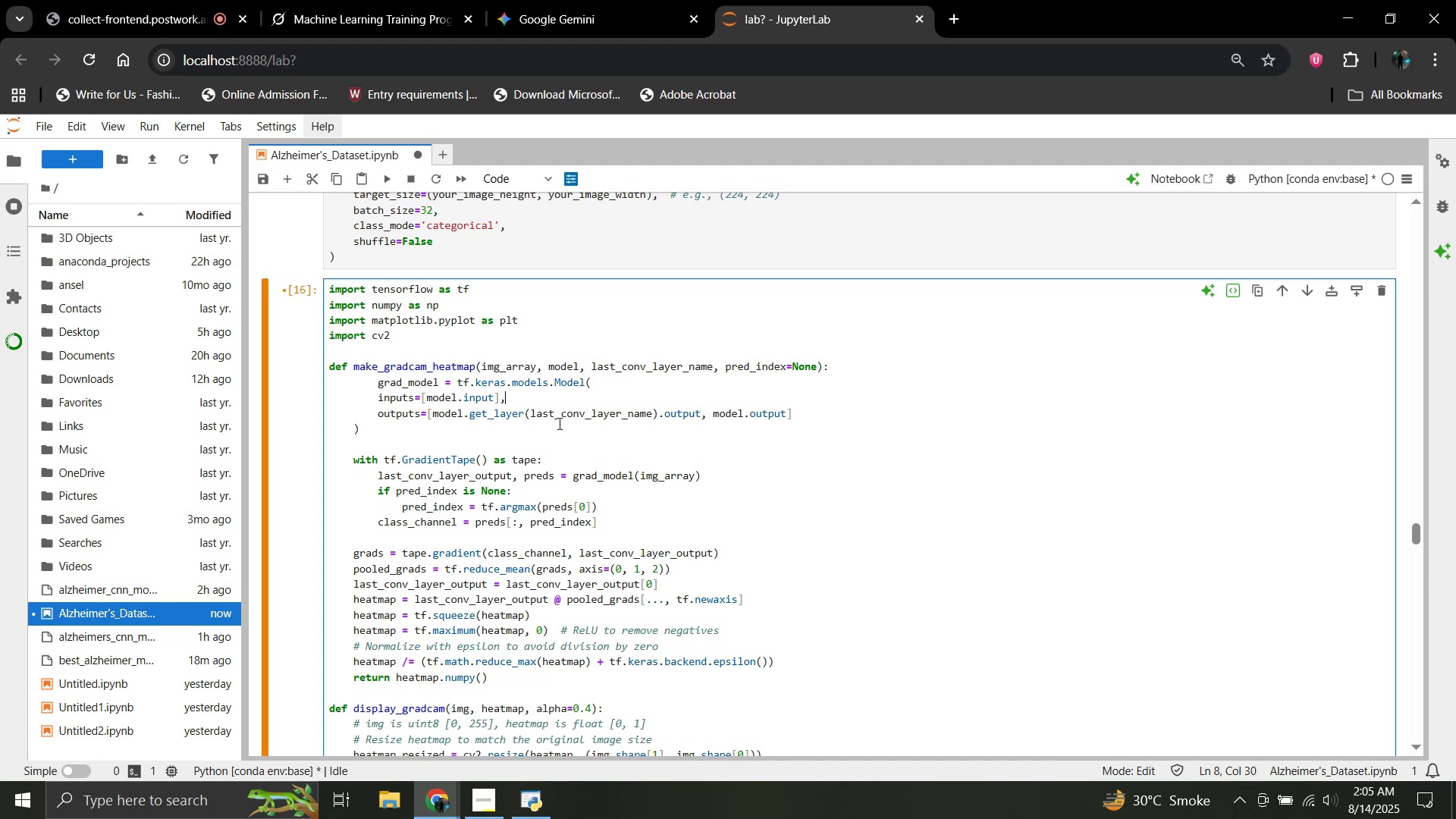 
left_click([584, 383])
 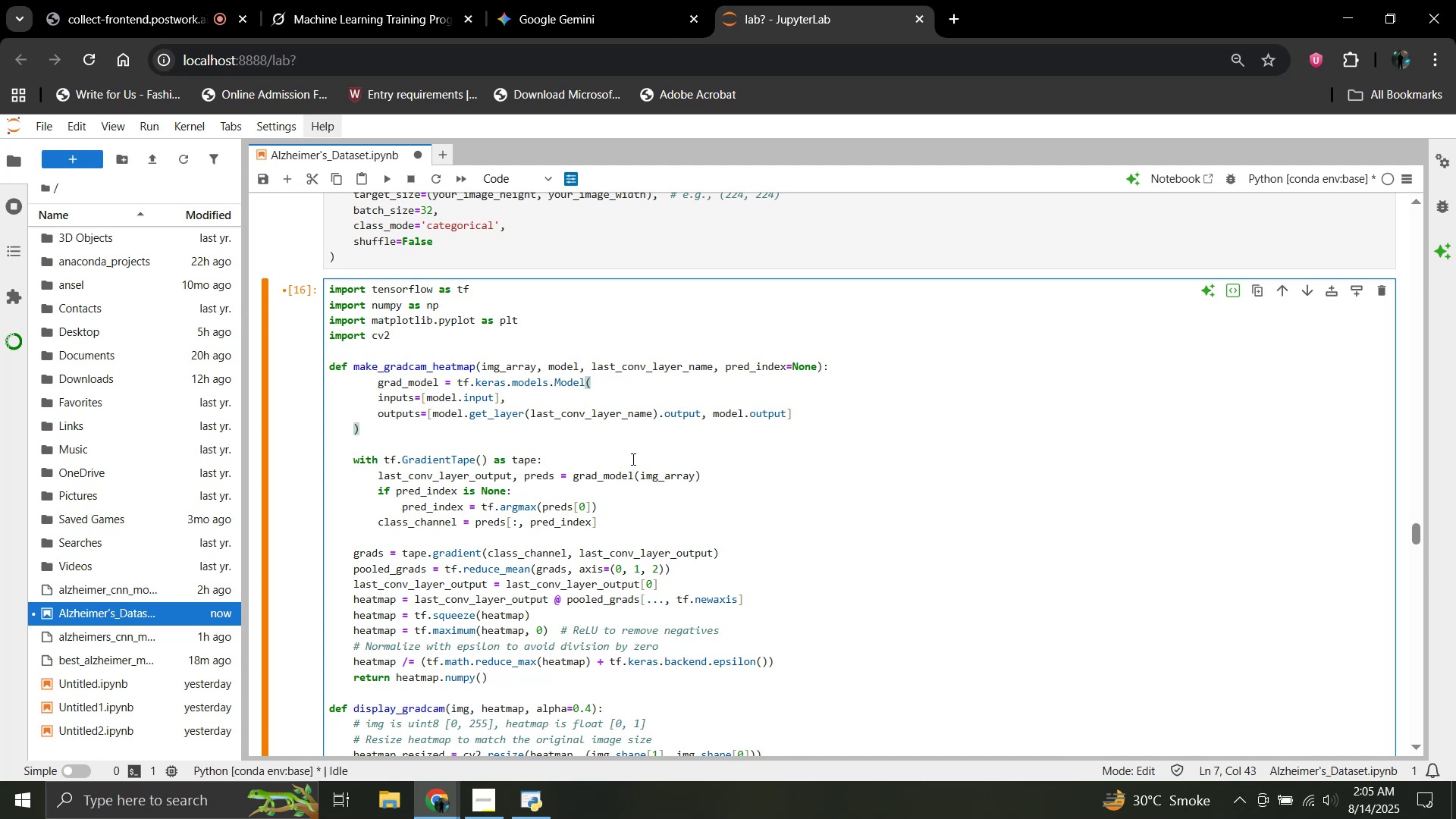 
key(Enter)
 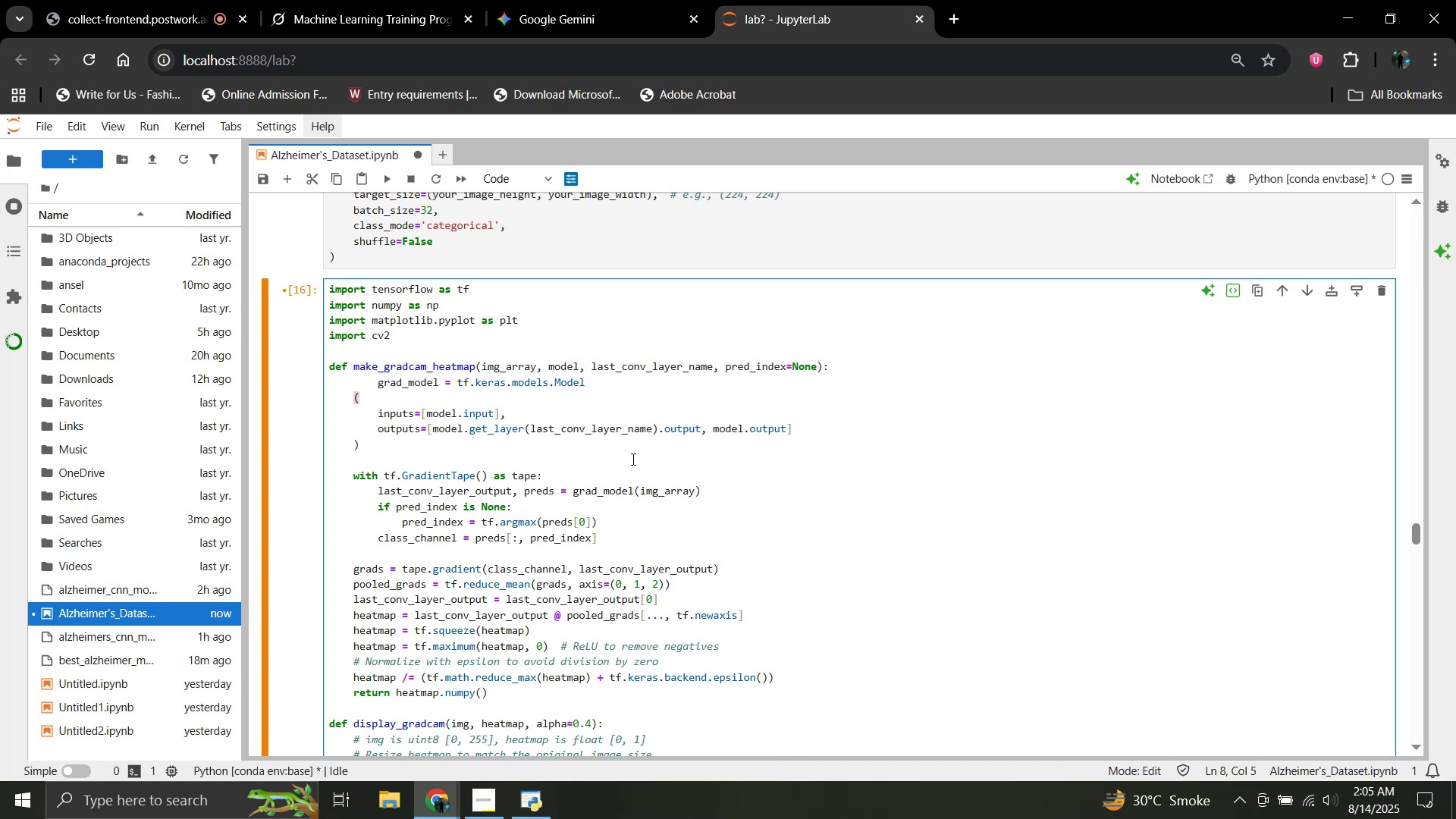 
double_click([519, 416])
 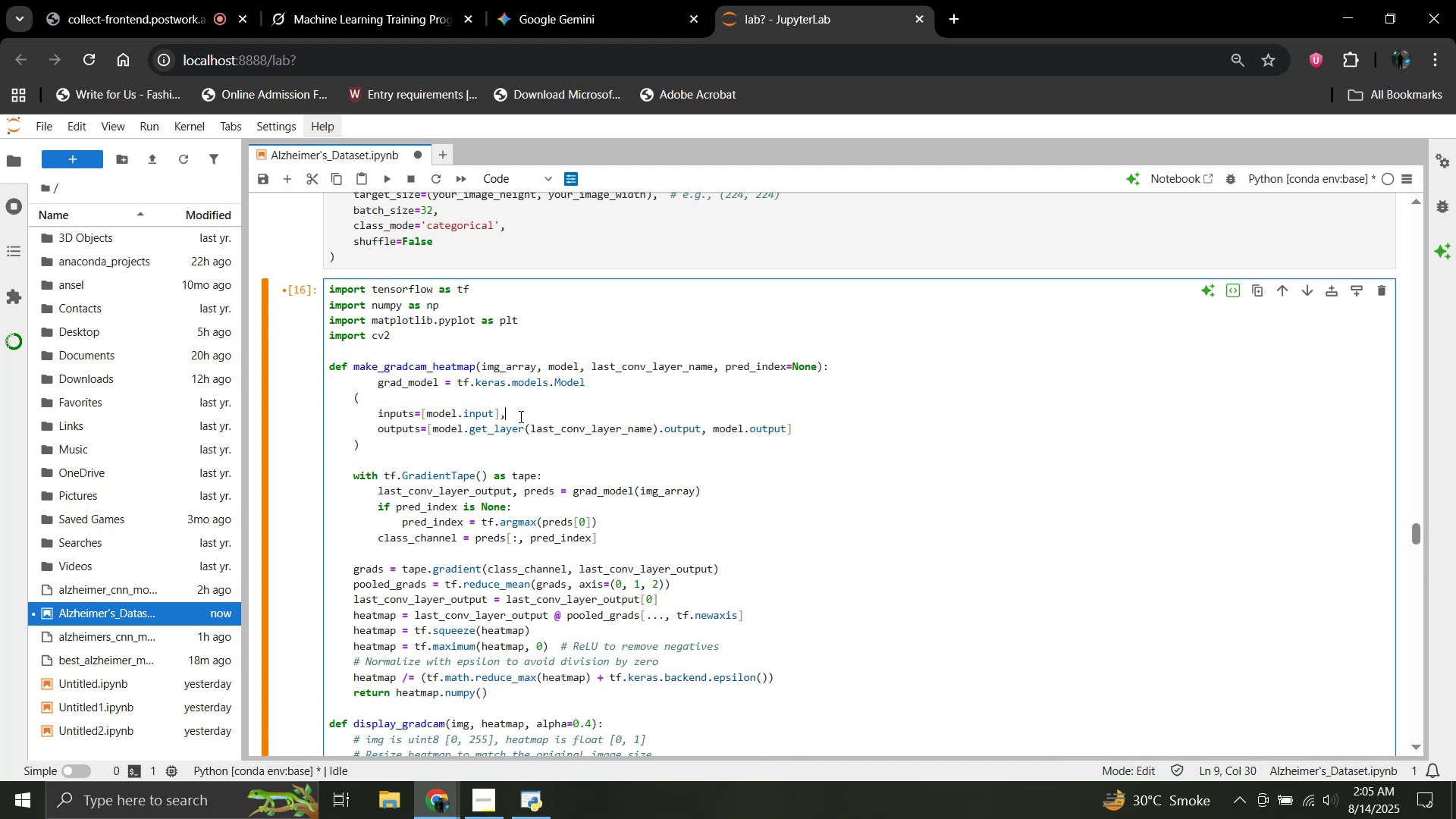 
key(Shift+Enter)
 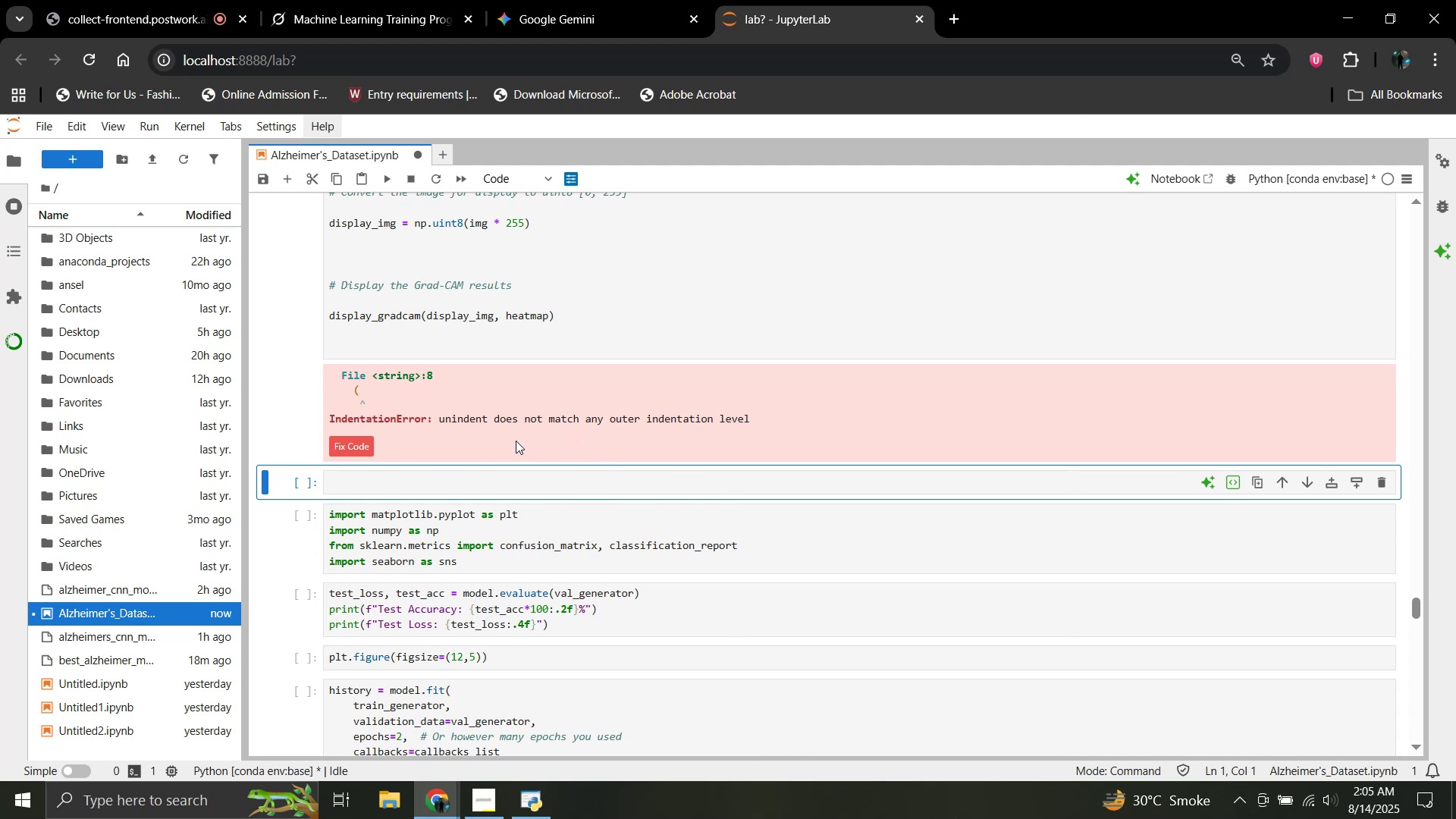 
hold_key(key=ControlLeft, duration=0.5)
 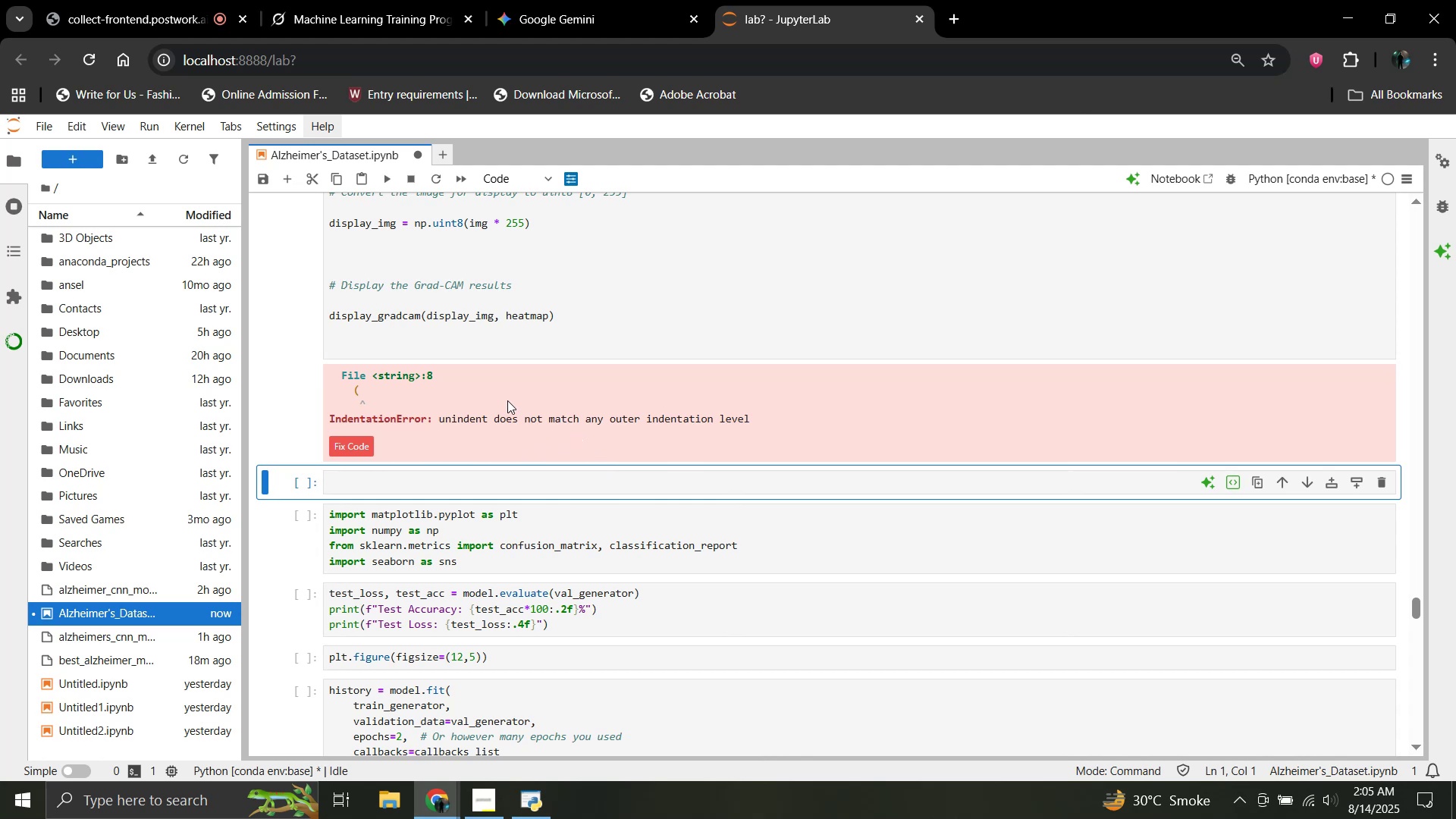 
scroll: coordinate [440, 434], scroll_direction: up, amount: 37.0
 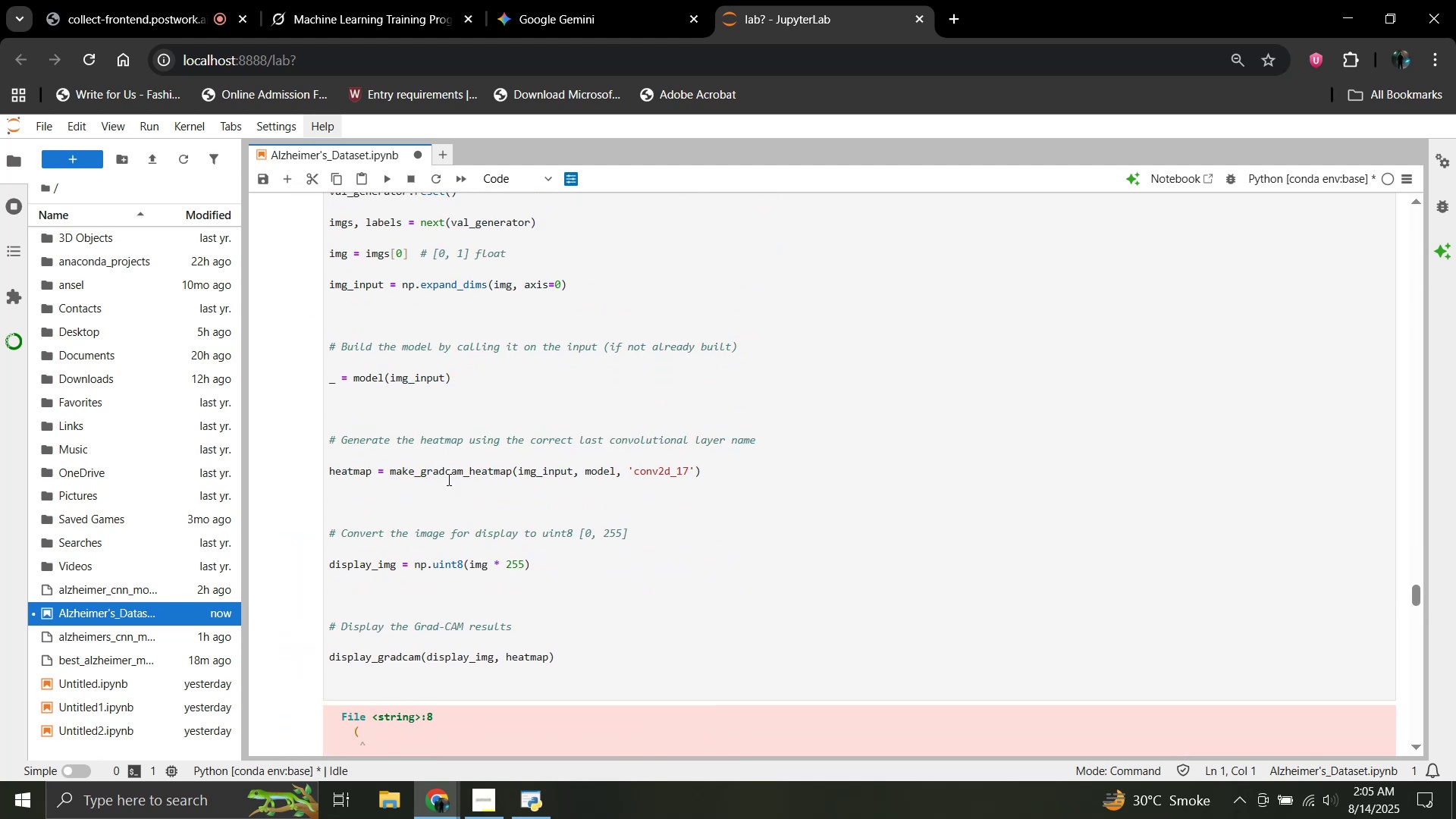 
left_click([449, 481])
 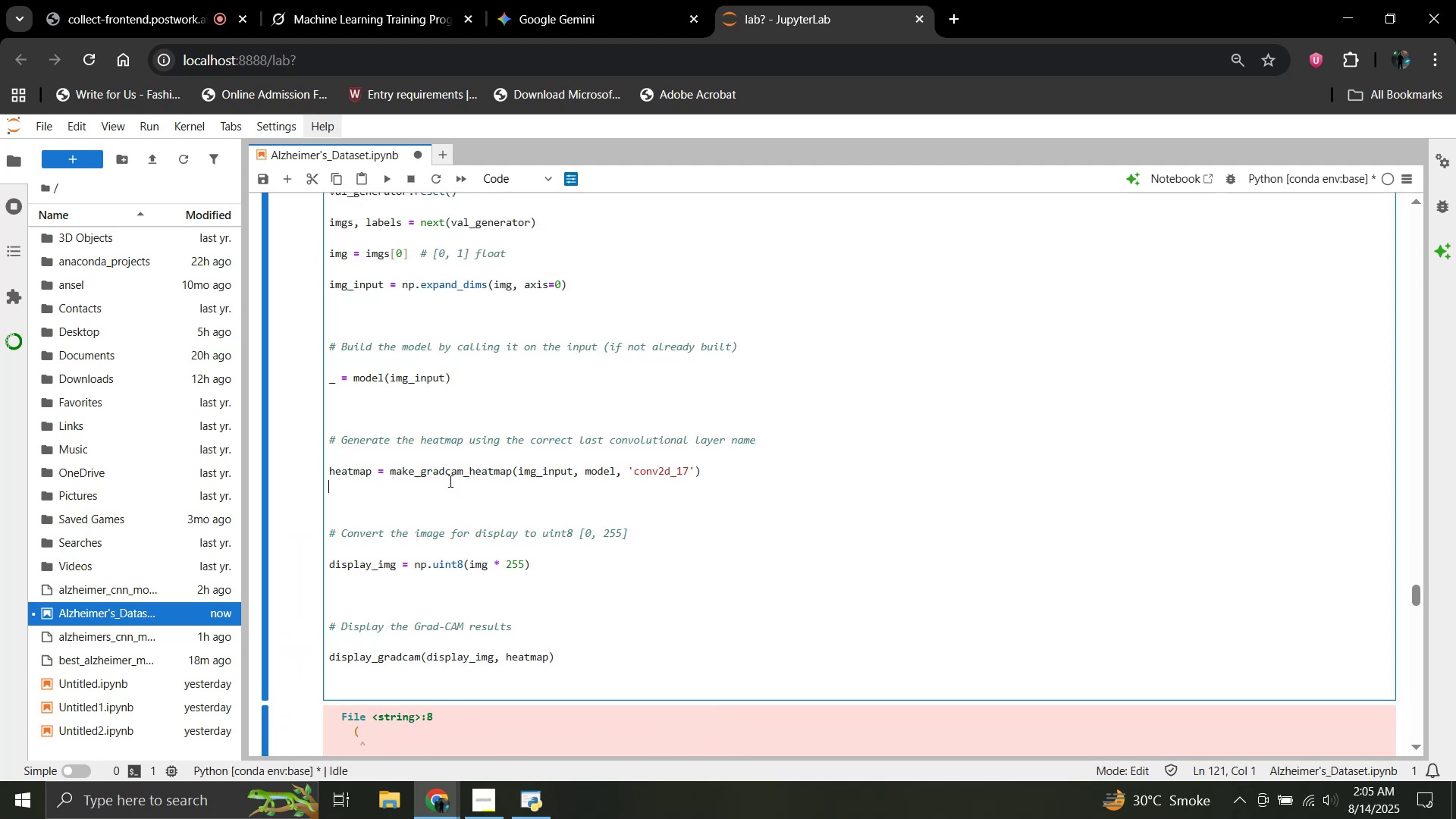 
scroll: coordinate [447, 451], scroll_direction: up, amount: 16.0
 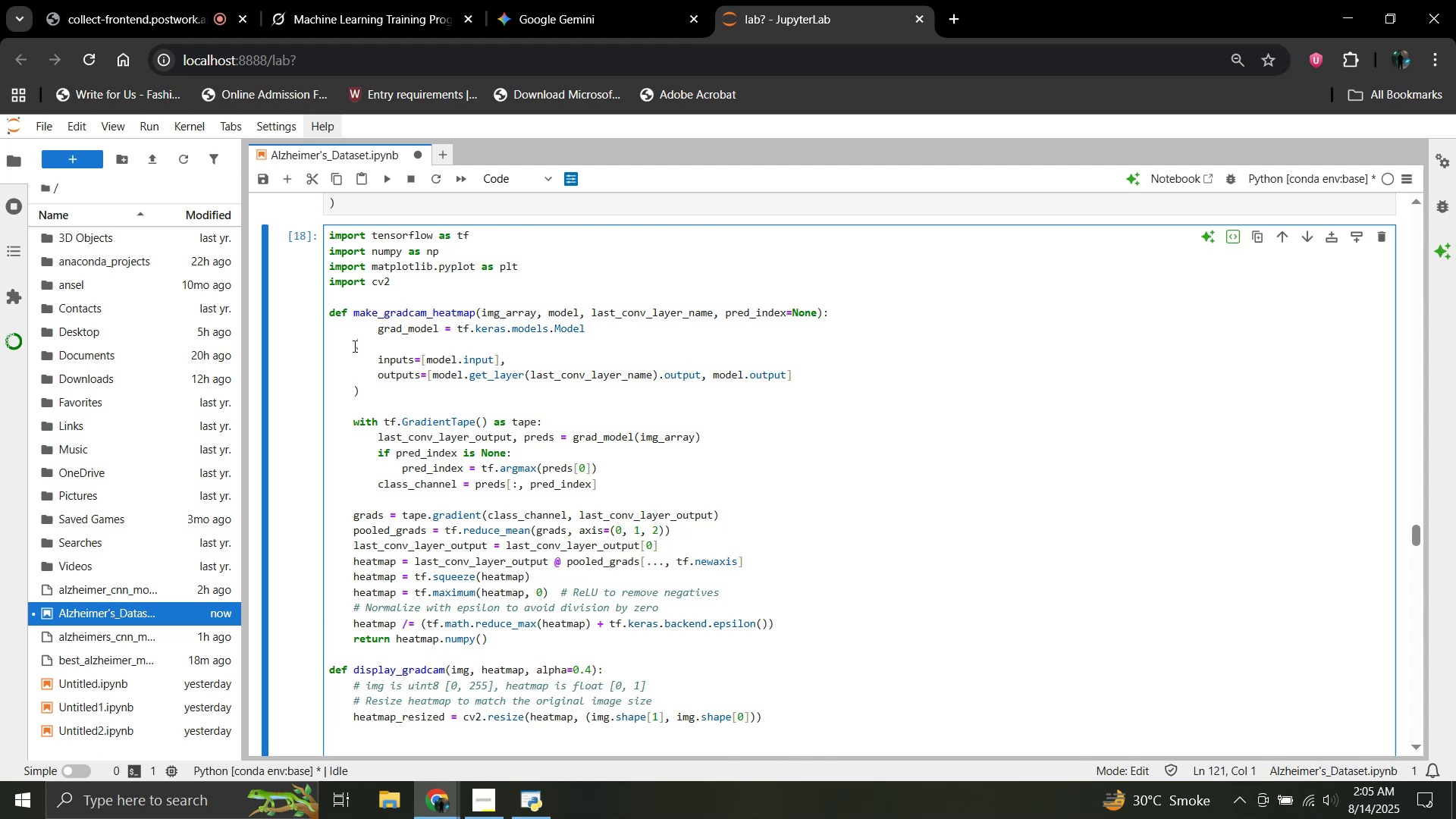 
left_click([351, 346])
 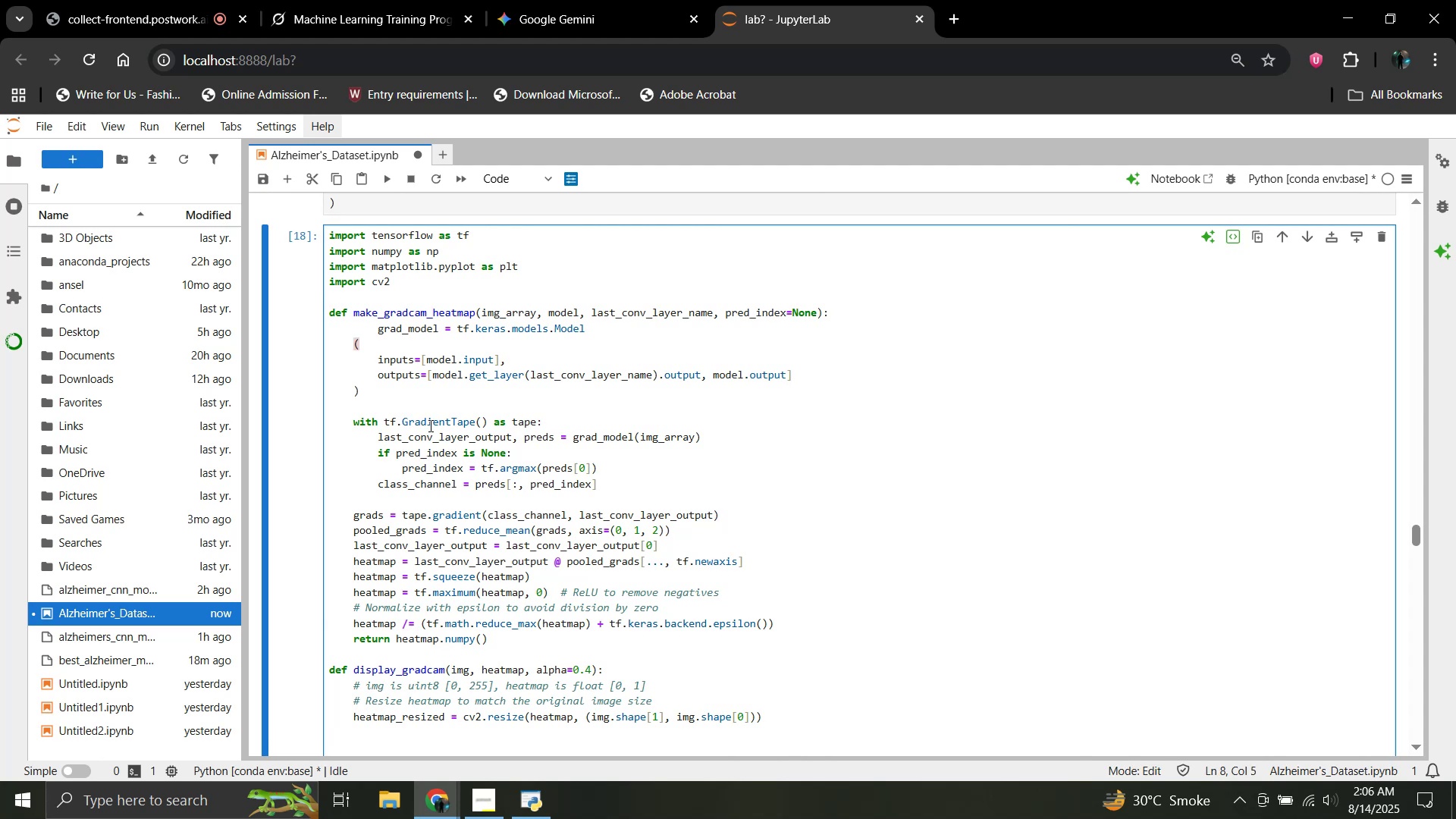 
key(Backspace)
 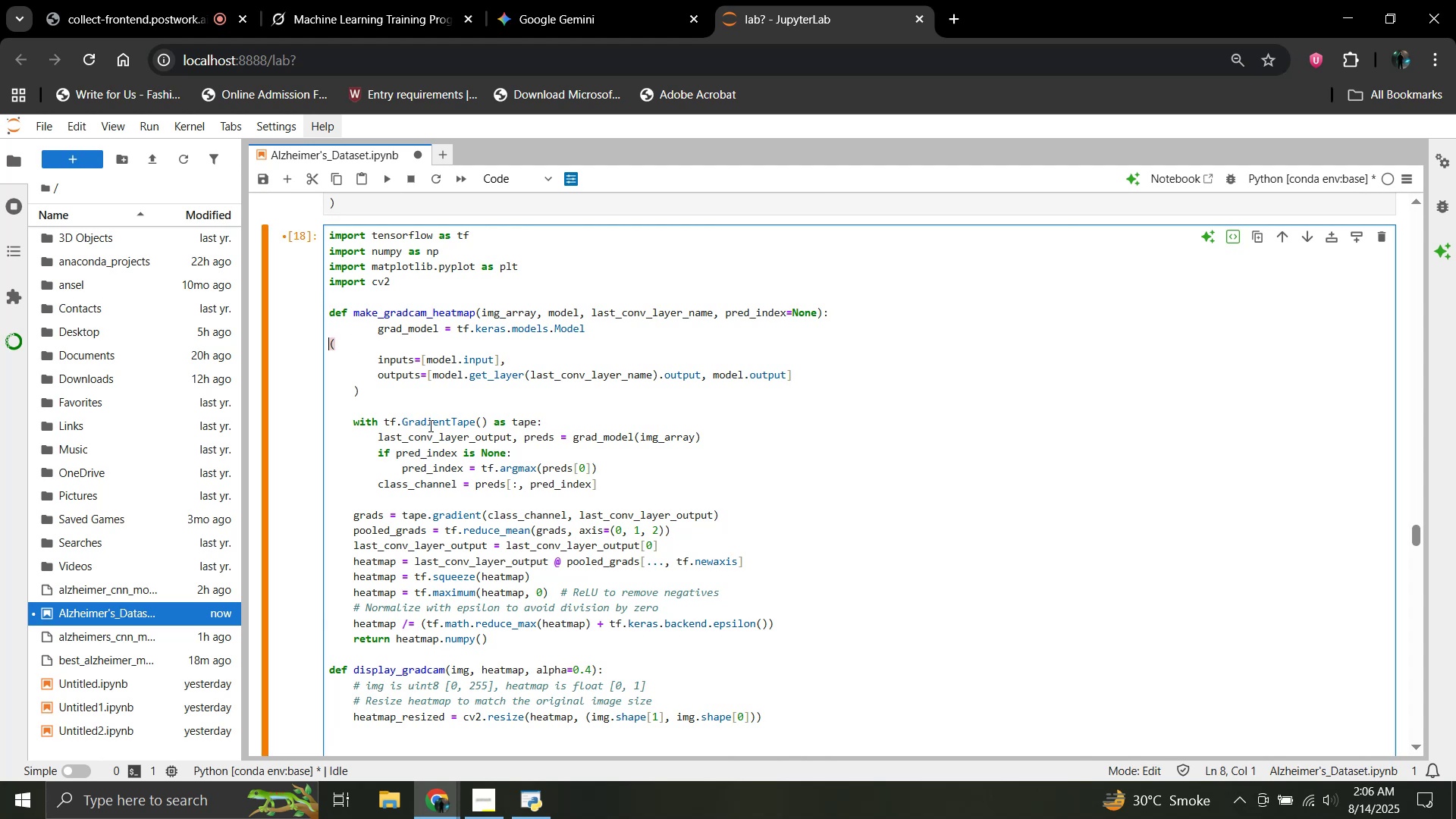 
key(Backspace)
 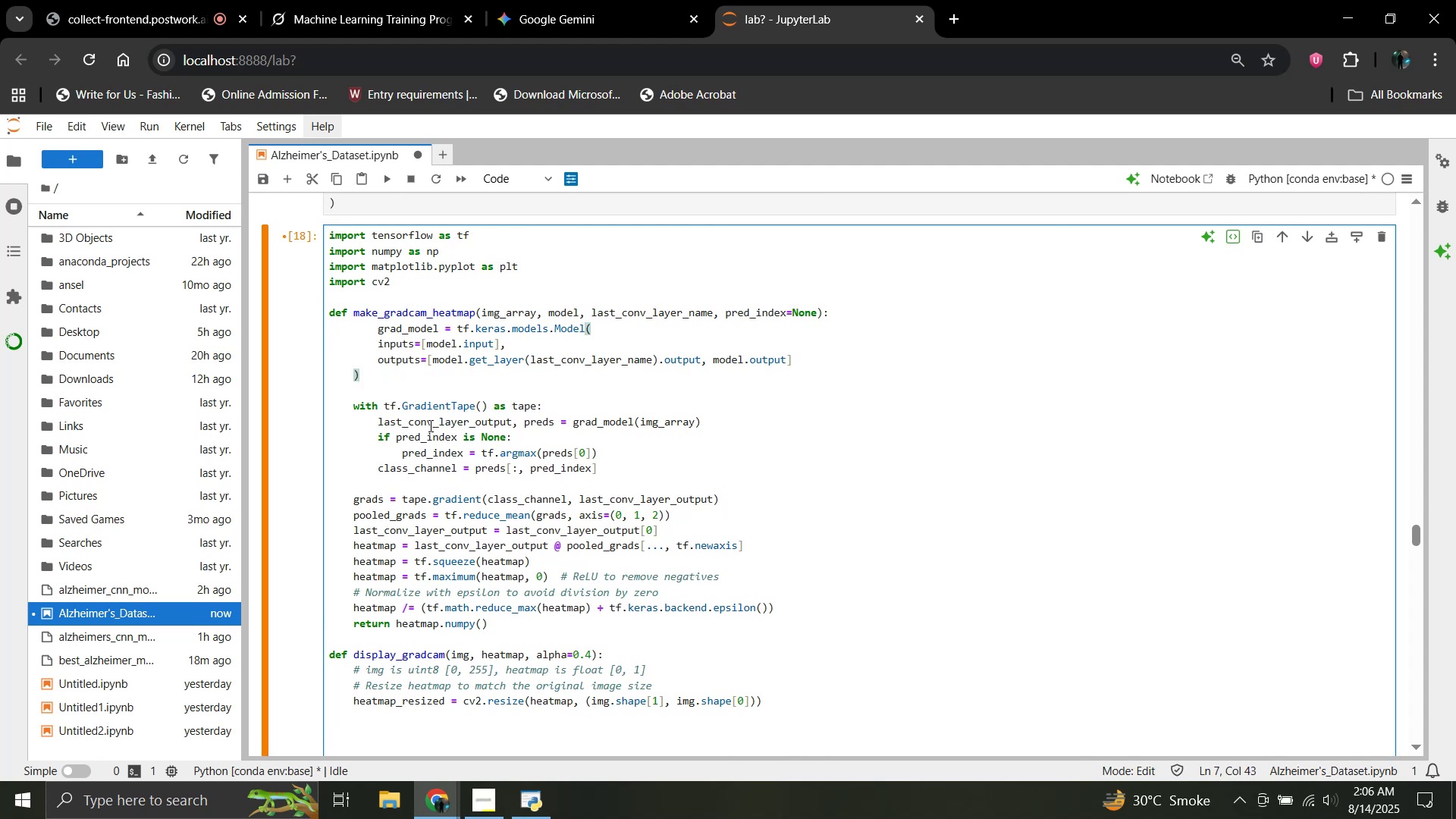 
key(Shift+Enter)
 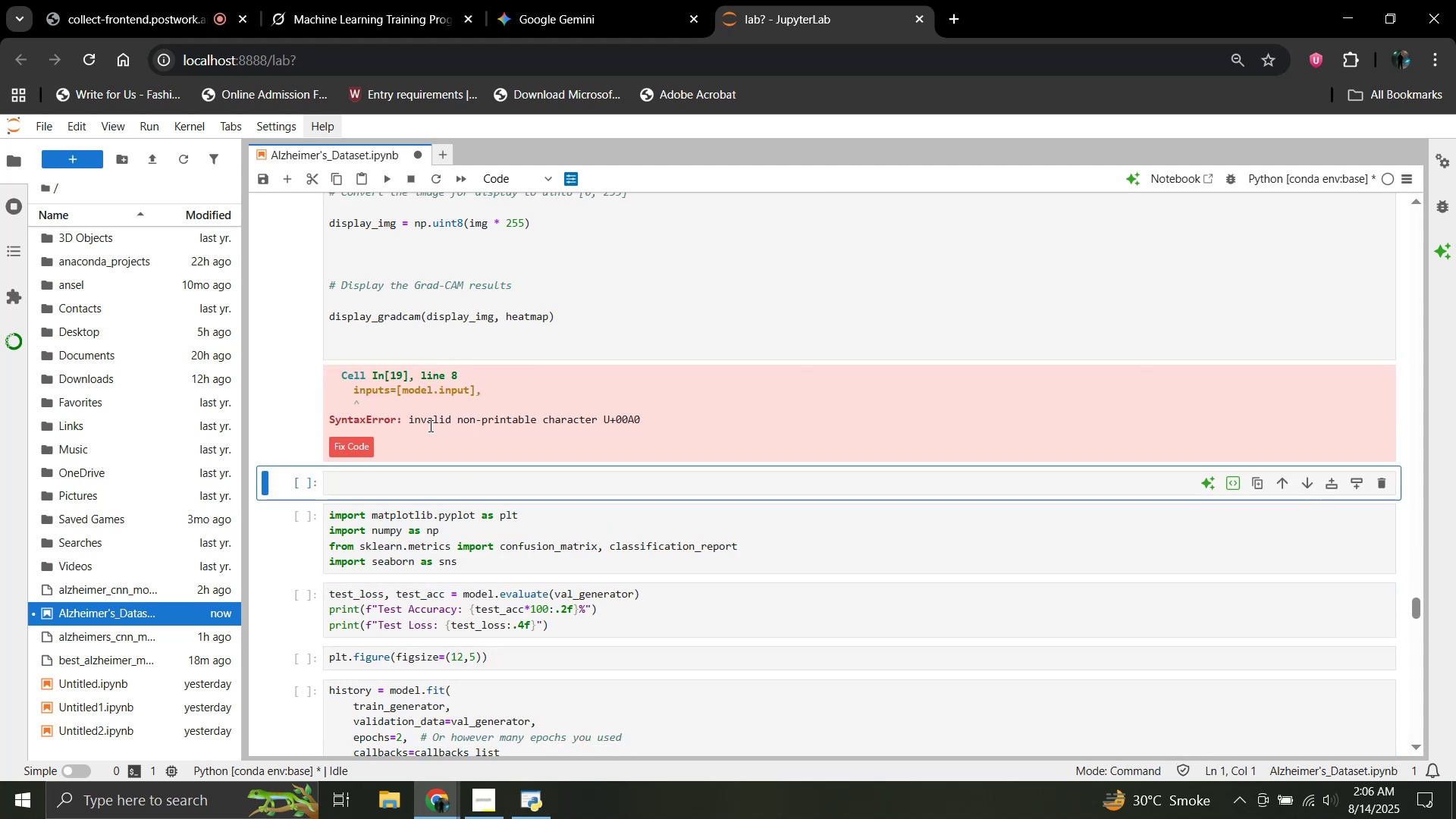 
wait(8.44)
 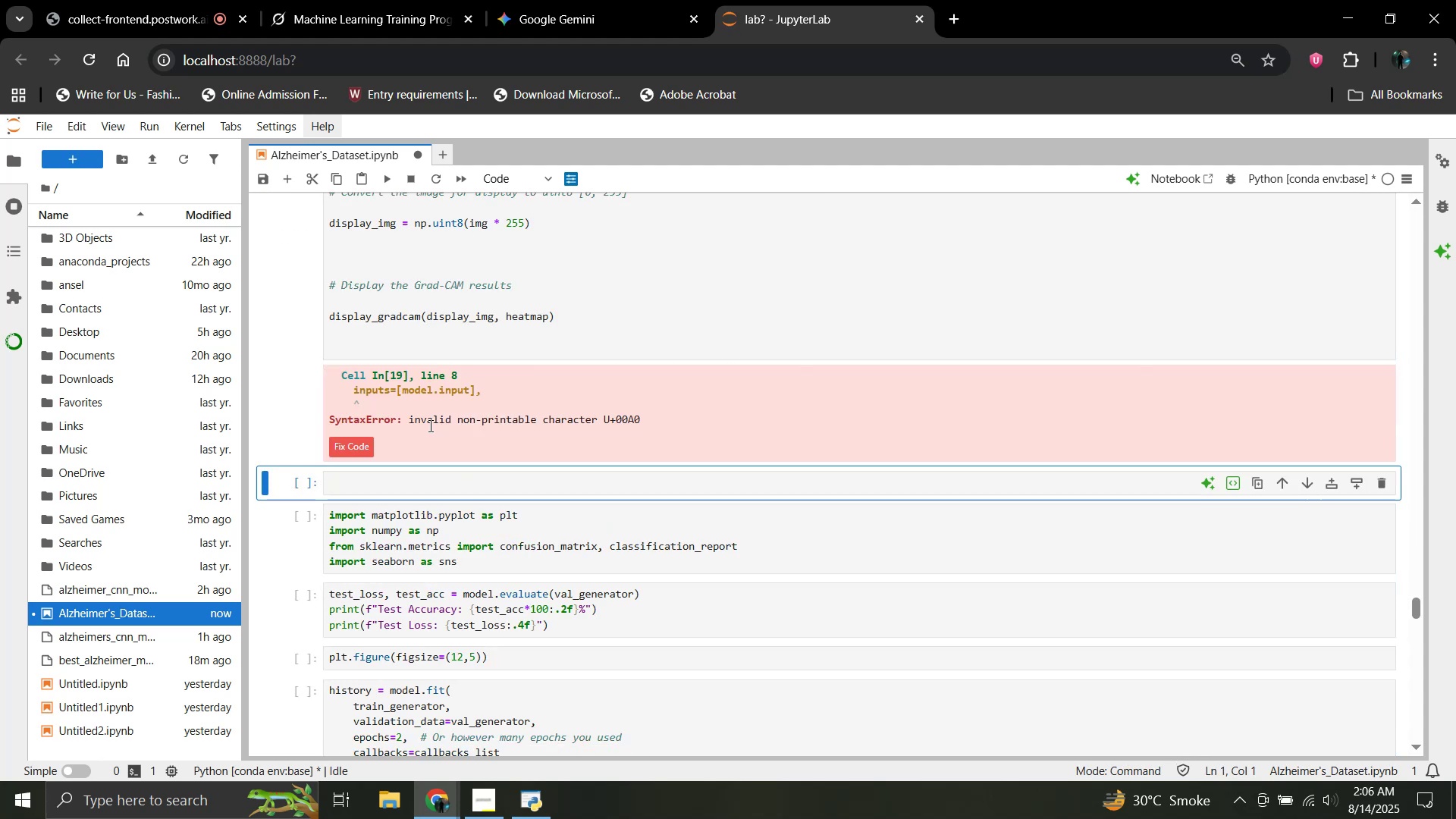 
hold_key(key=ControlLeft, duration=1.01)
 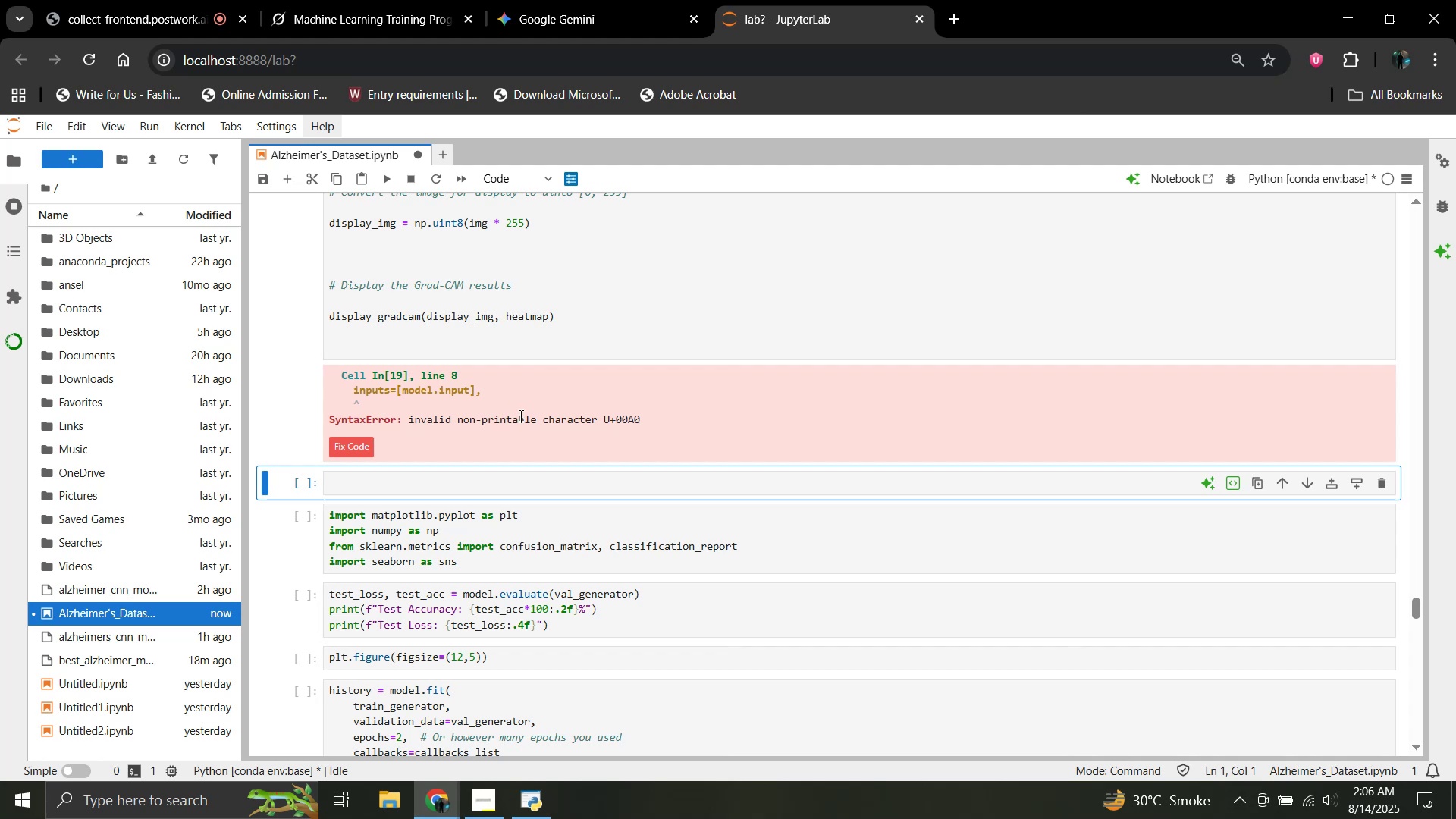 
scroll: coordinate [519, 416], scroll_direction: up, amount: 29.0
 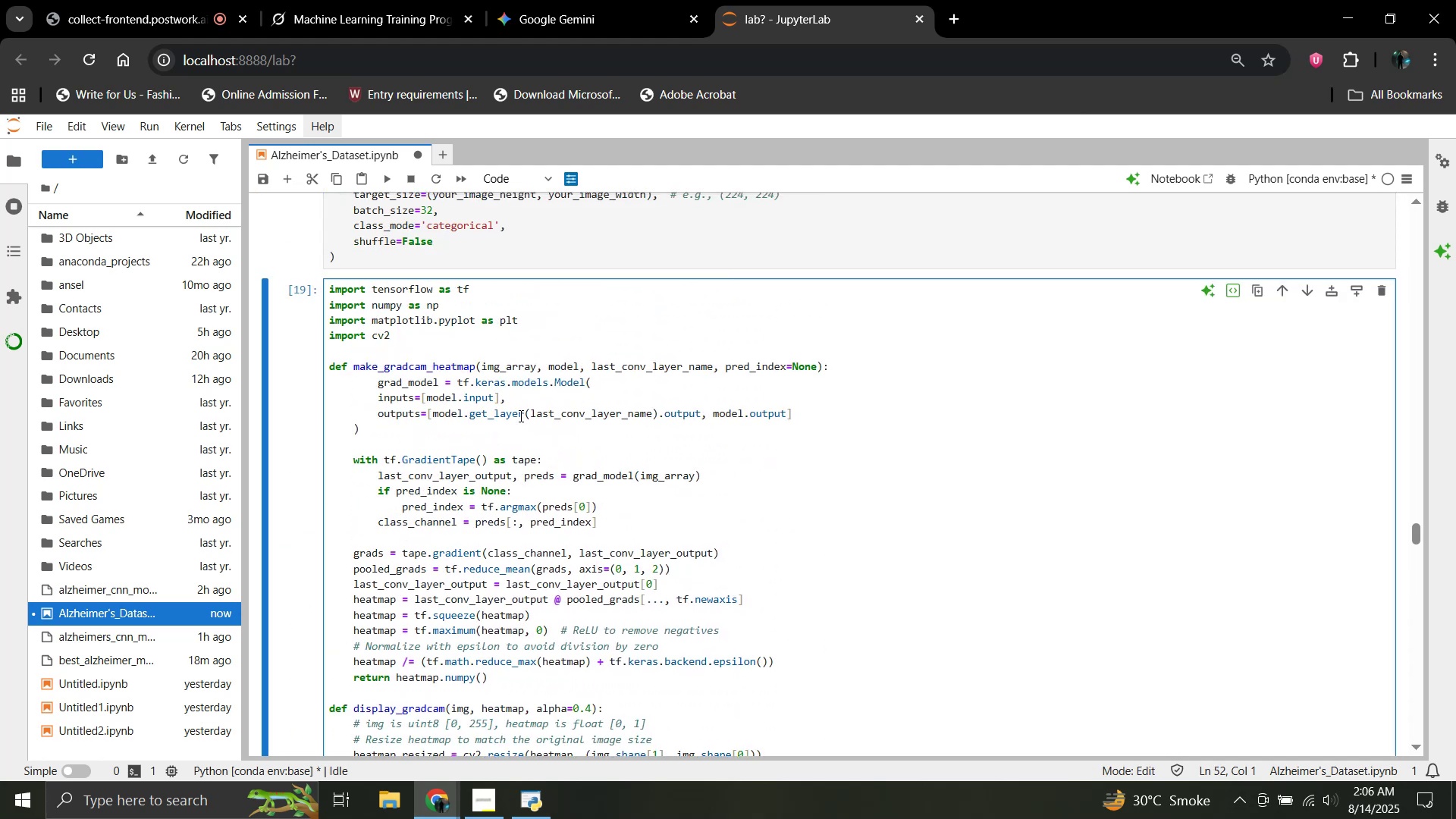 
left_click([519, 416])
 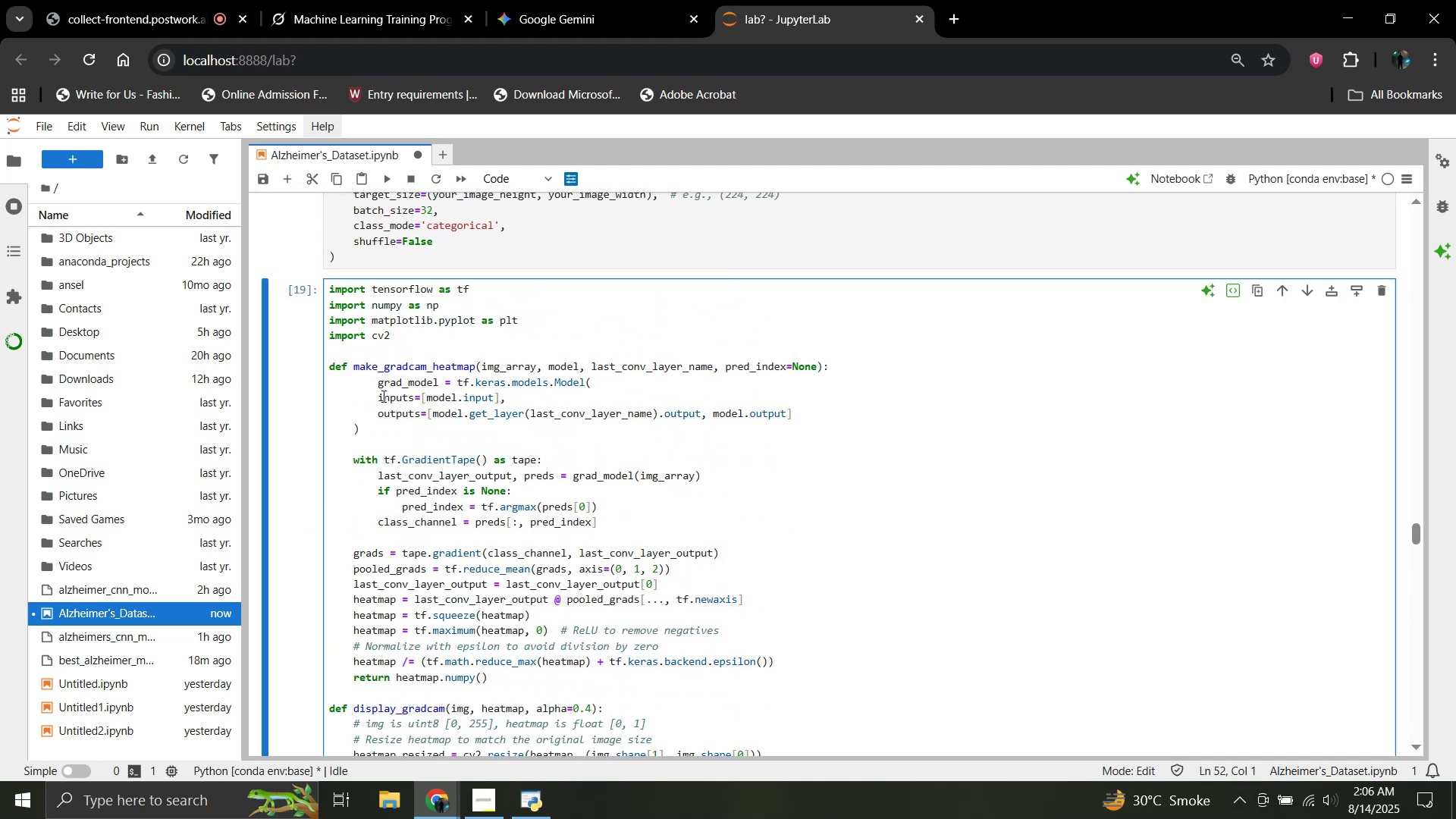 
left_click([378, 397])
 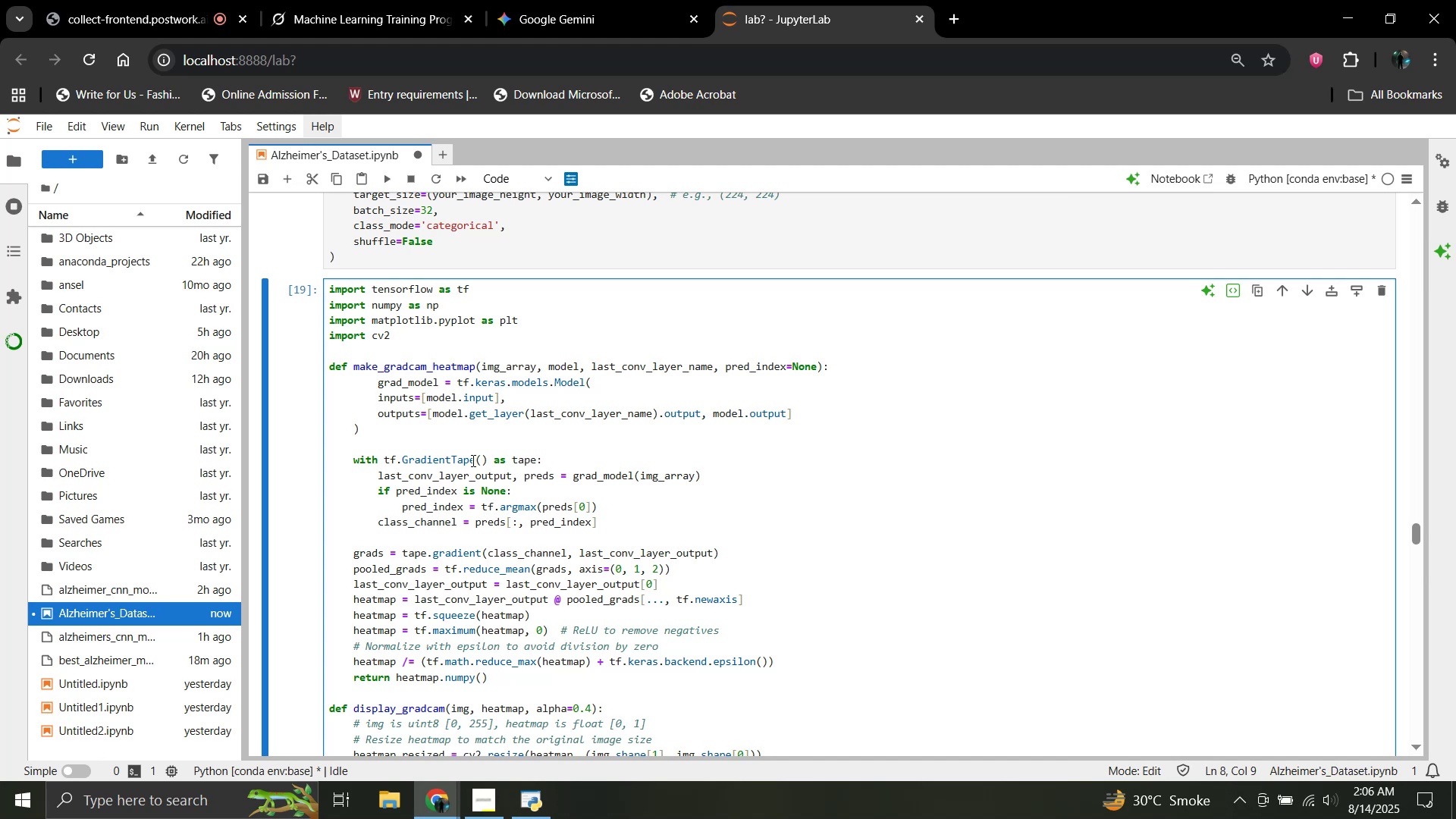 
key(Backspace)
 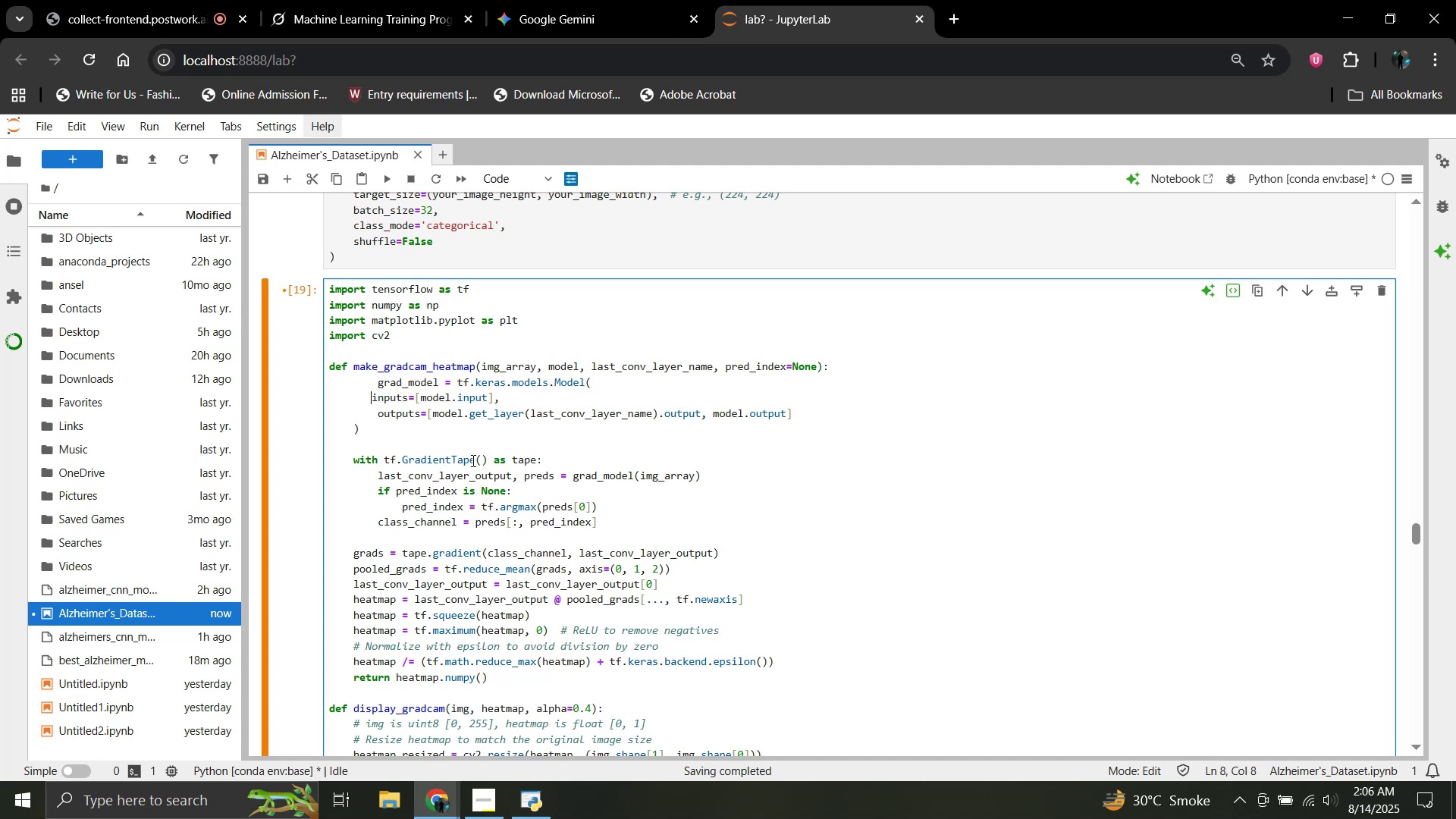 
key(Backspace)
 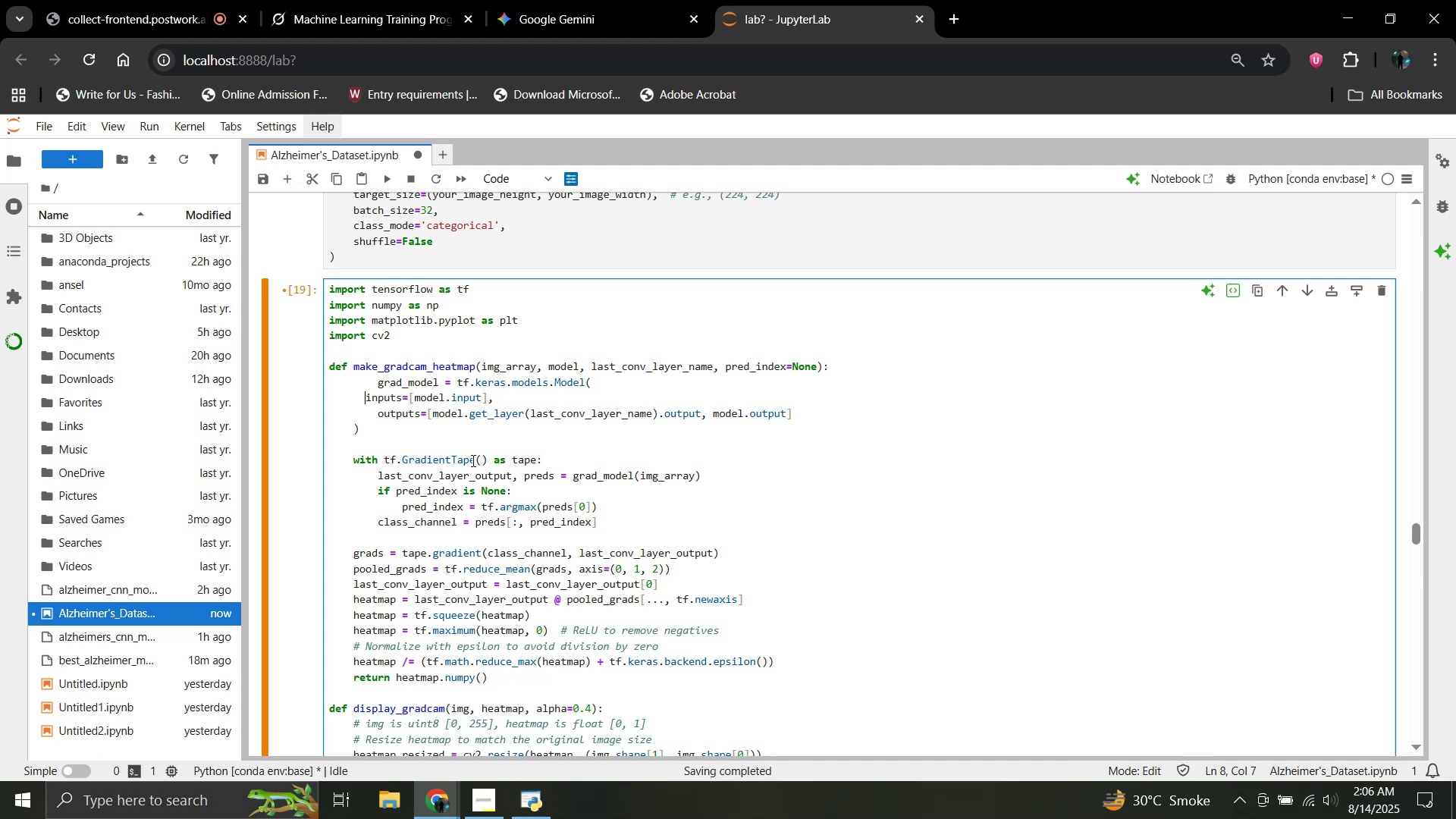 
key(Backspace)
 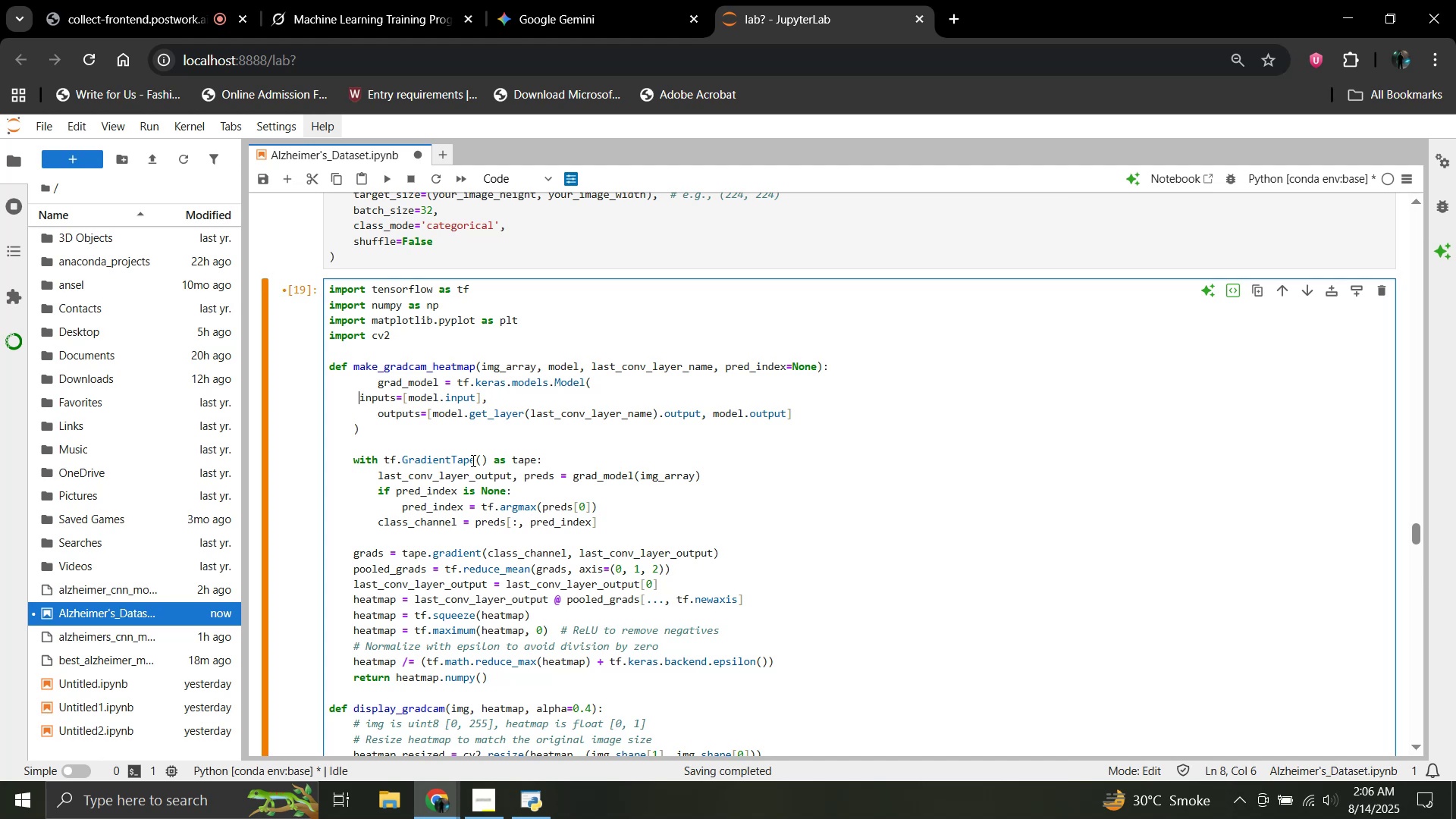 
key(Backspace)
 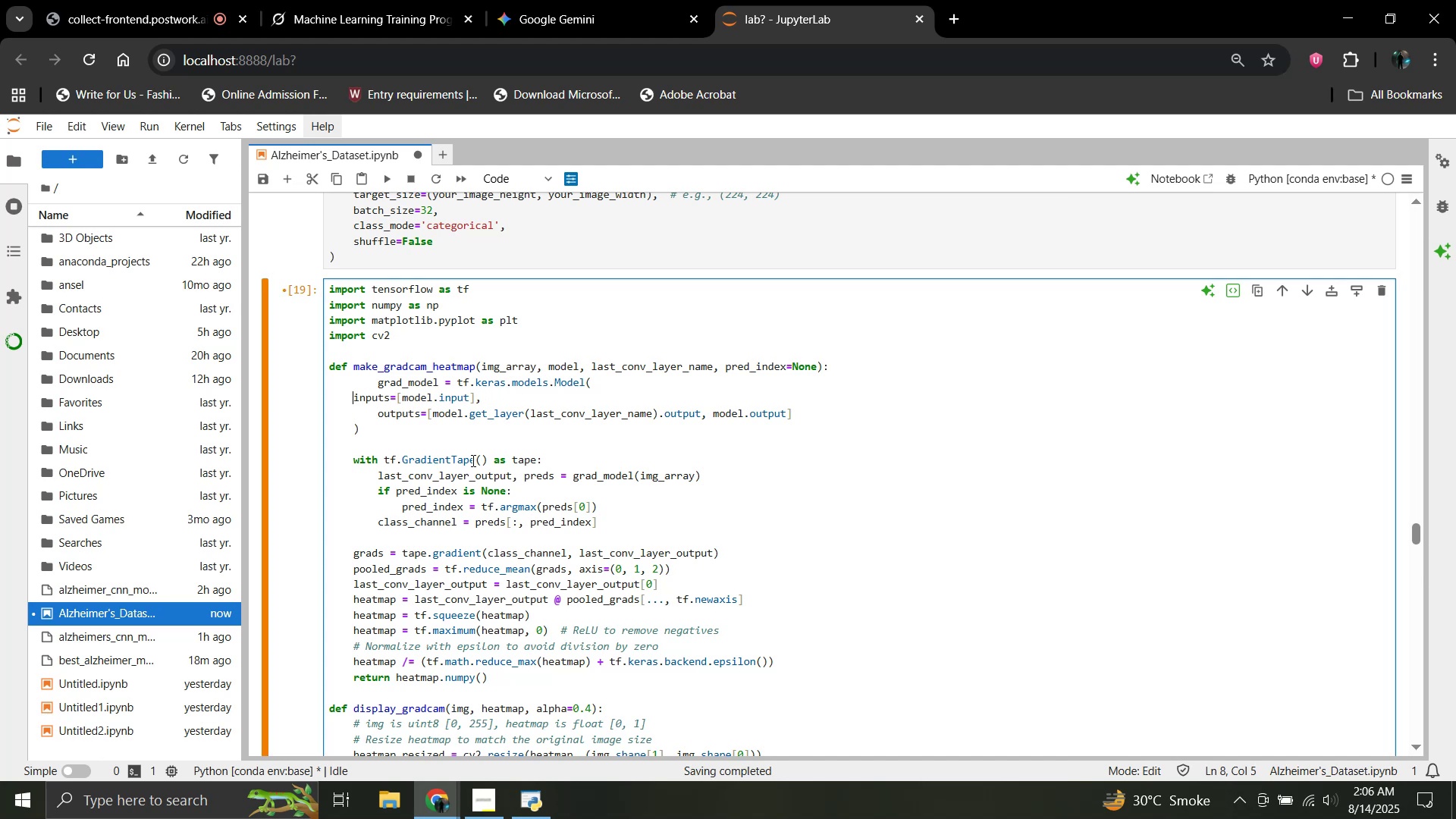 
key(Backspace)
 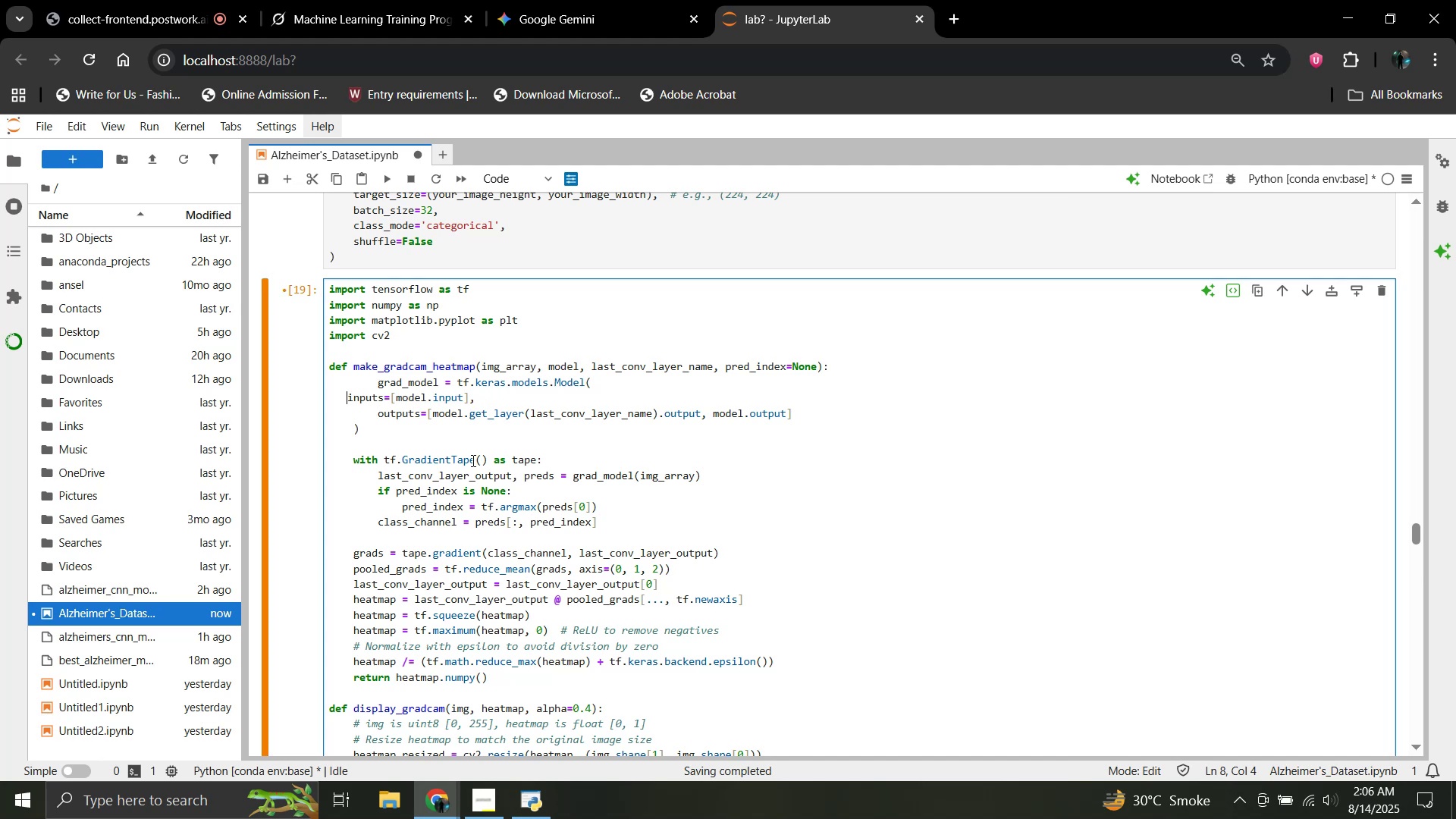 
key(Backspace)
 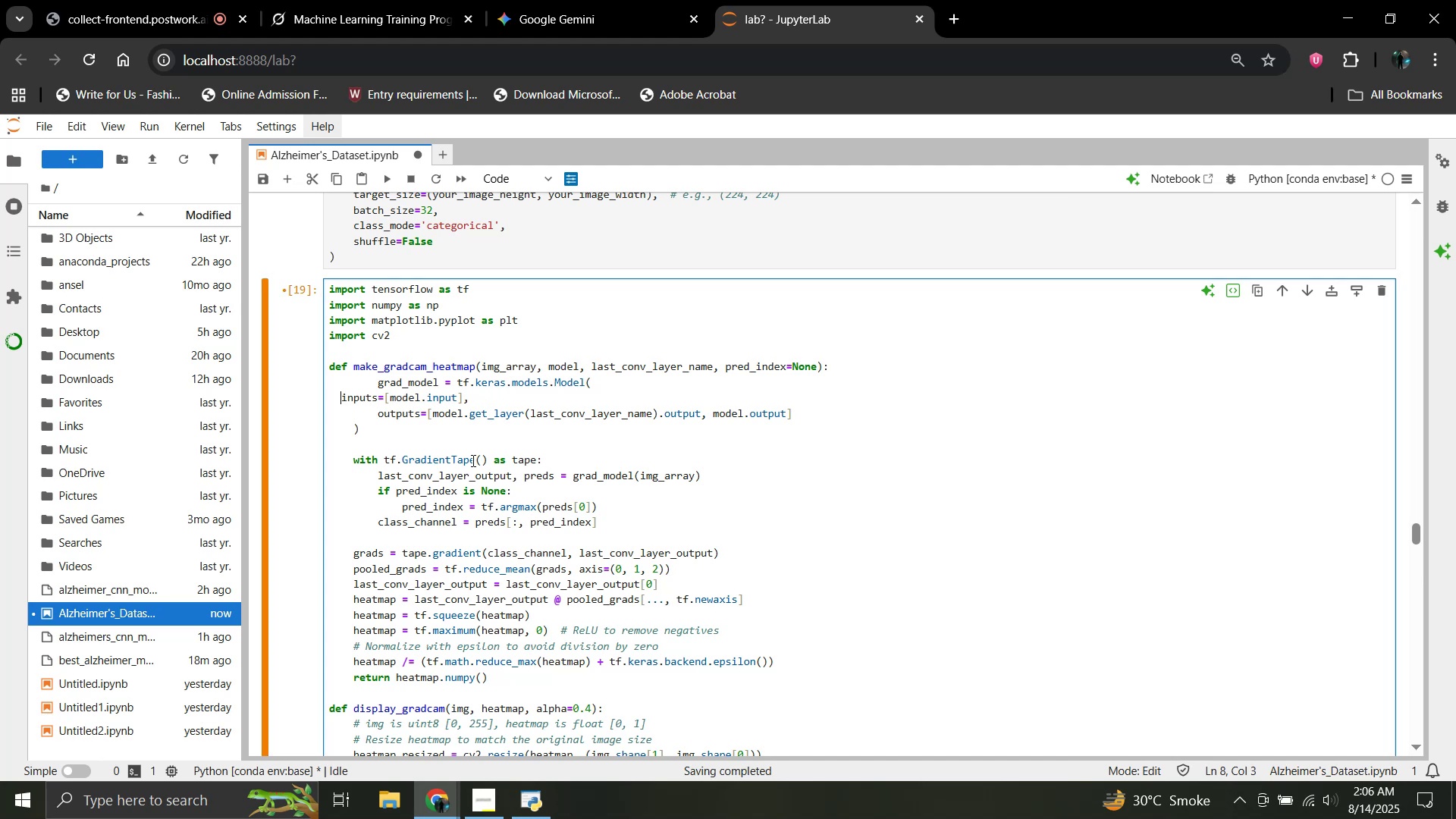 
key(Backspace)
 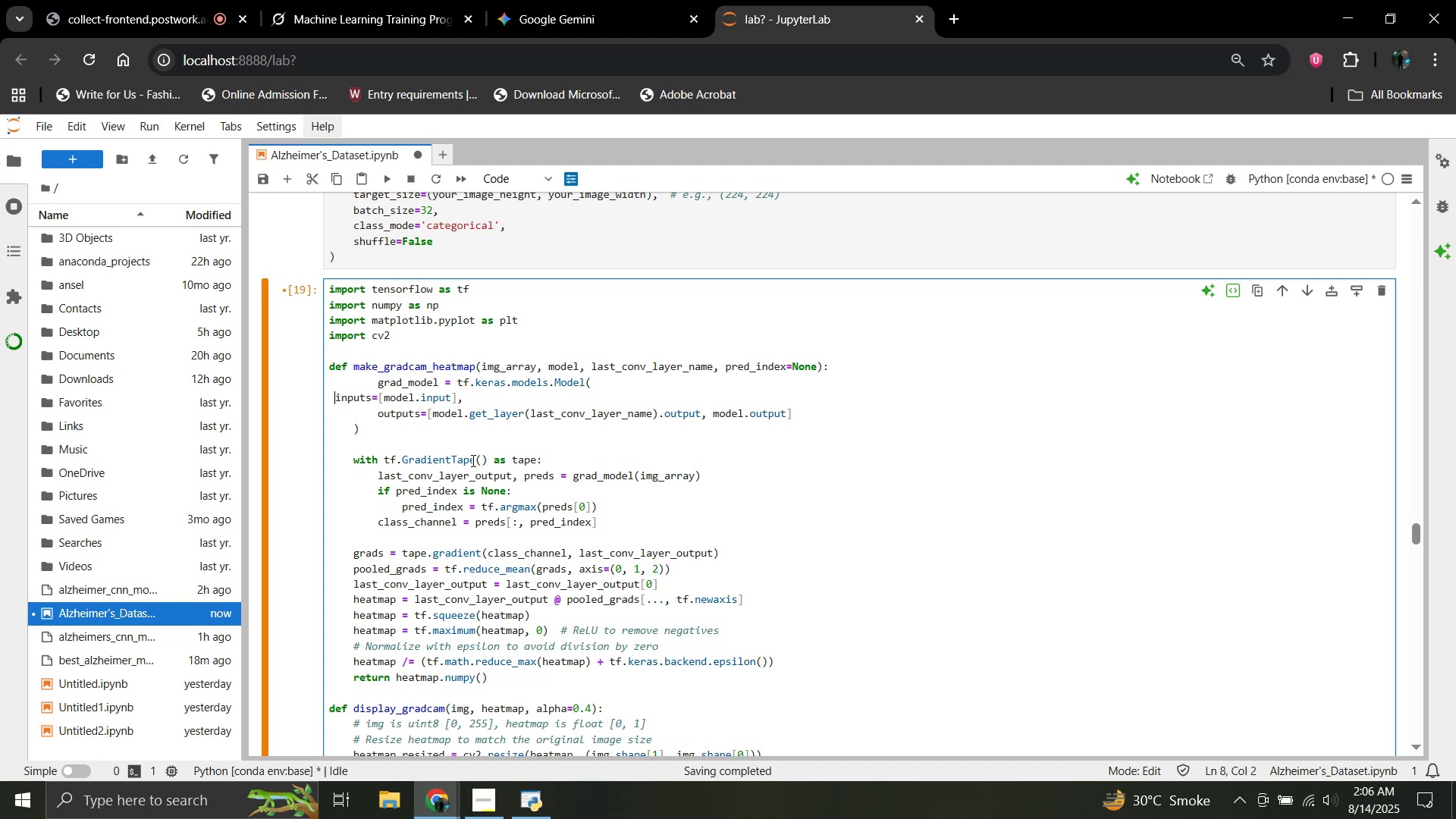 
key(Backspace)
 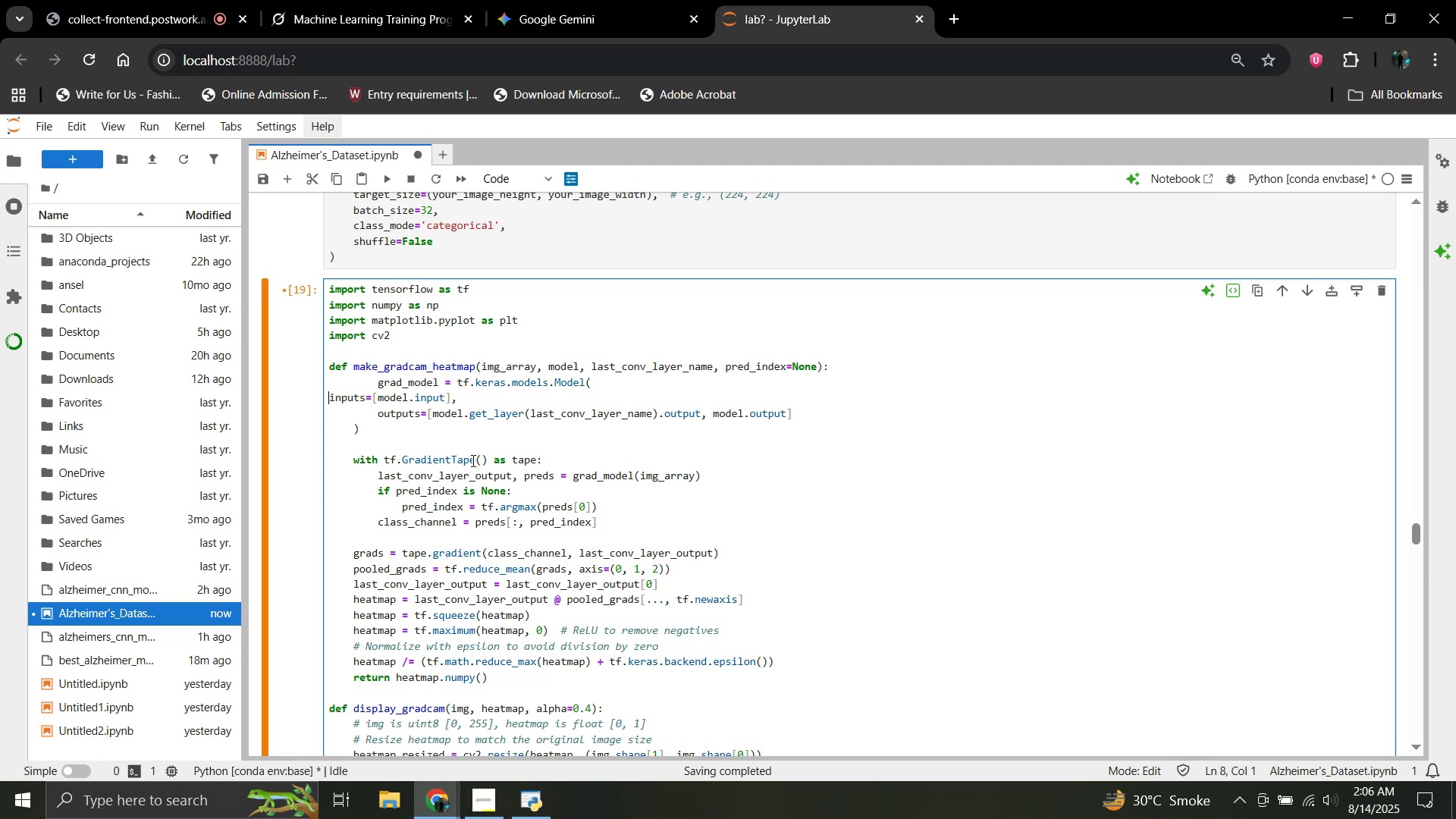 
key(Backspace)
 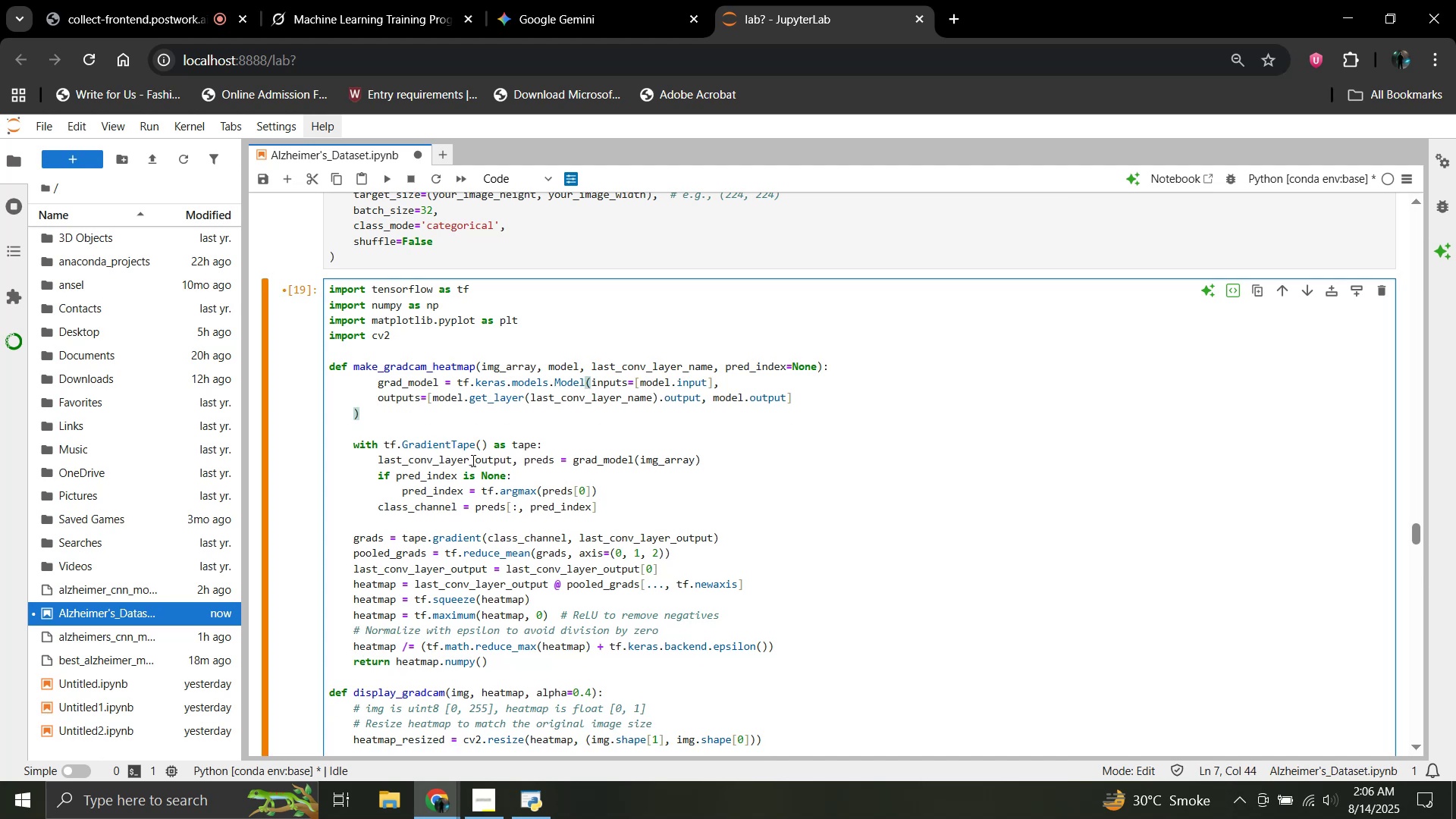 
key(Enter)
 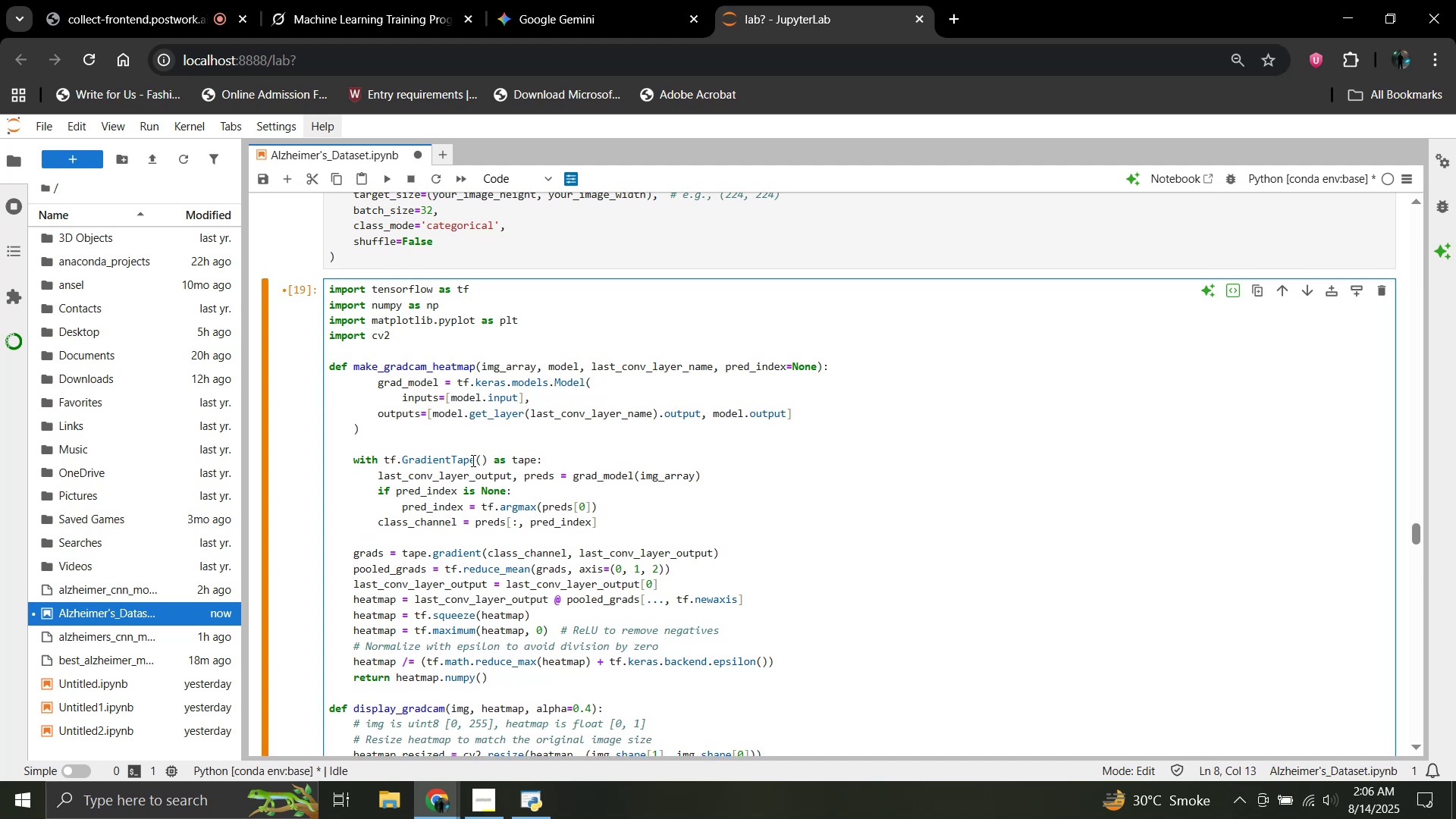 
key(ArrowDown)
 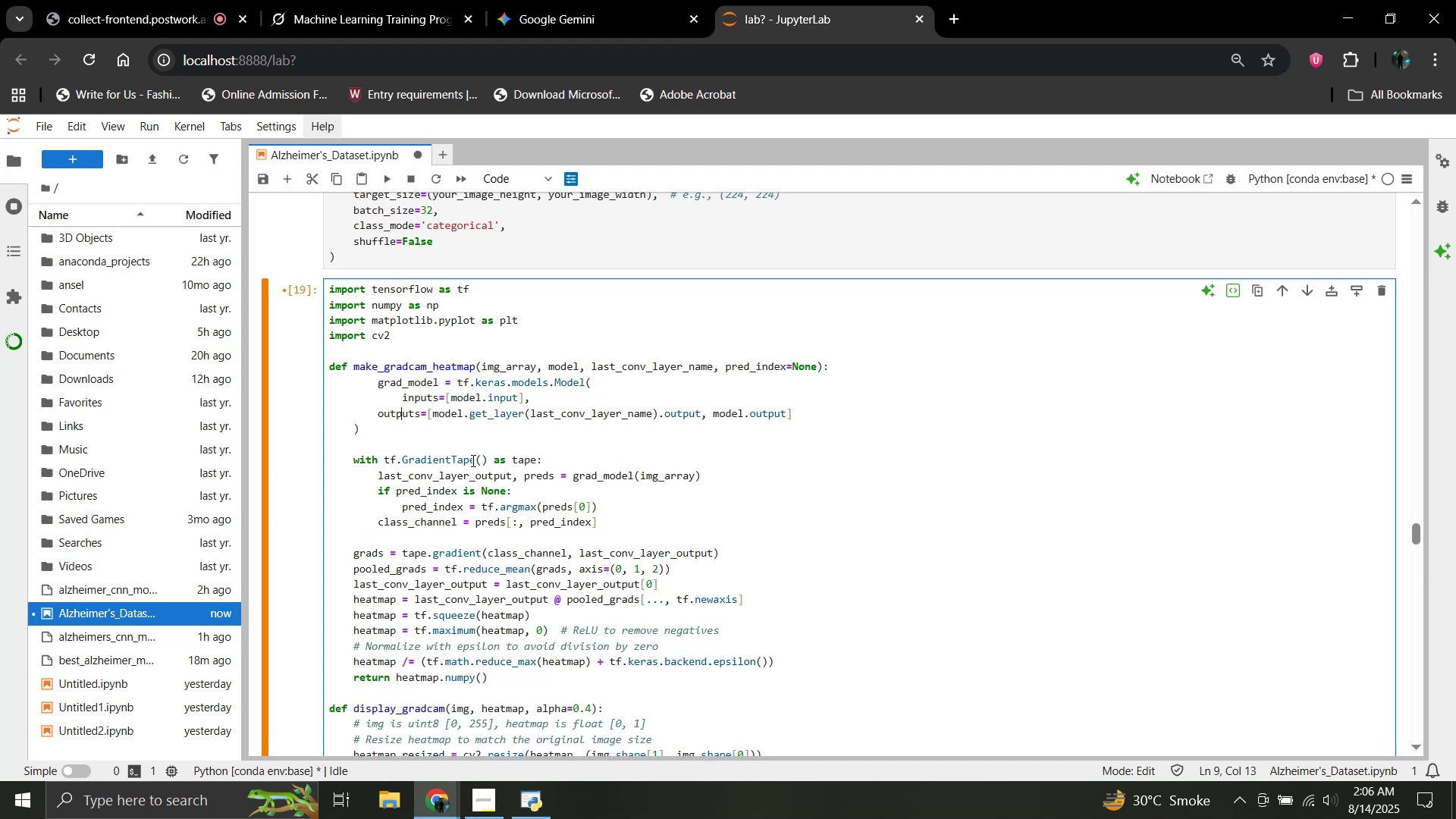 
key(ArrowLeft)
 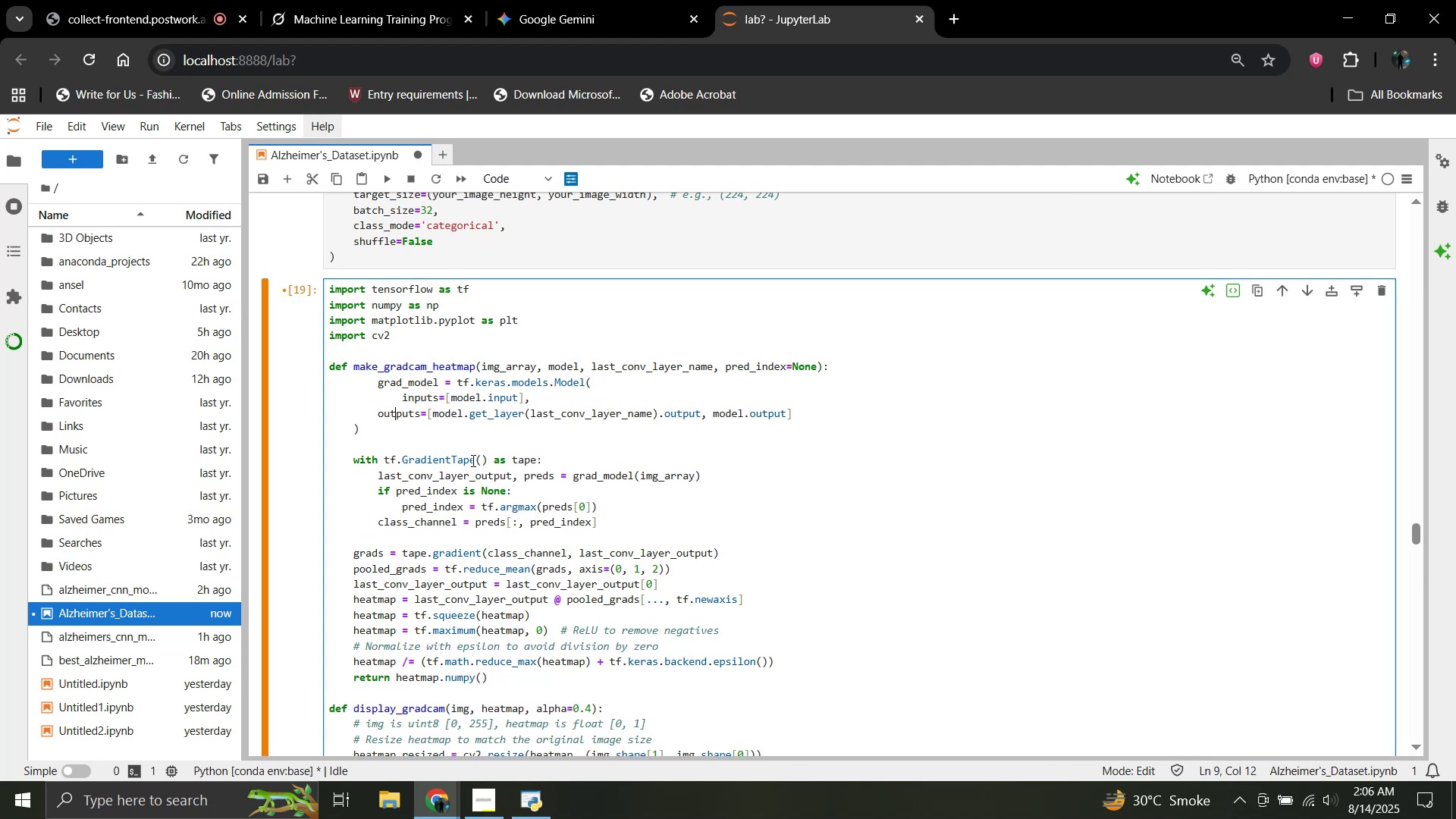 
key(ArrowLeft)
 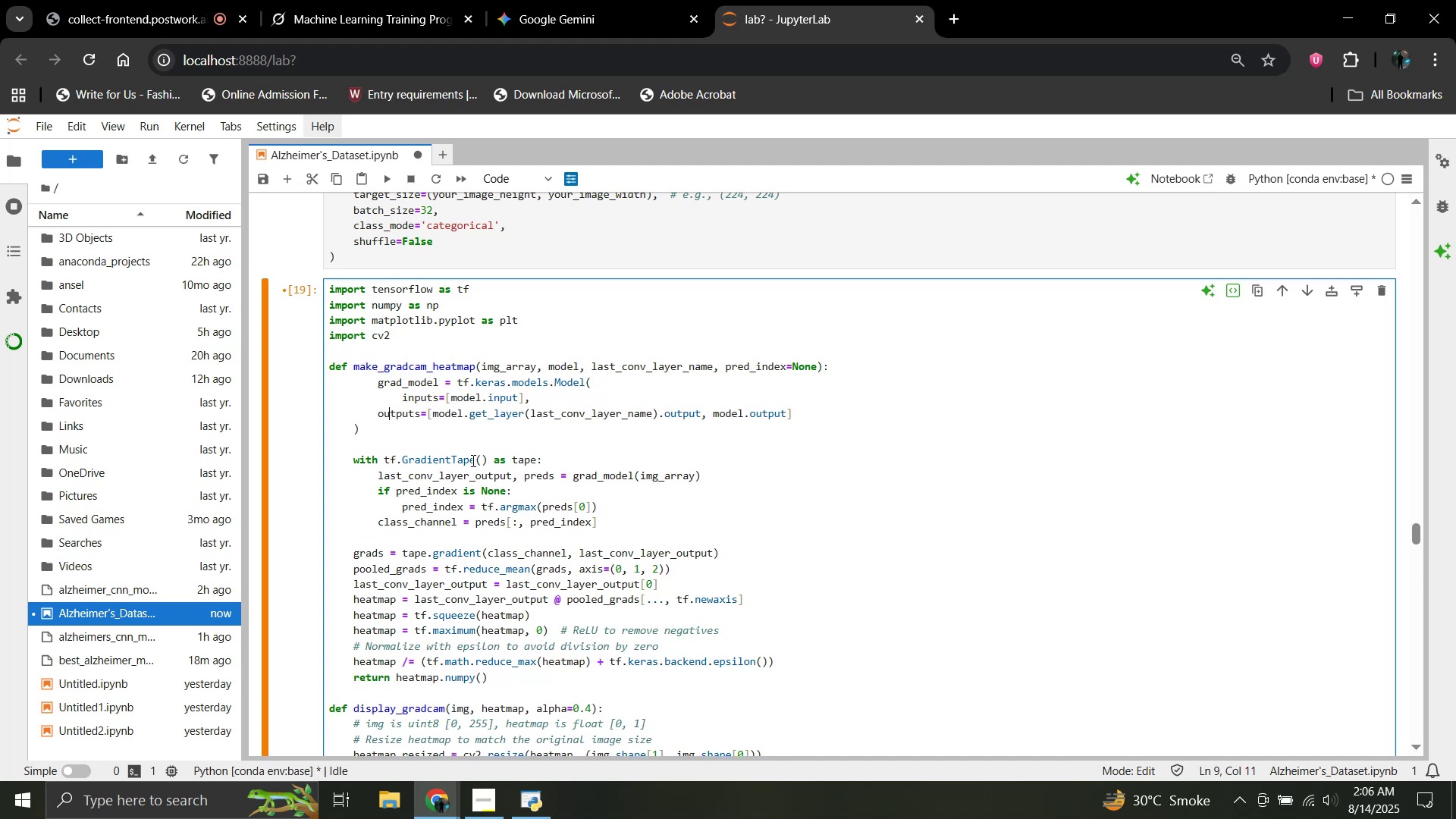 
key(ArrowLeft)
 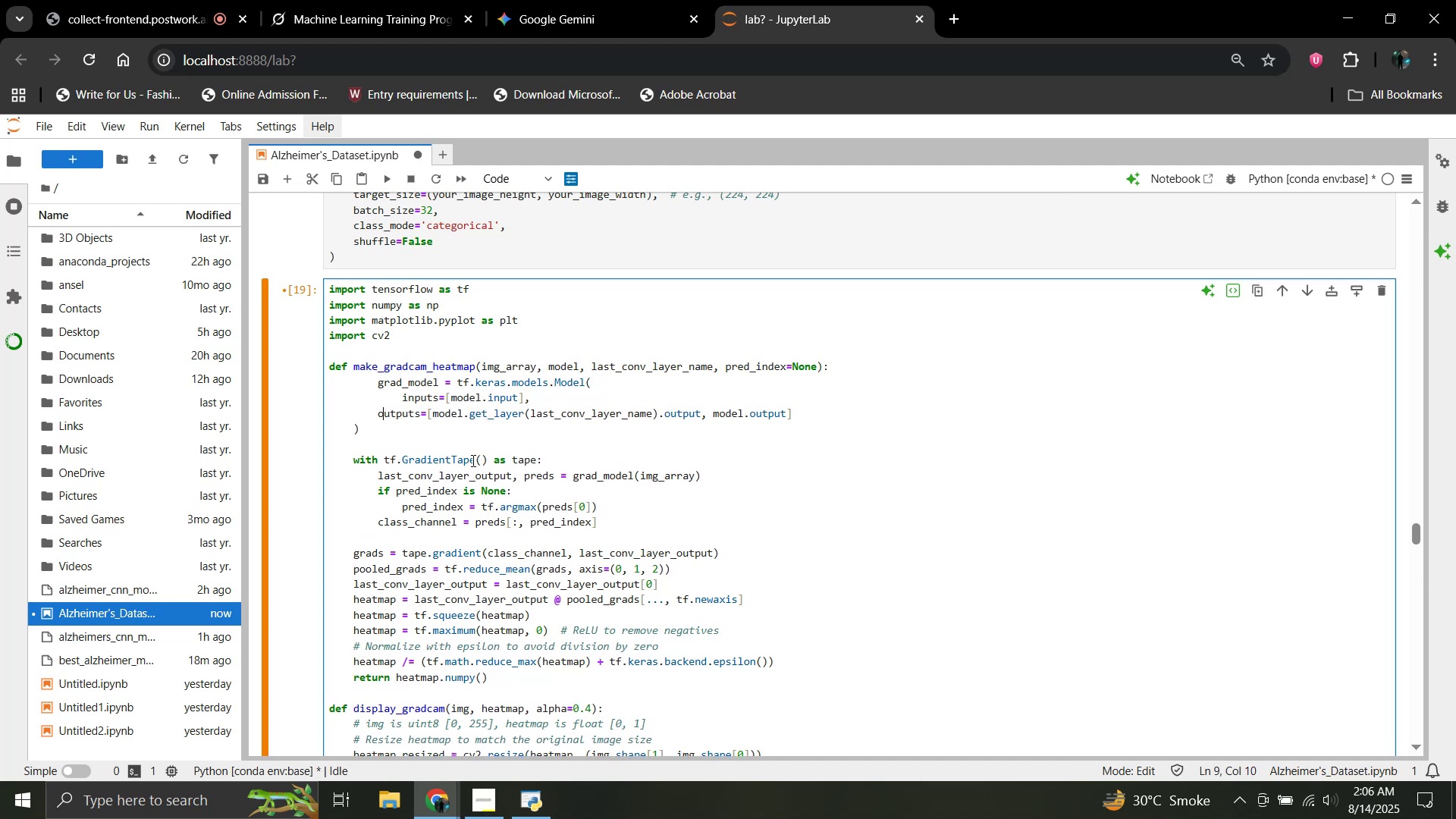 
key(ArrowLeft)
 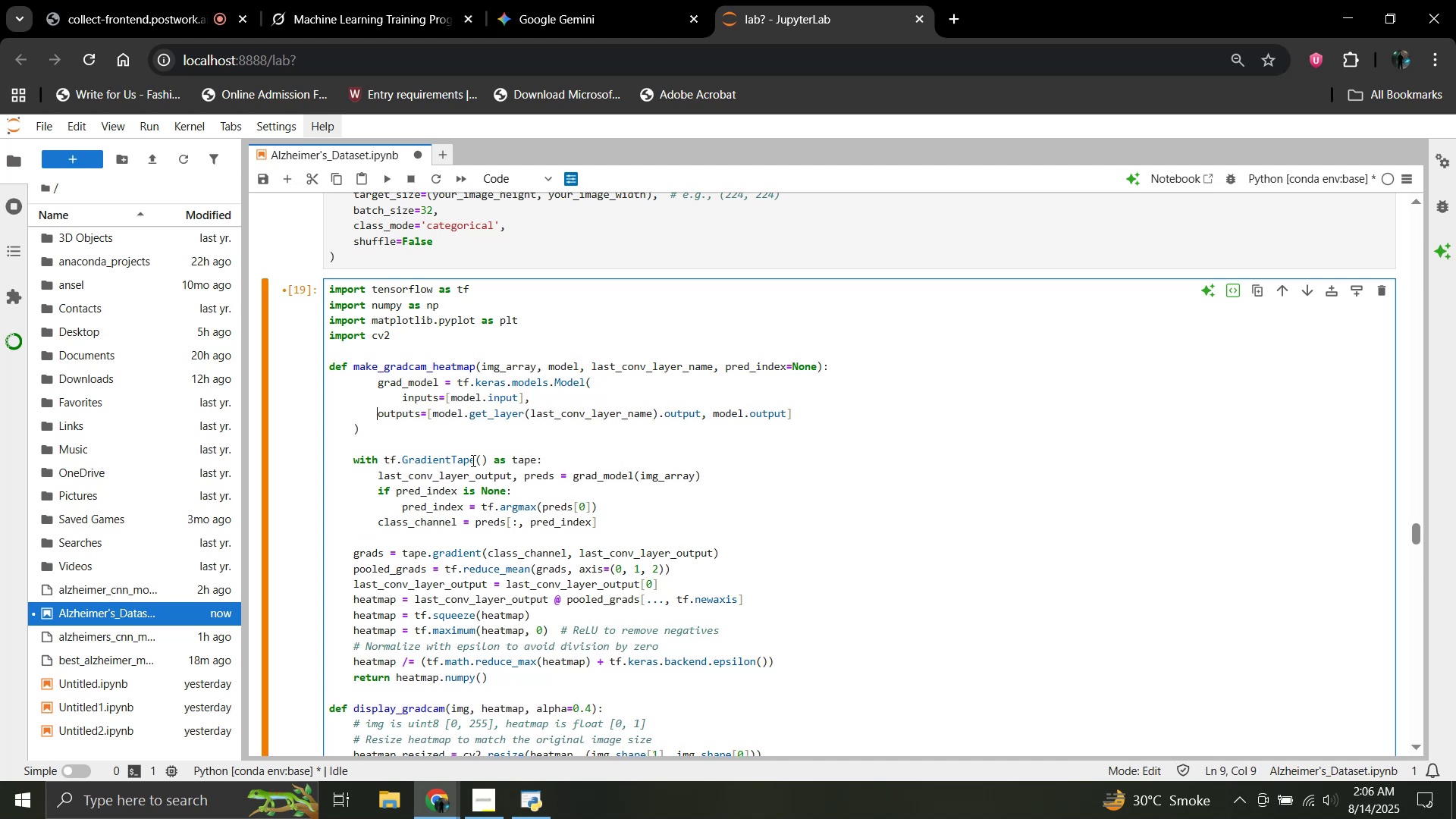 
key(Tab)
 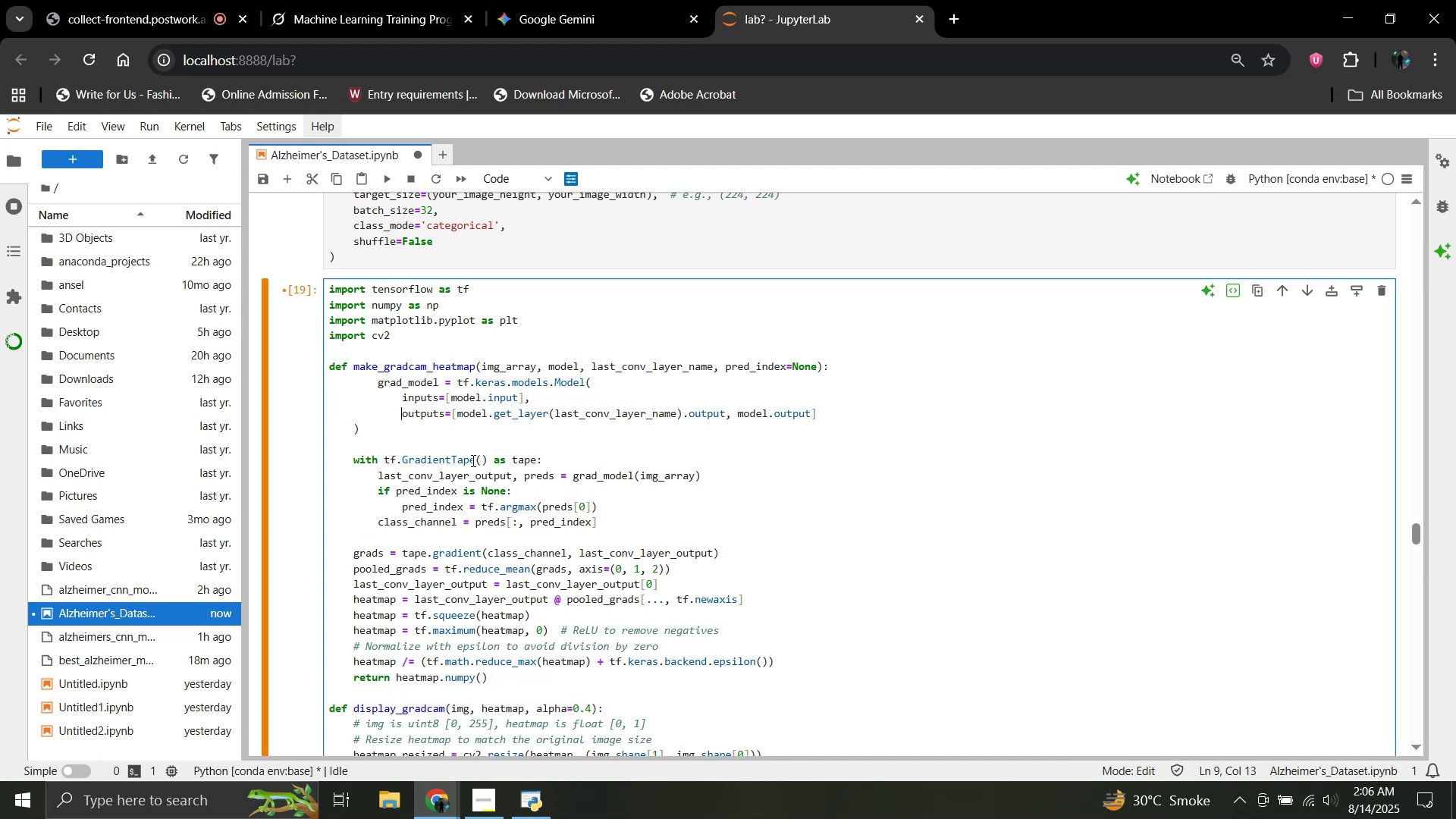 
key(Shift+Enter)
 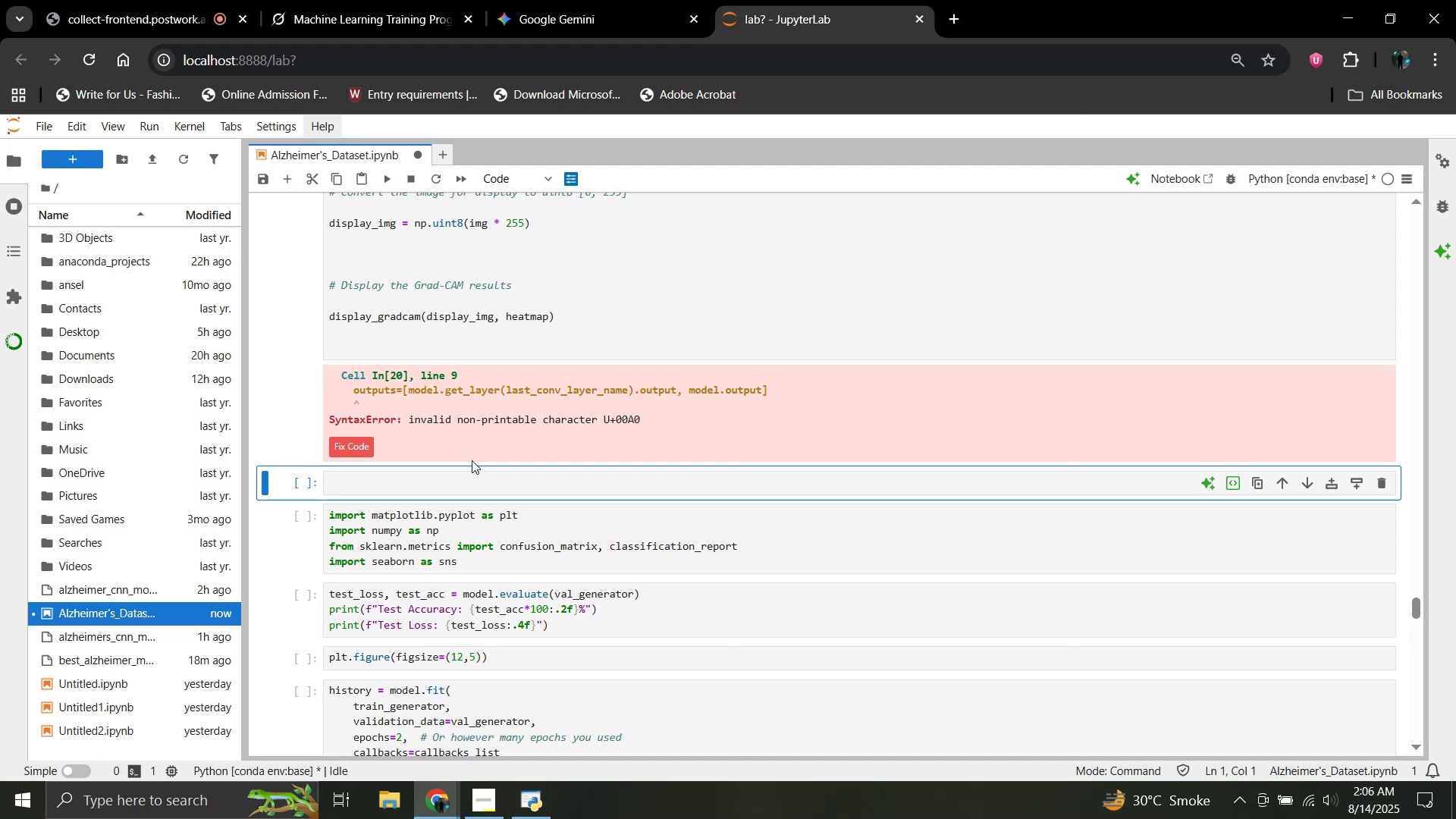 
wait(7.1)
 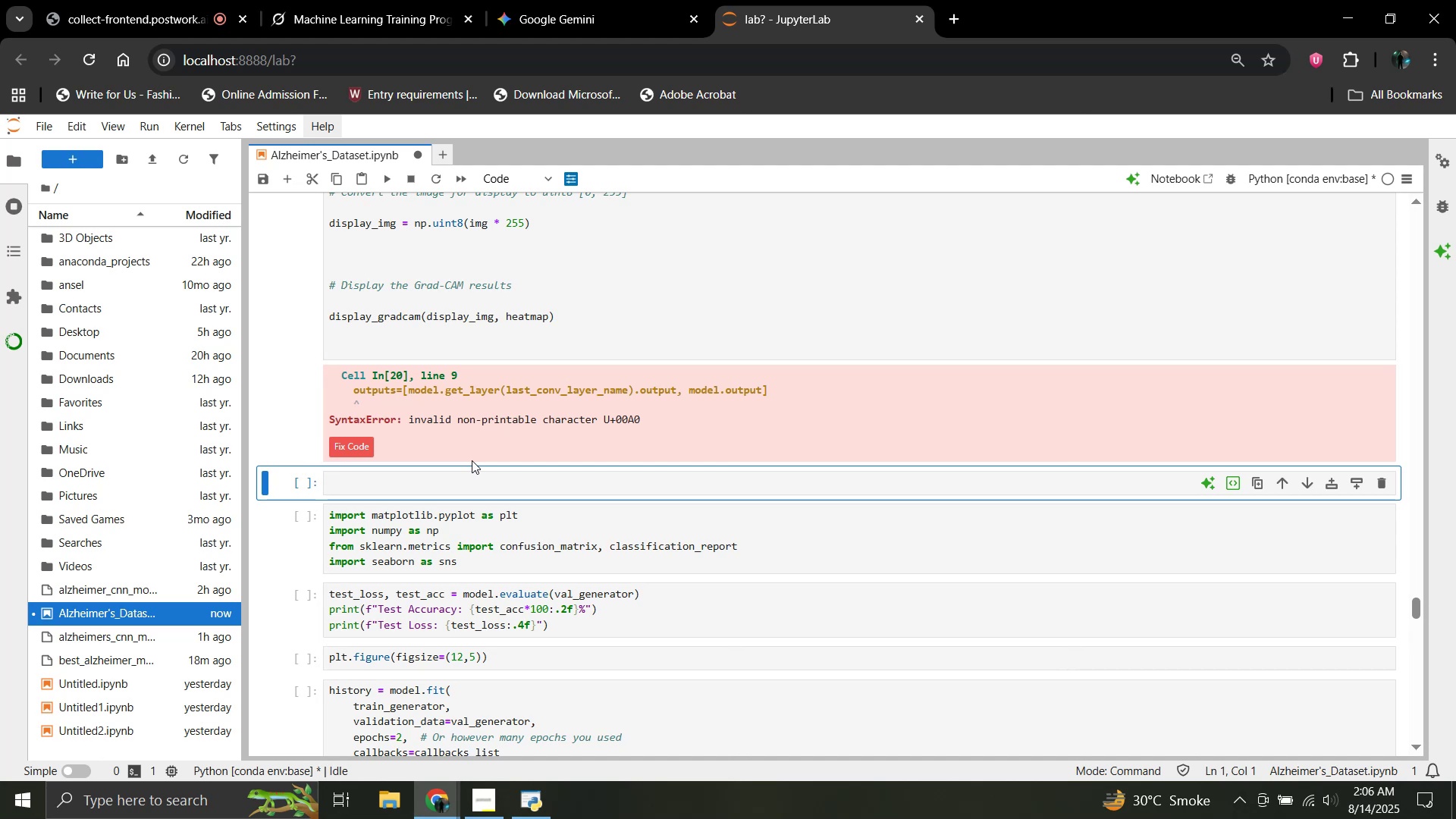 
scroll: coordinate [475, 405], scroll_direction: up, amount: 14.0
 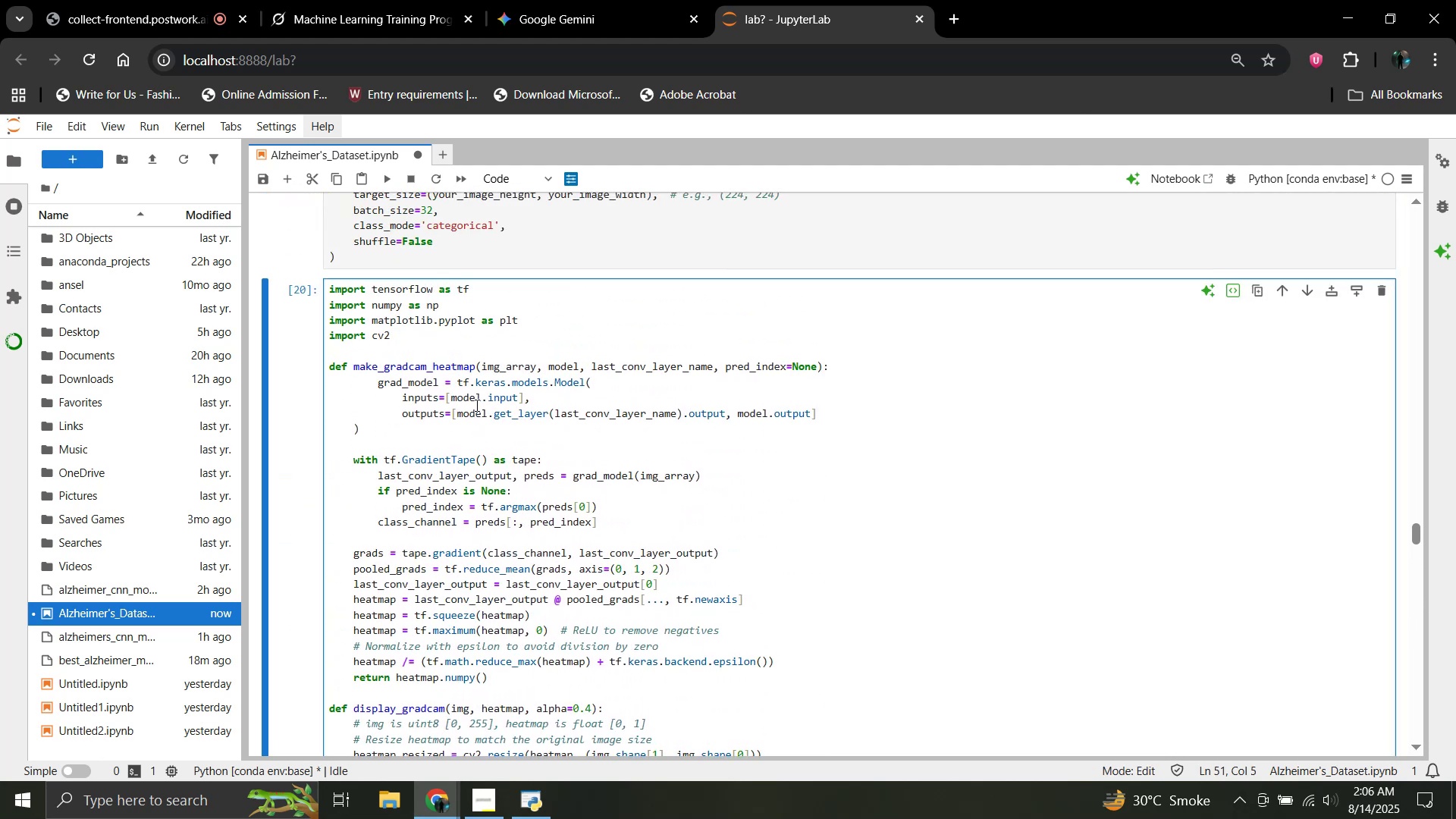 
left_click([475, 405])
 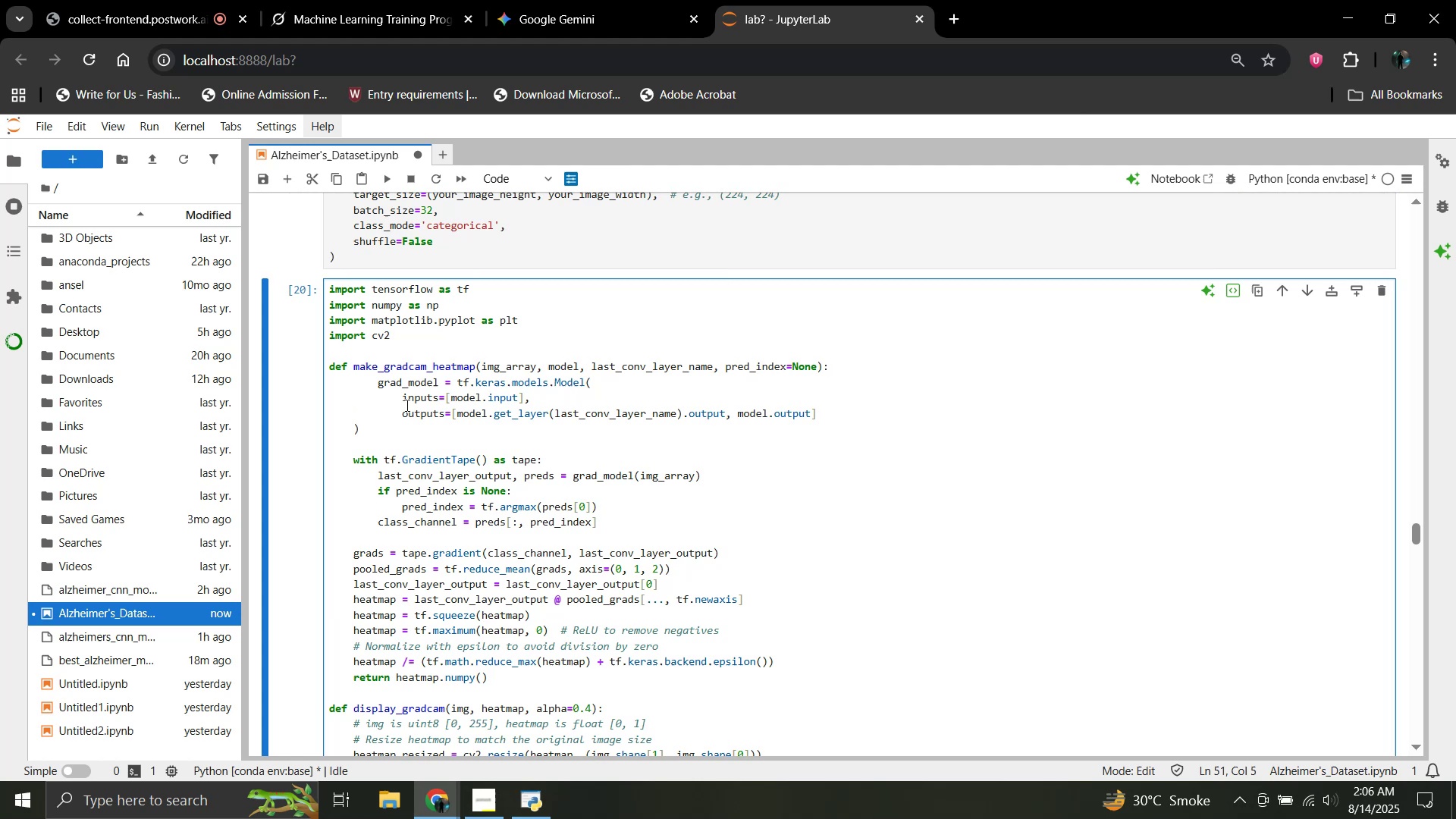 
left_click([400, 413])
 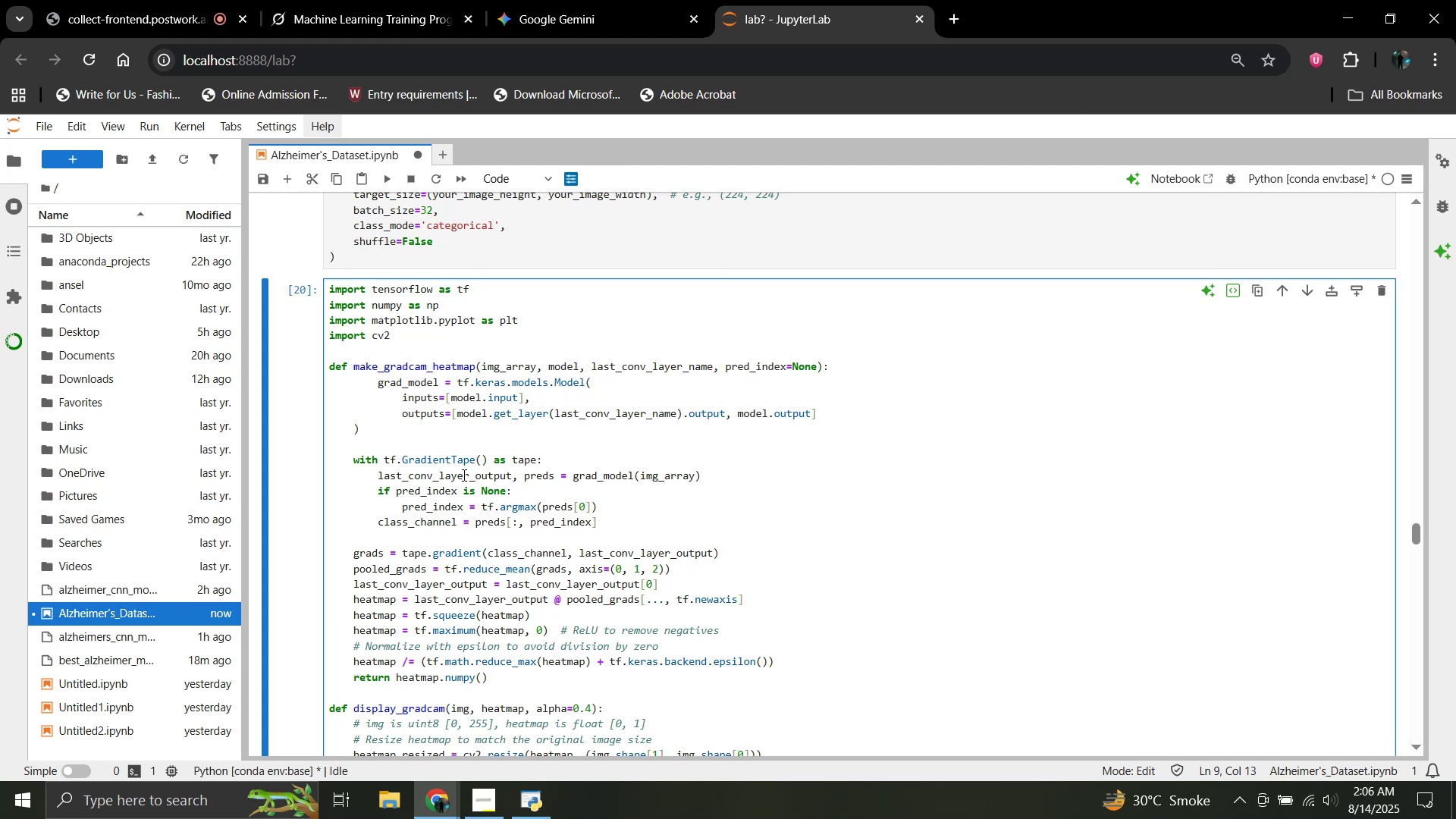 
key(Backspace)
 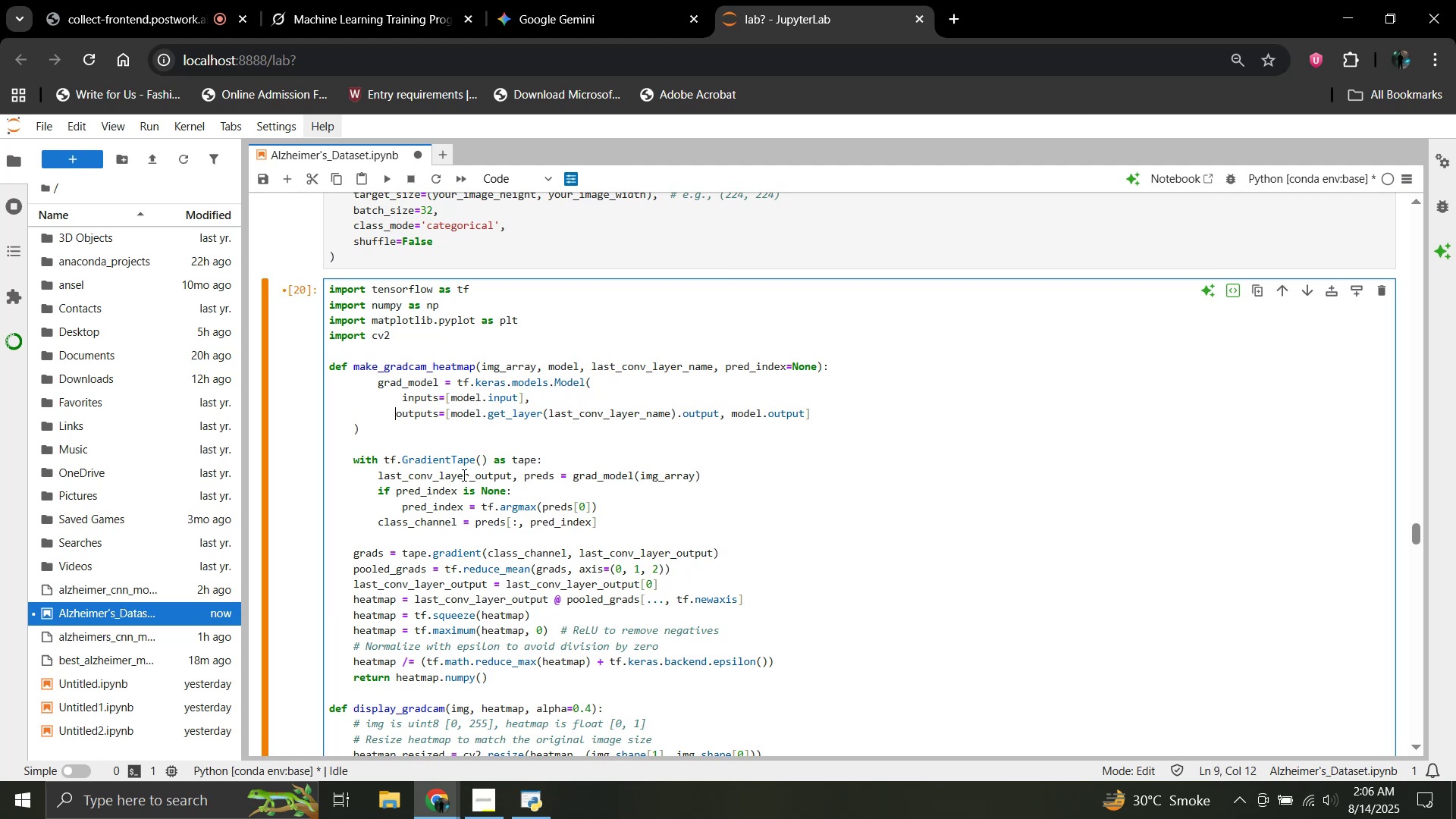 
key(Backspace)
 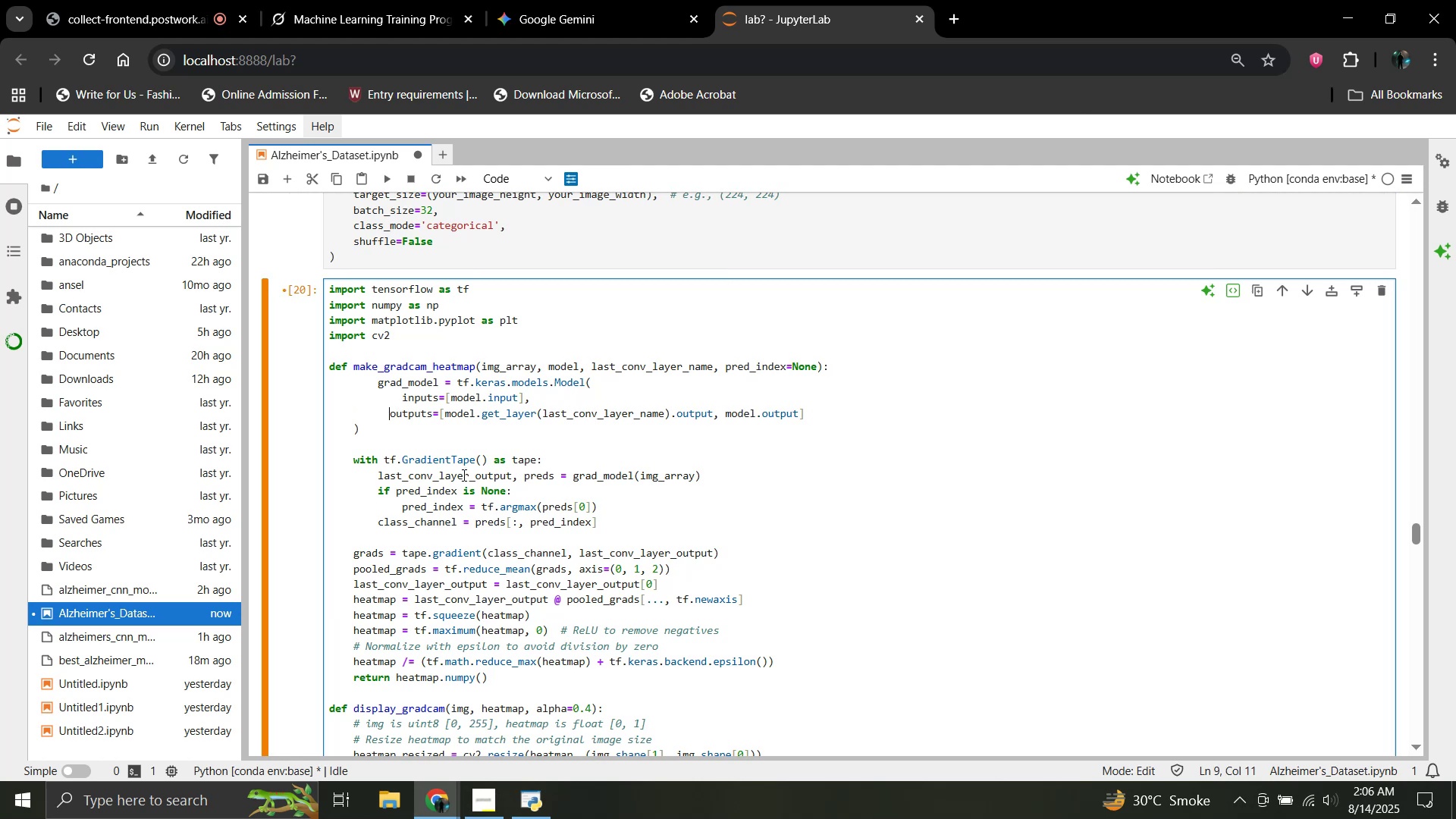 
key(Backspace)
 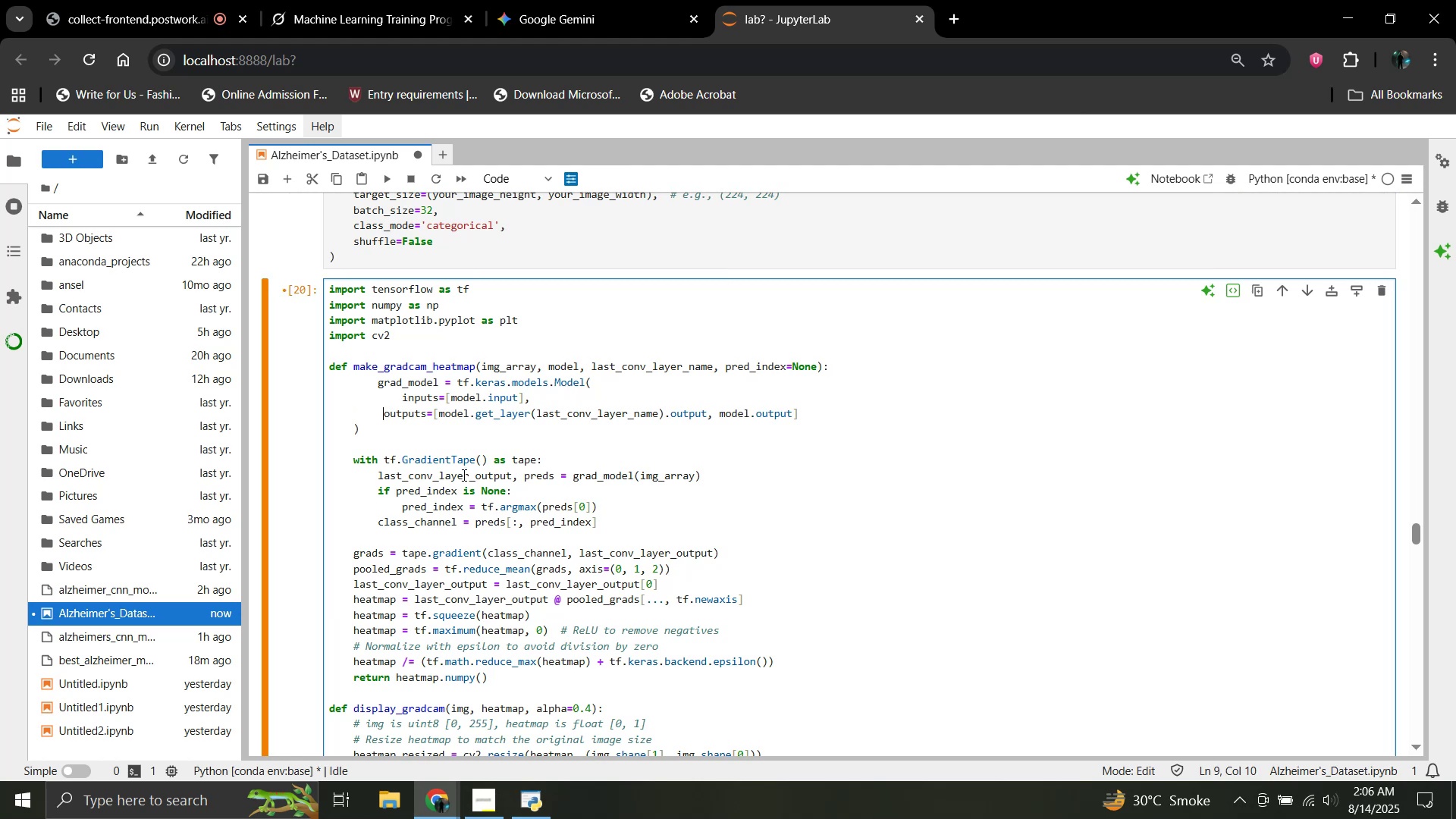 
key(Backspace)
 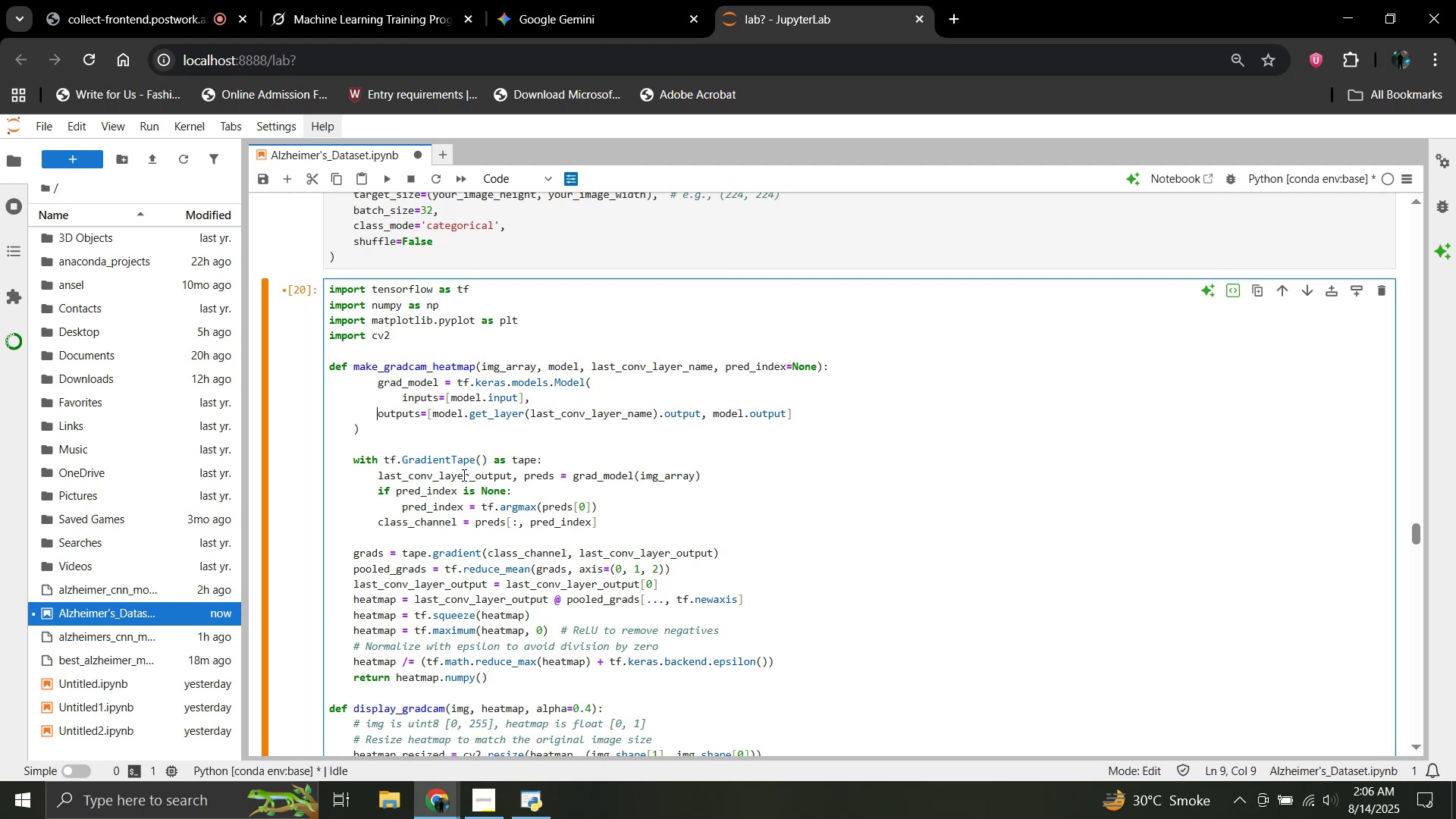 
key(Backspace)
 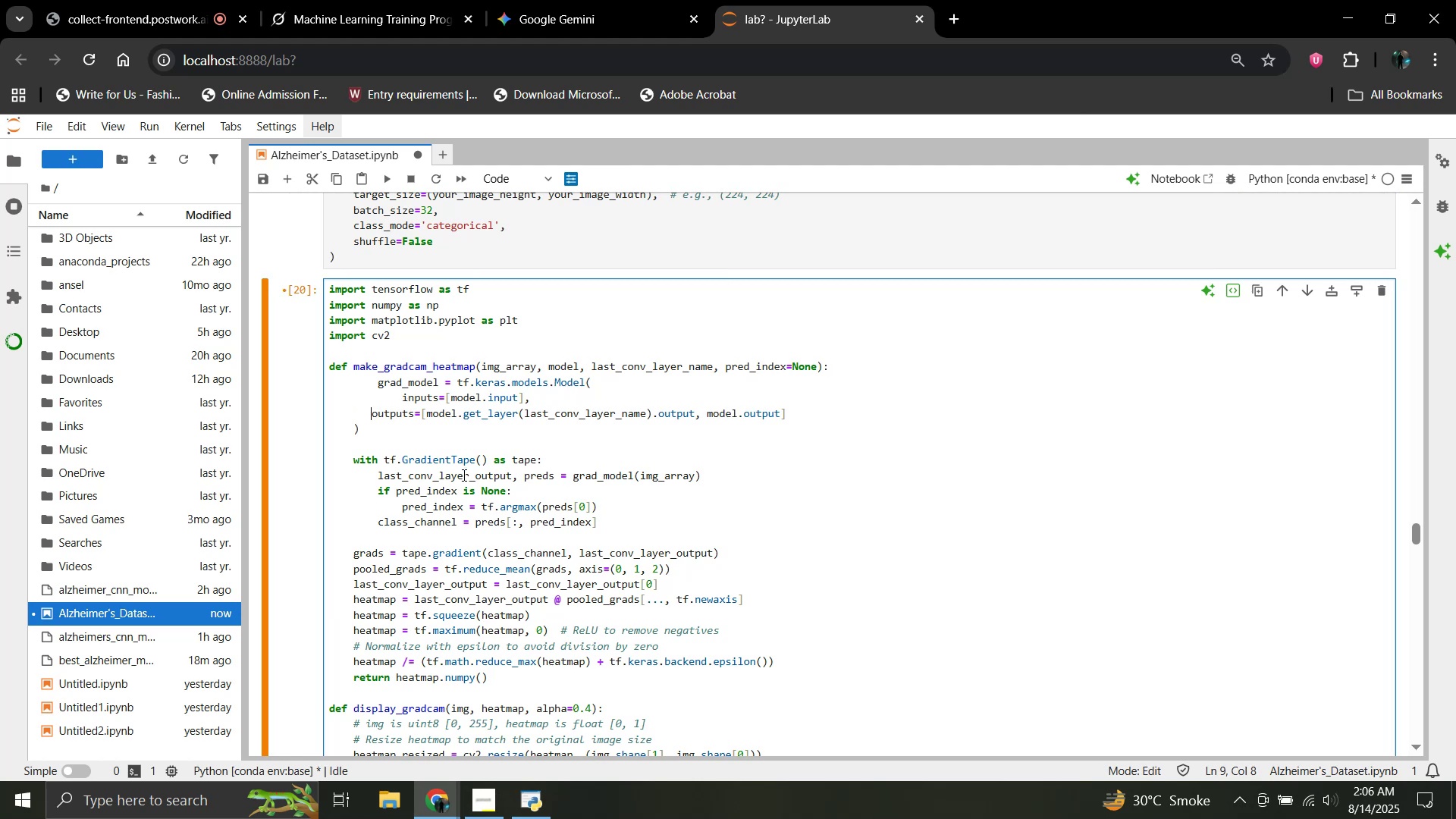 
key(Backspace)
 